 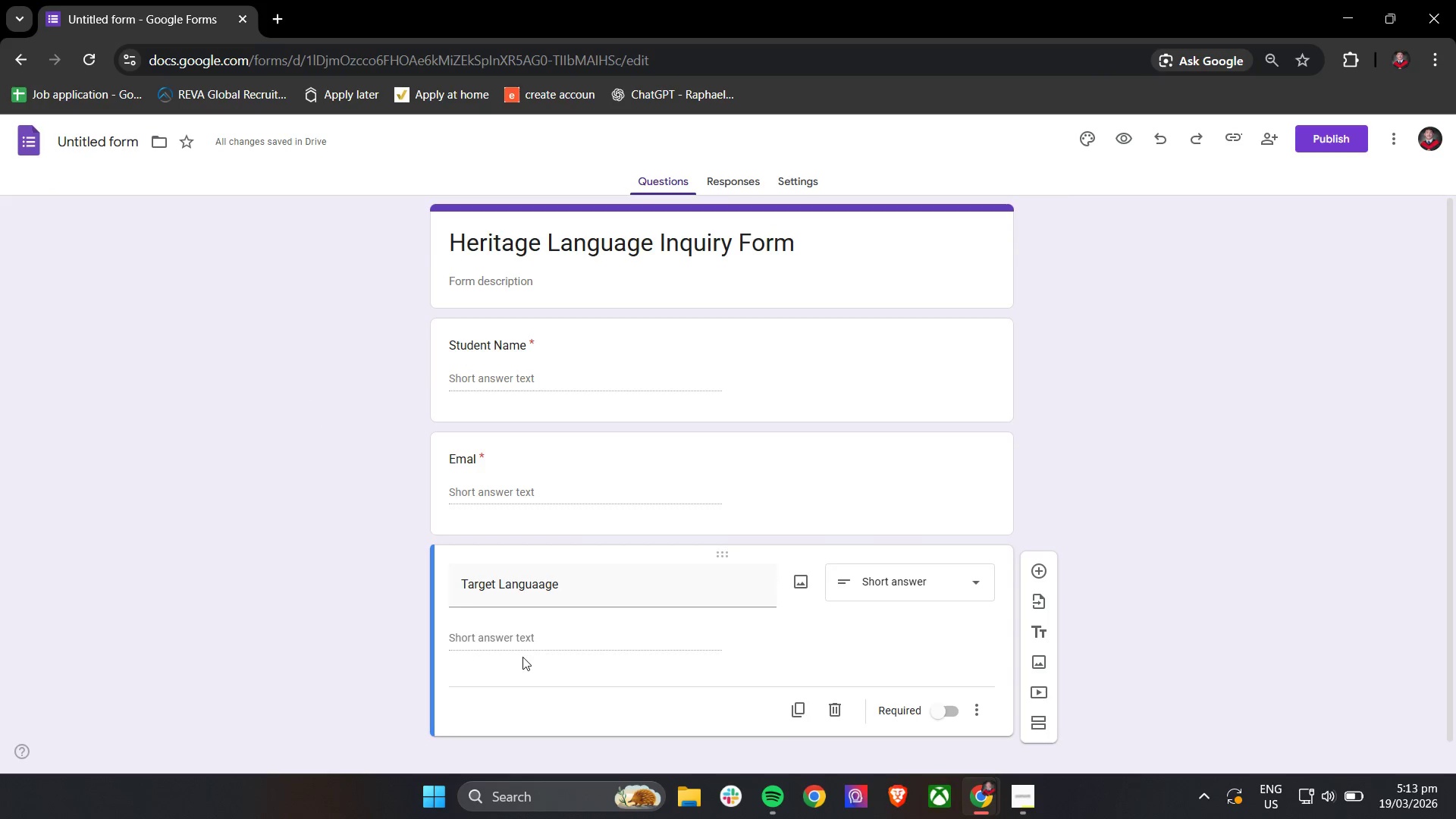 
left_click([513, 634])
 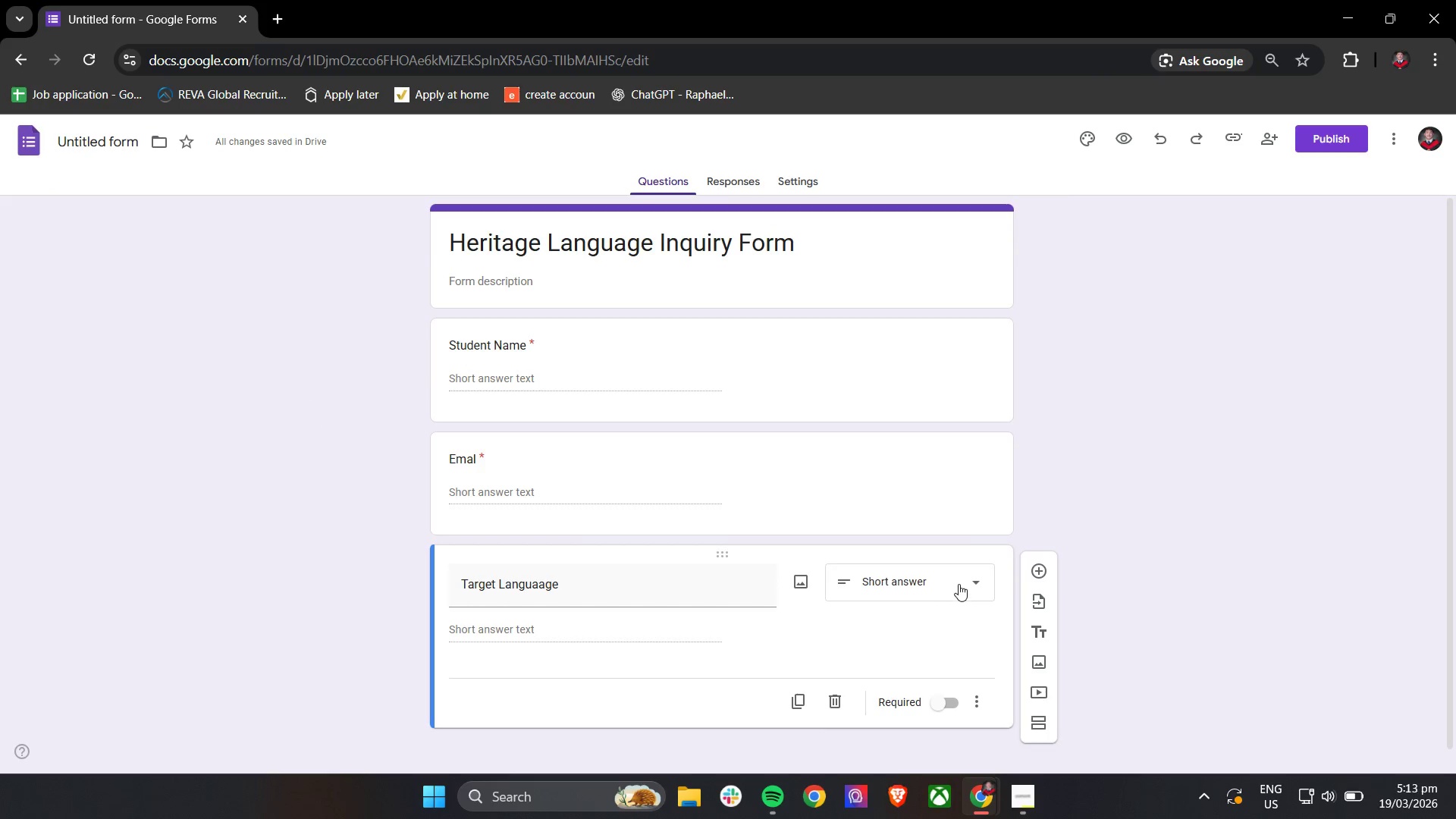 
left_click([959, 580])
 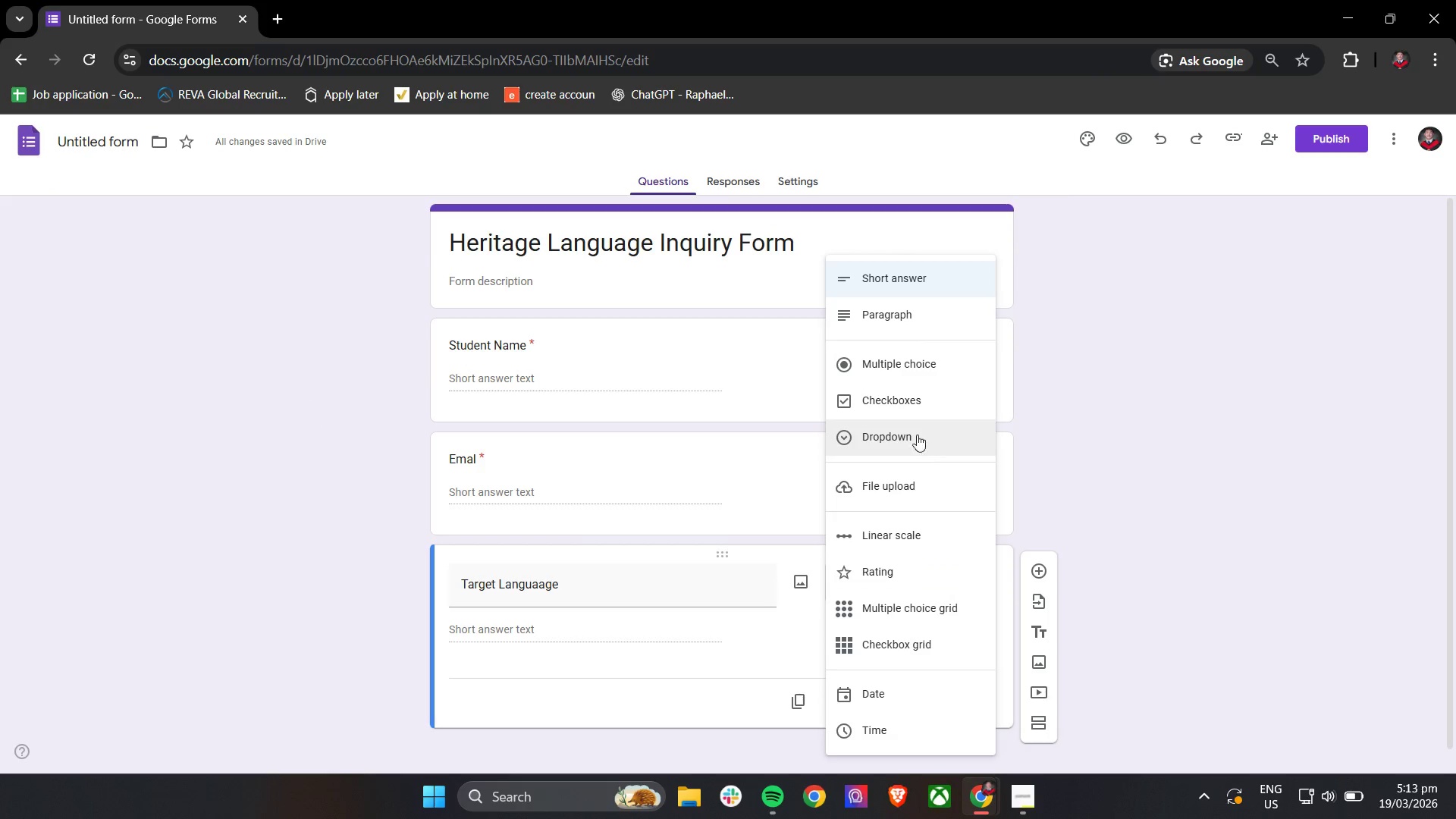 
left_click([909, 436])
 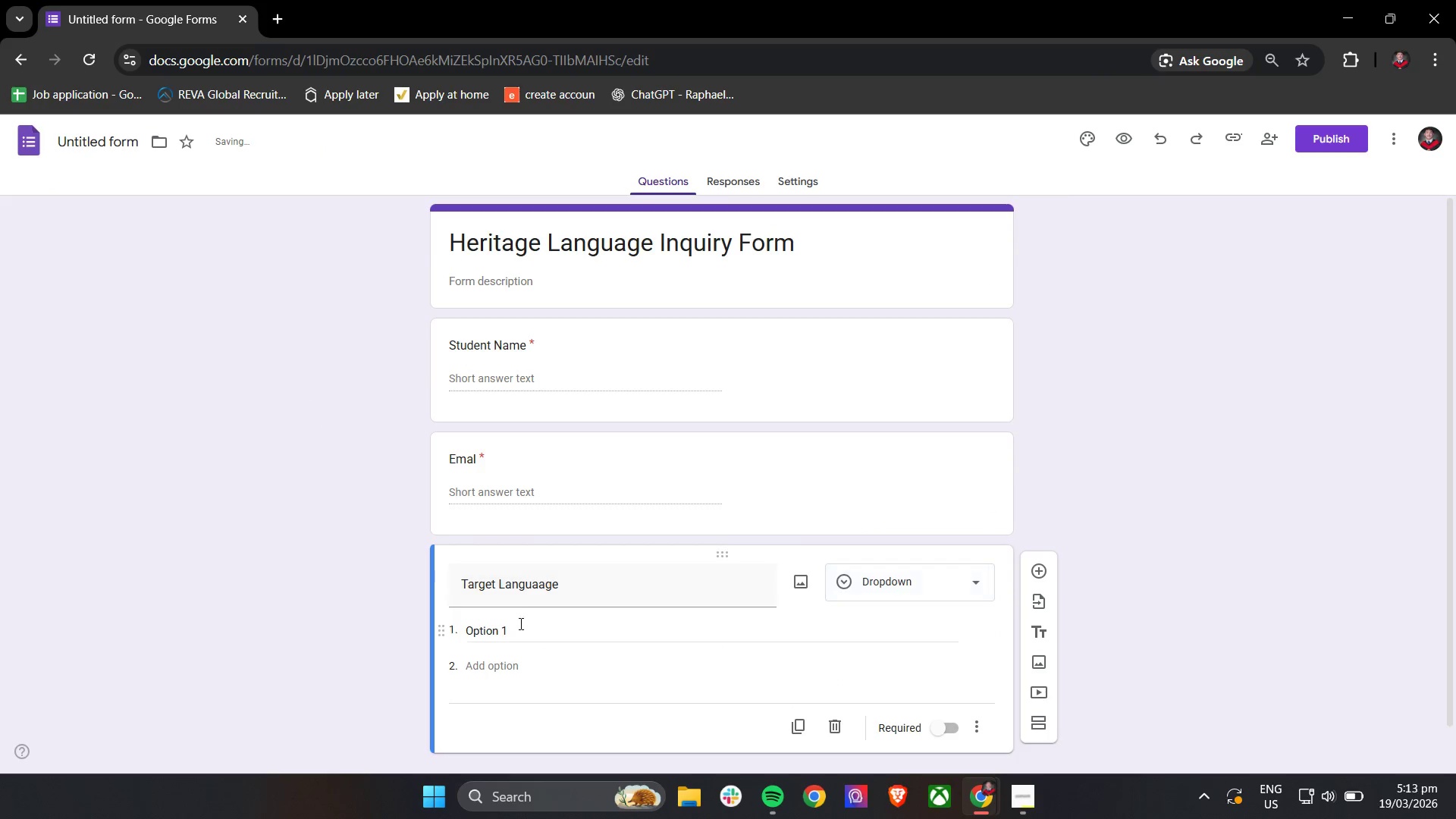 
left_click([516, 626])
 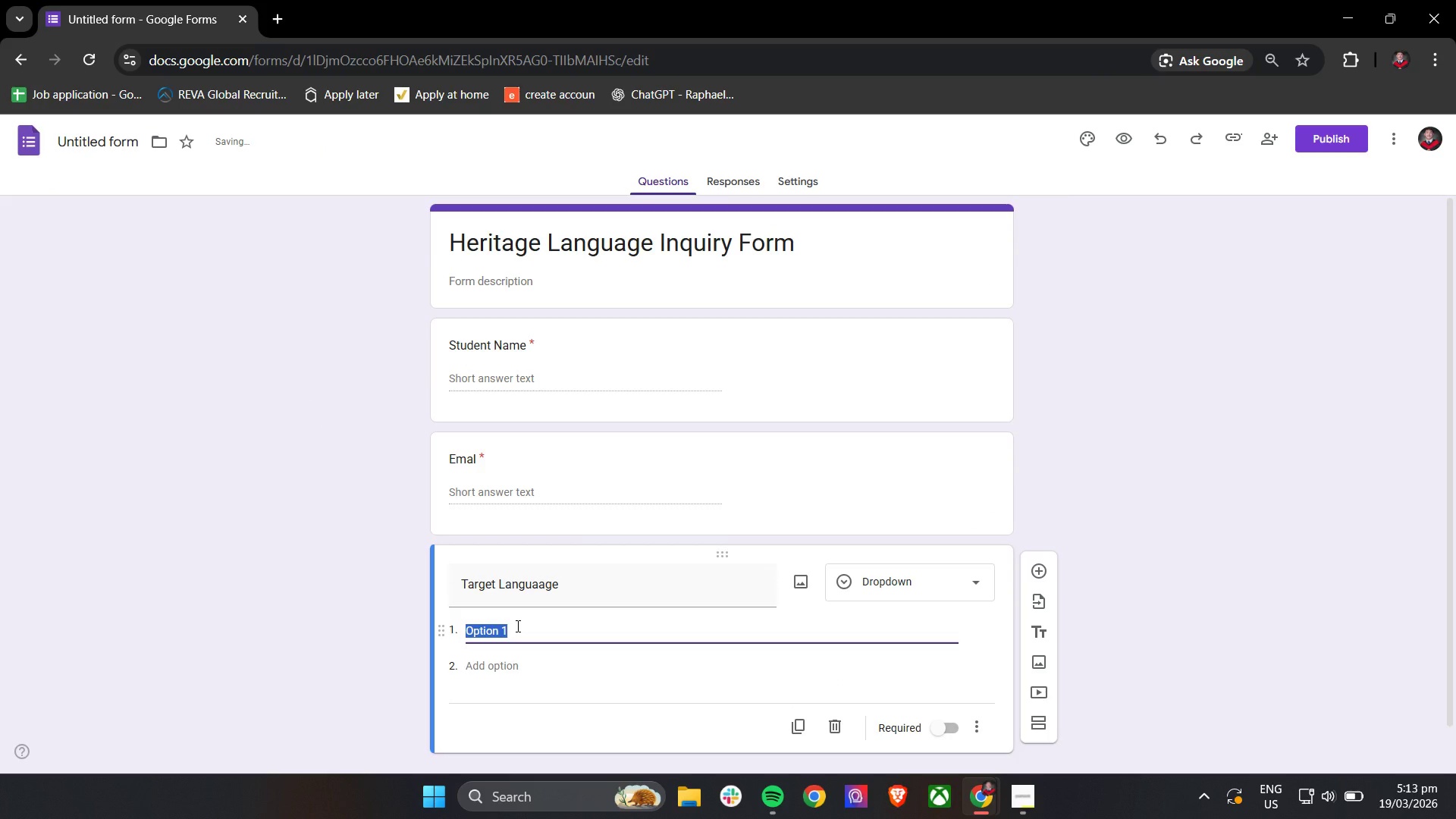 
type(Qun)
key(Backspace)
type(e)
 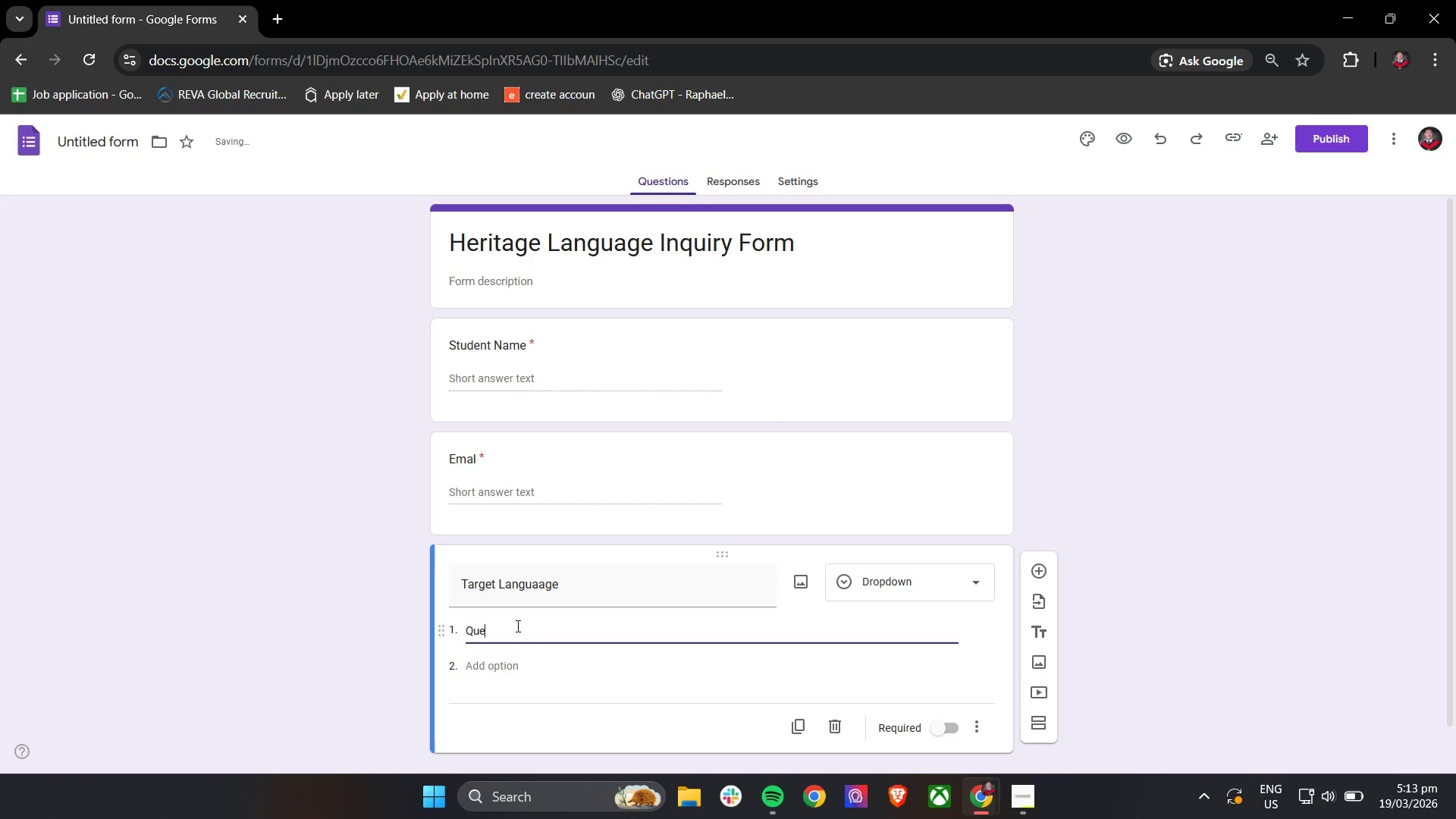 
type(chua)
key(Tab)
 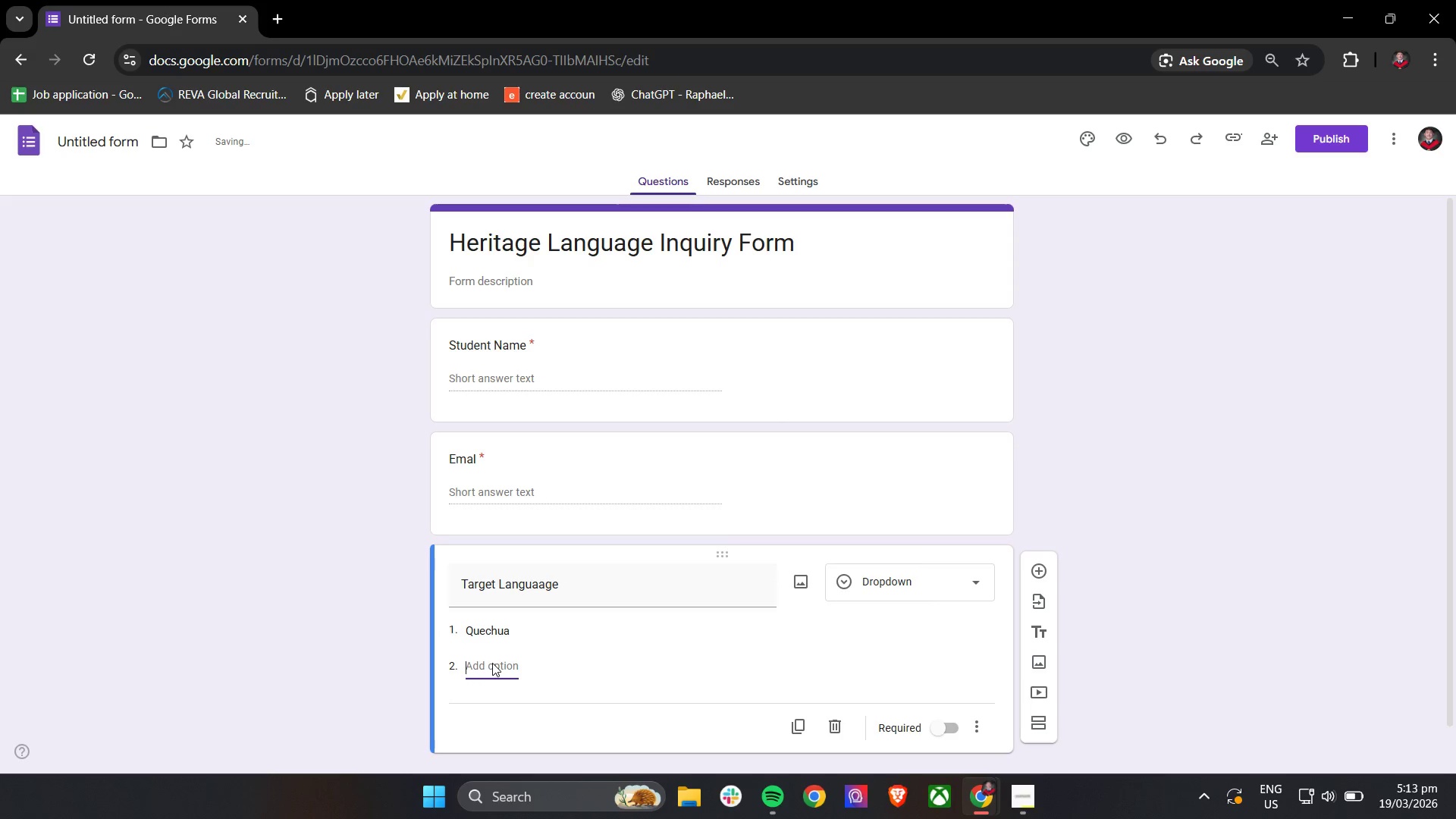 
type(Breton)
key(Tab)
 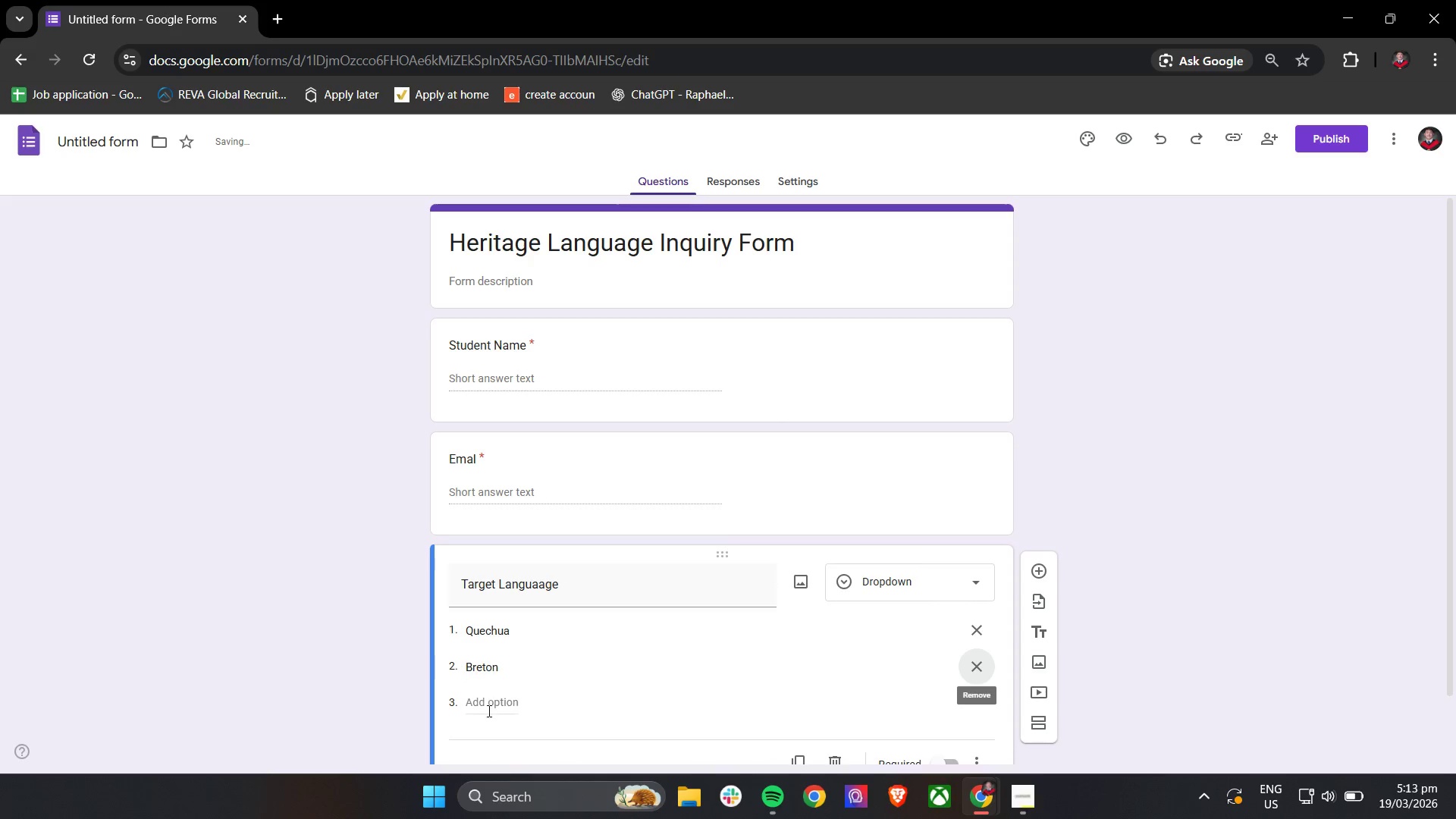 
left_click([489, 700])
 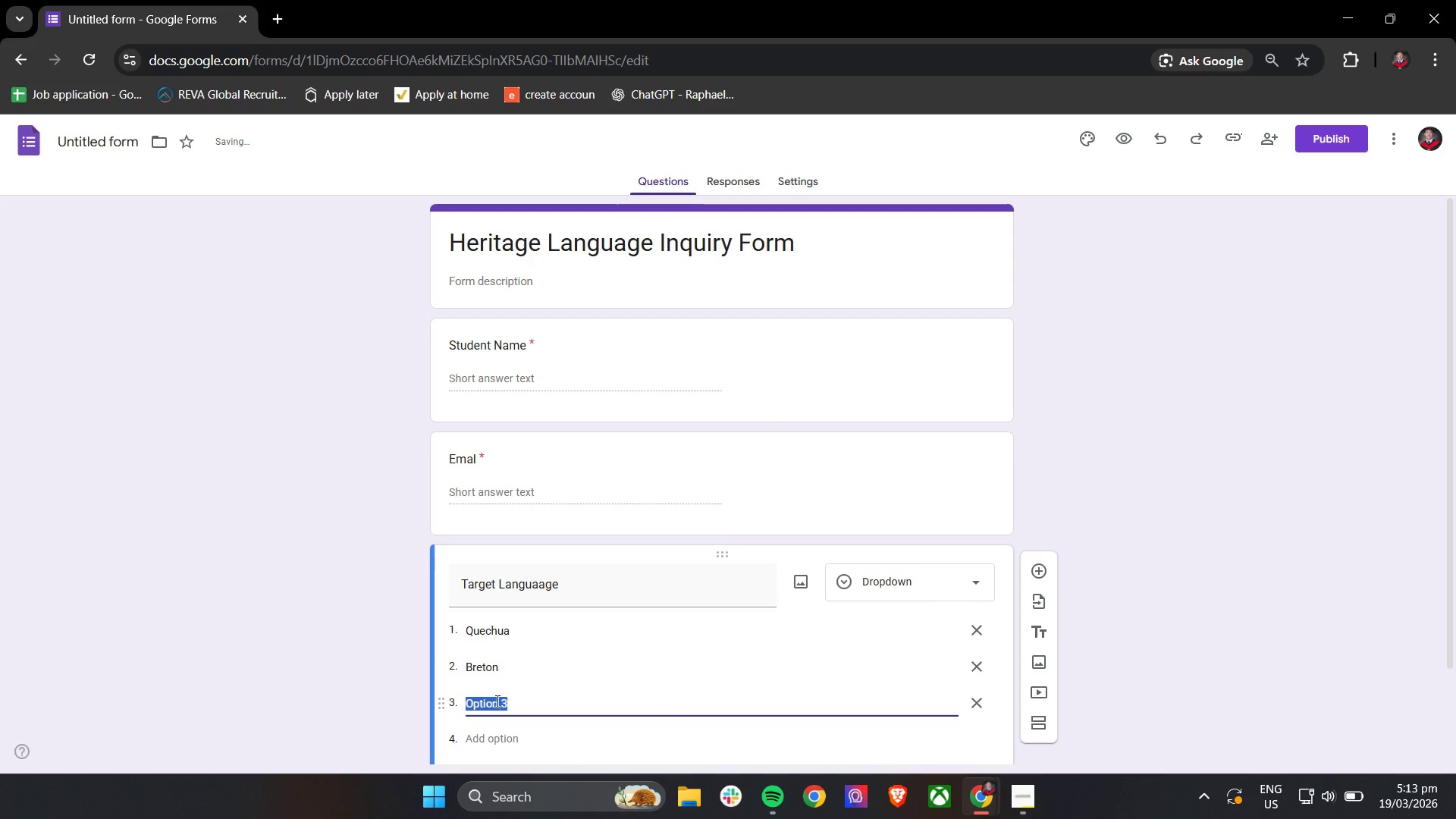 
double_click([498, 706])
 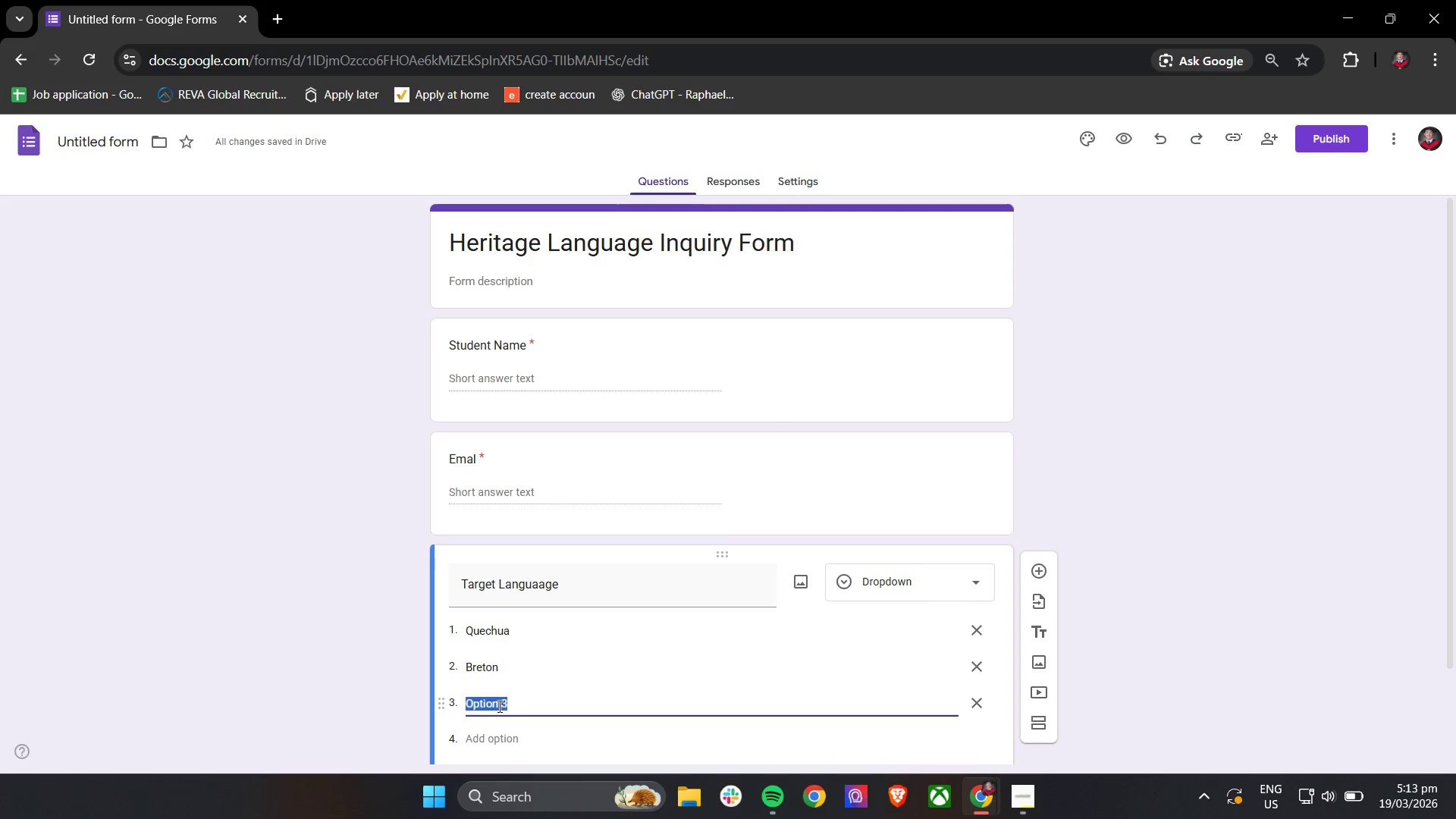 
triple_click([498, 706])
 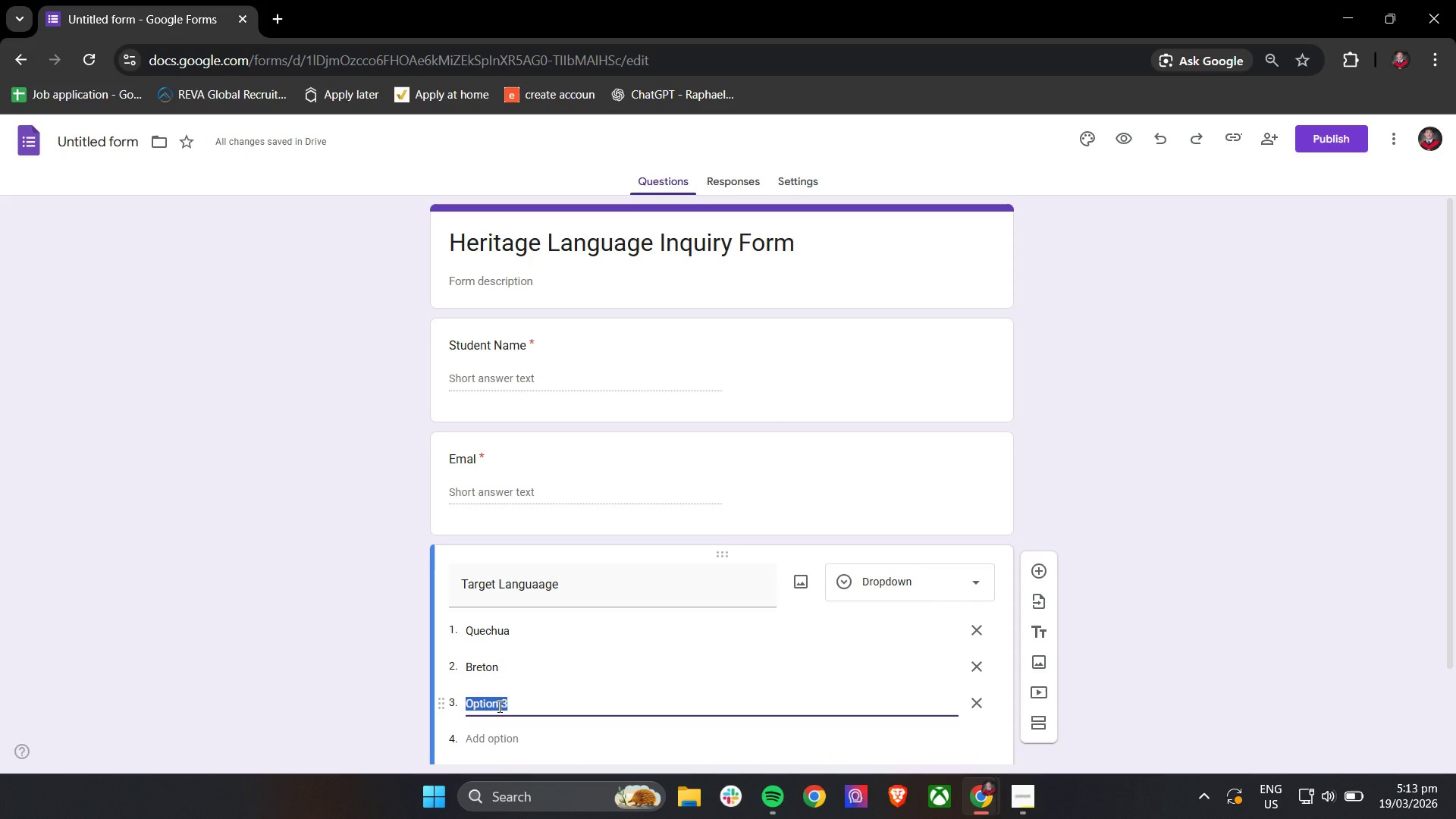 
type(Occitan)
 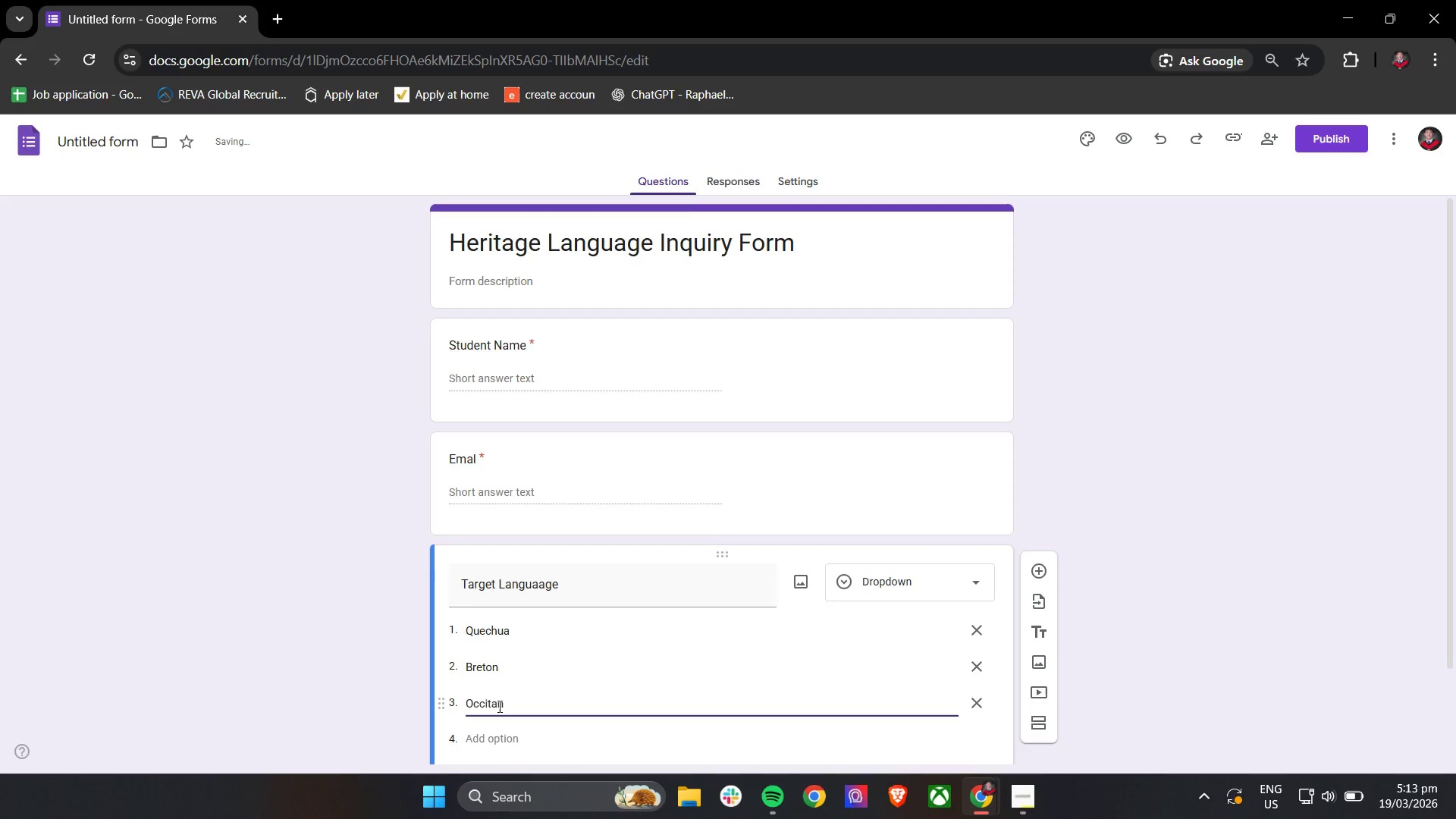 
scroll: coordinate [500, 706], scroll_direction: down, amount: 1.0
 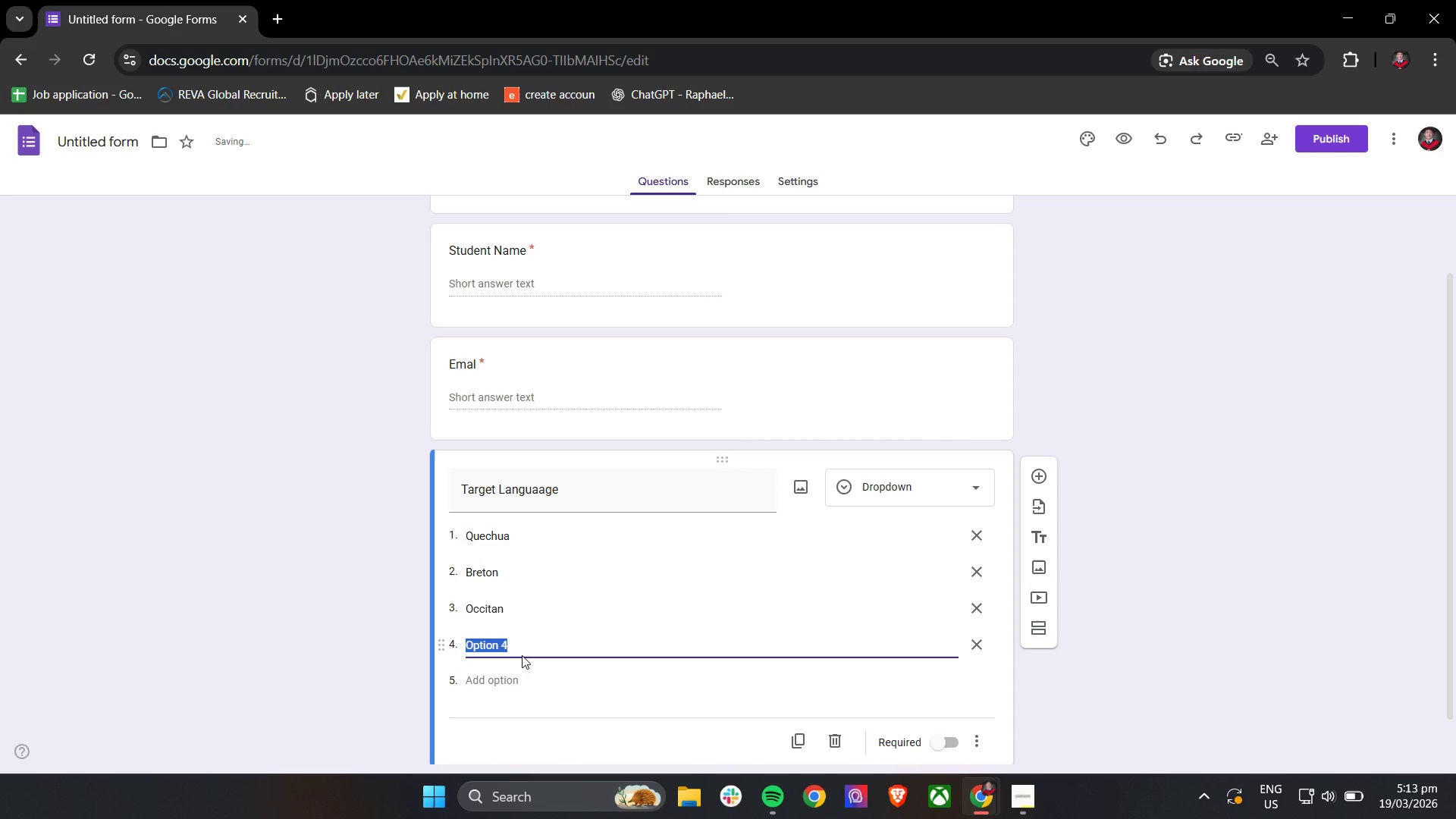 
double_click([520, 639])
 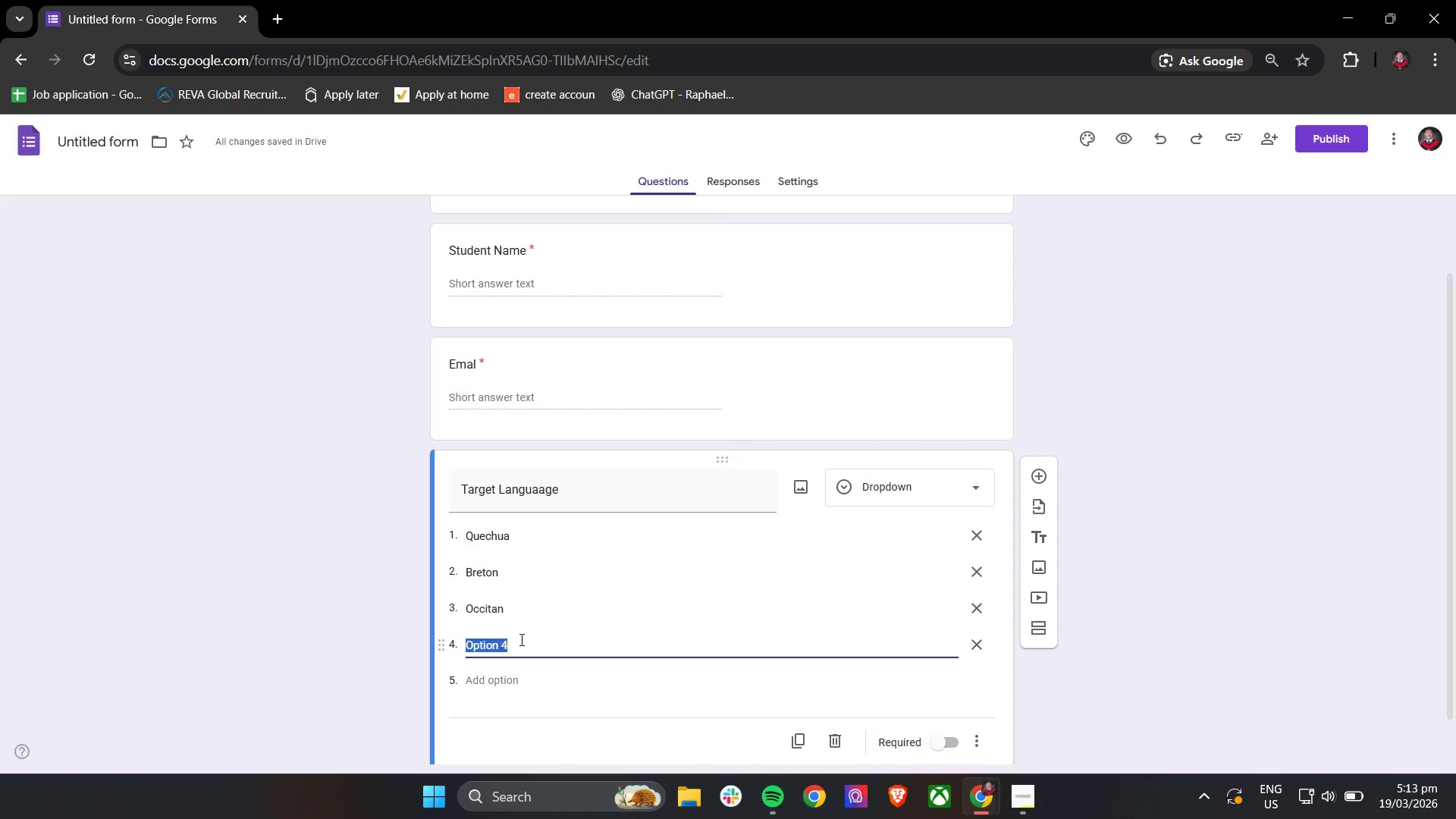 
triple_click([520, 639])
 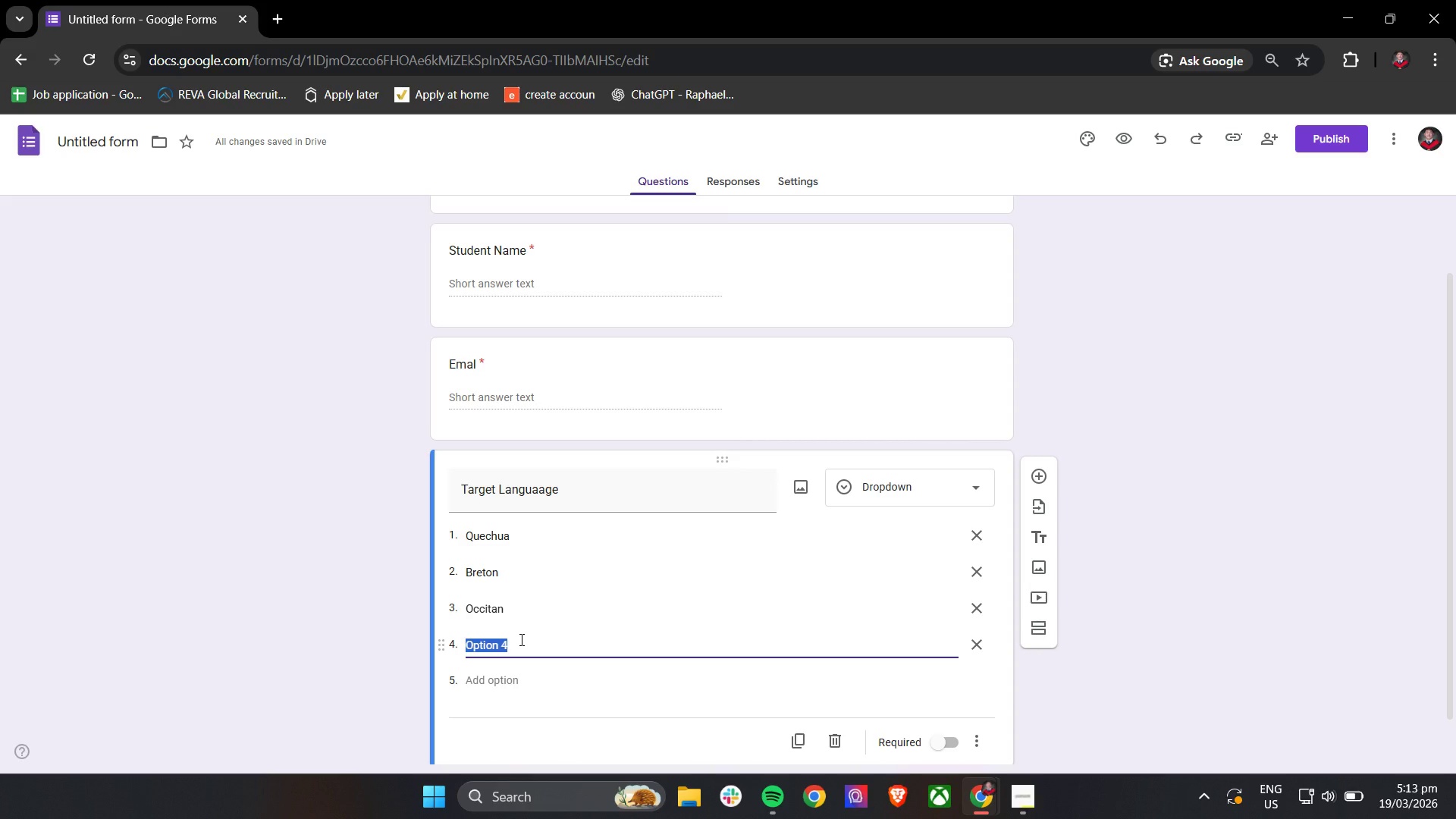 
type(Ainu)
 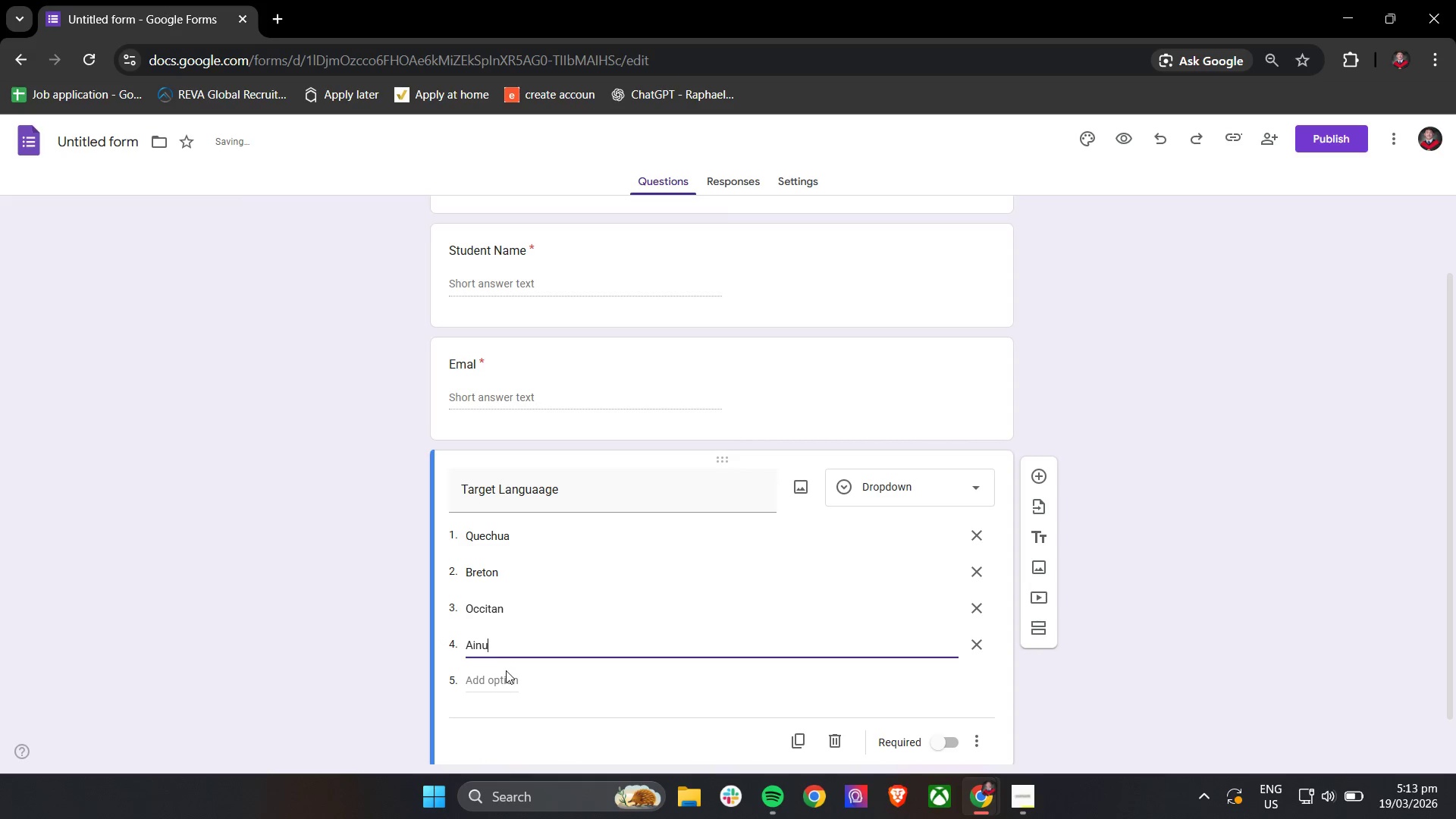 
double_click([493, 681])
 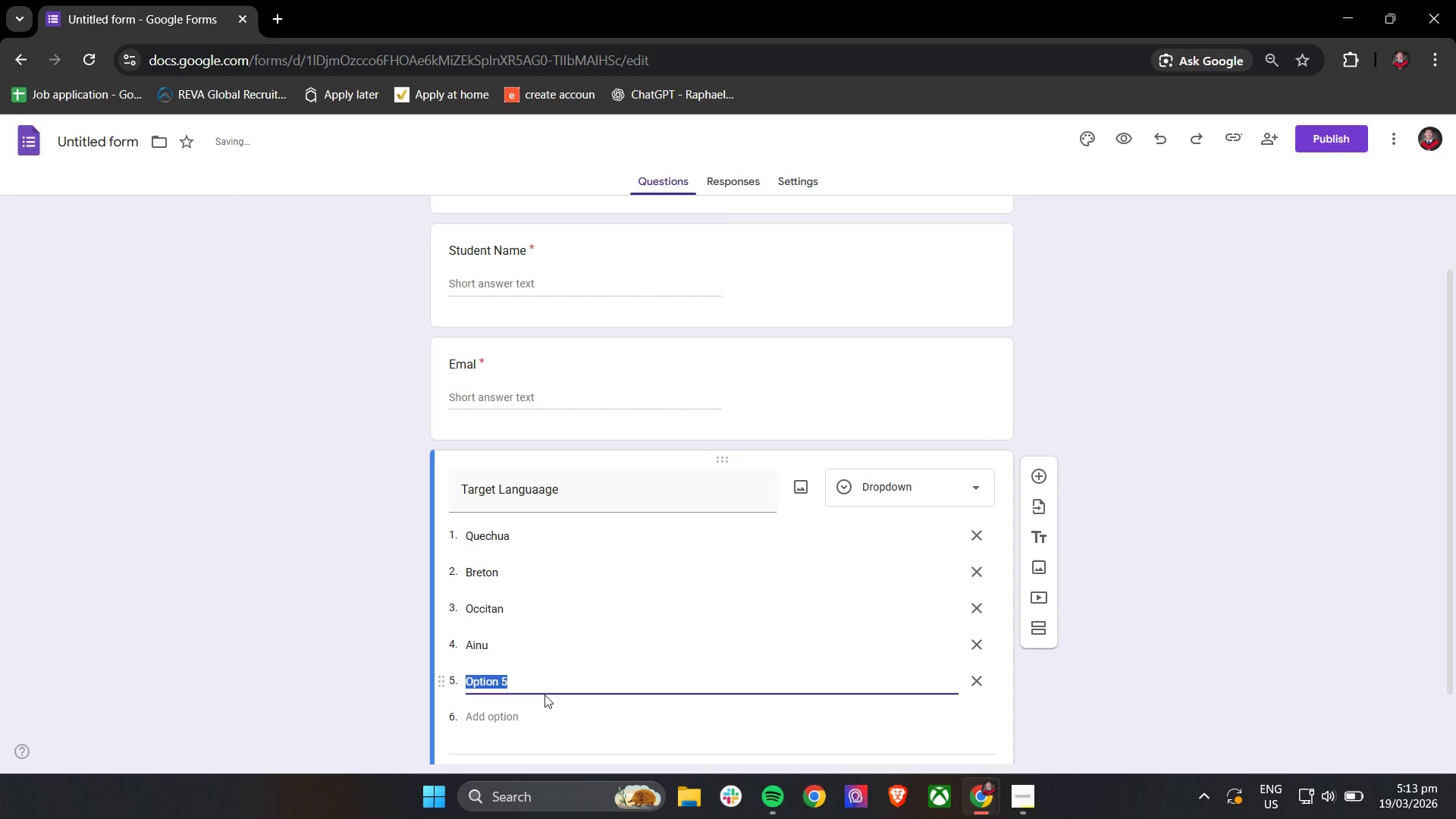 
type(Nahuatl)
 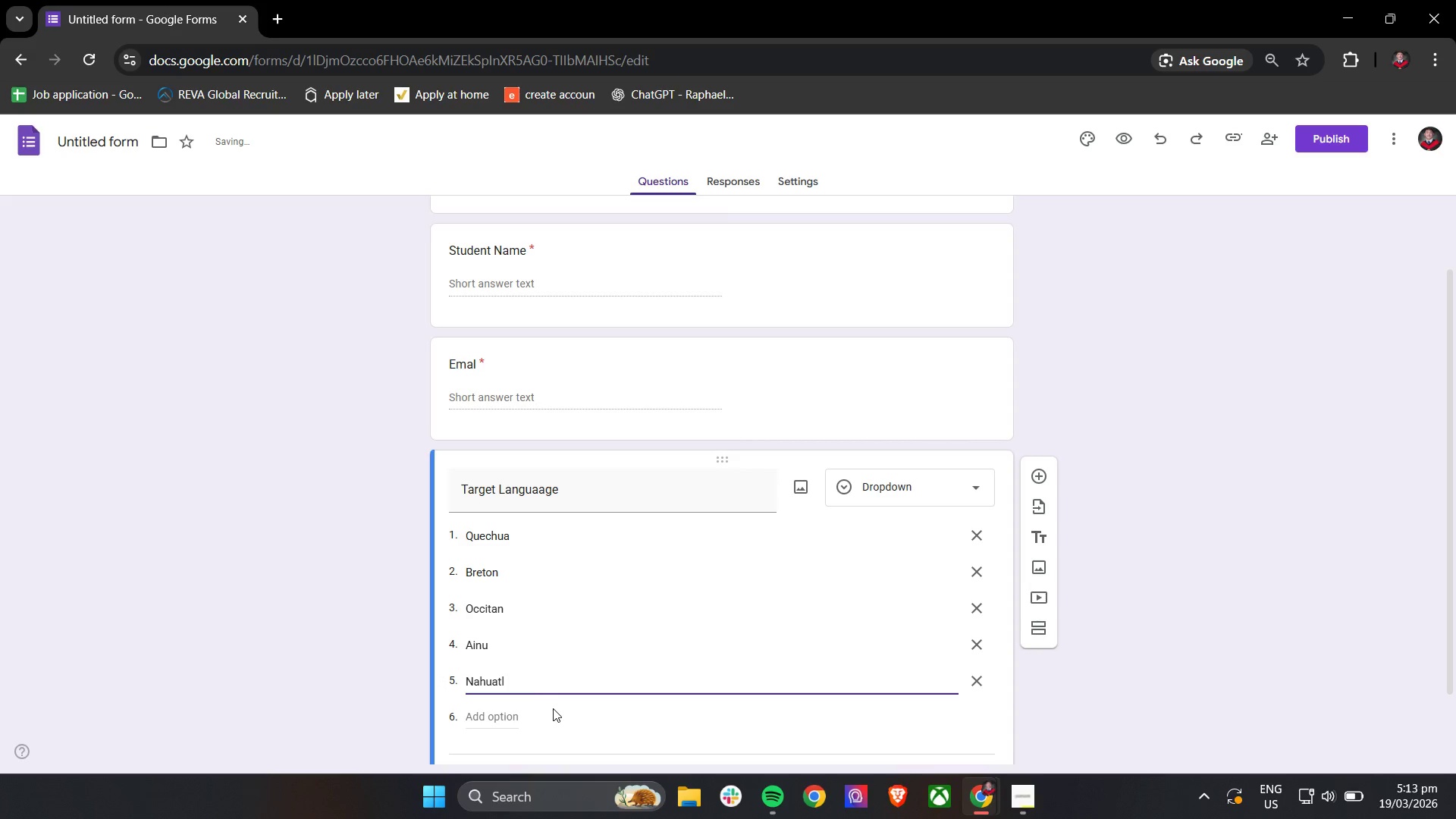 
left_click([560, 708])
 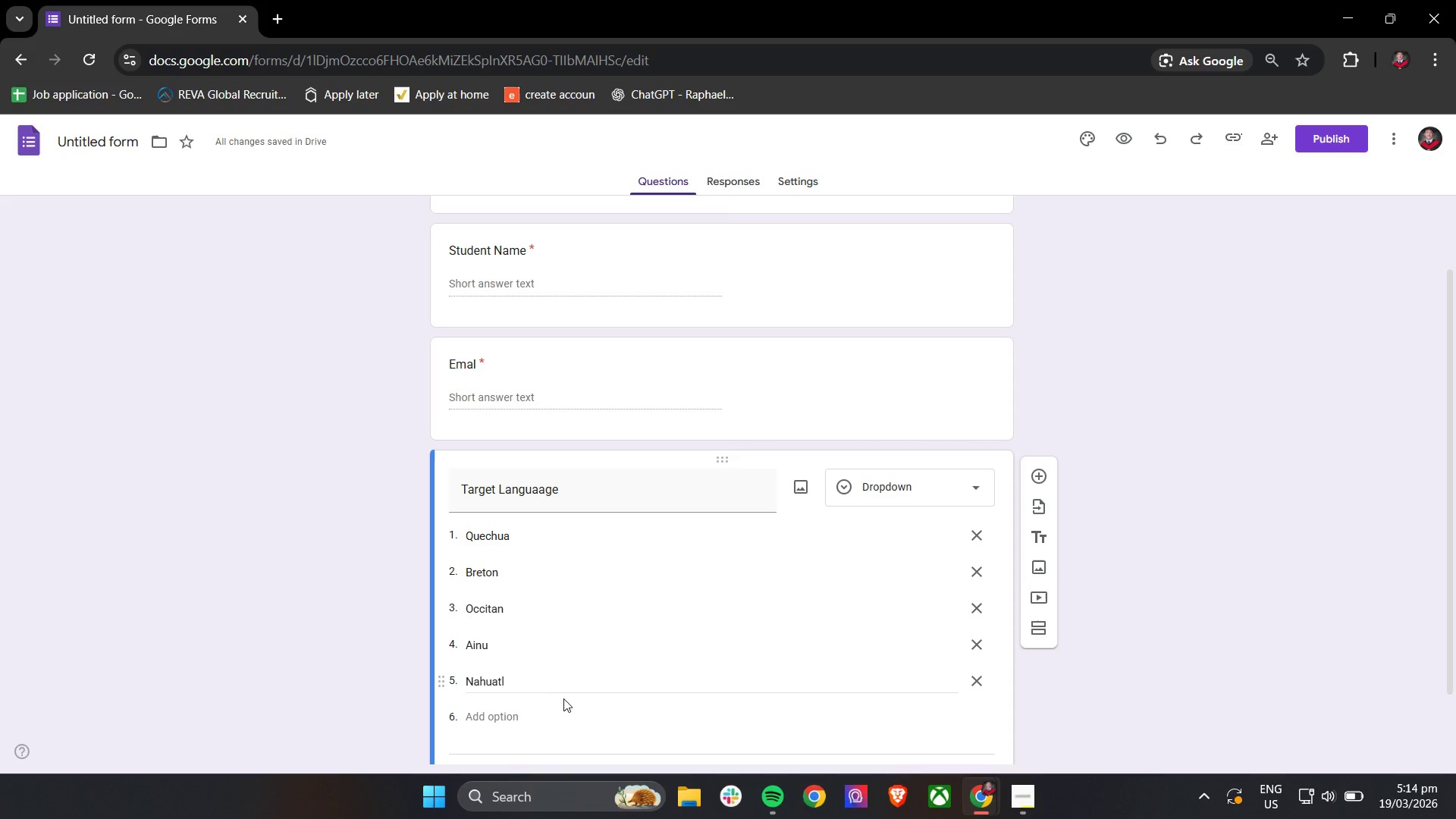 
scroll: coordinate [635, 568], scroll_direction: down, amount: 2.0
 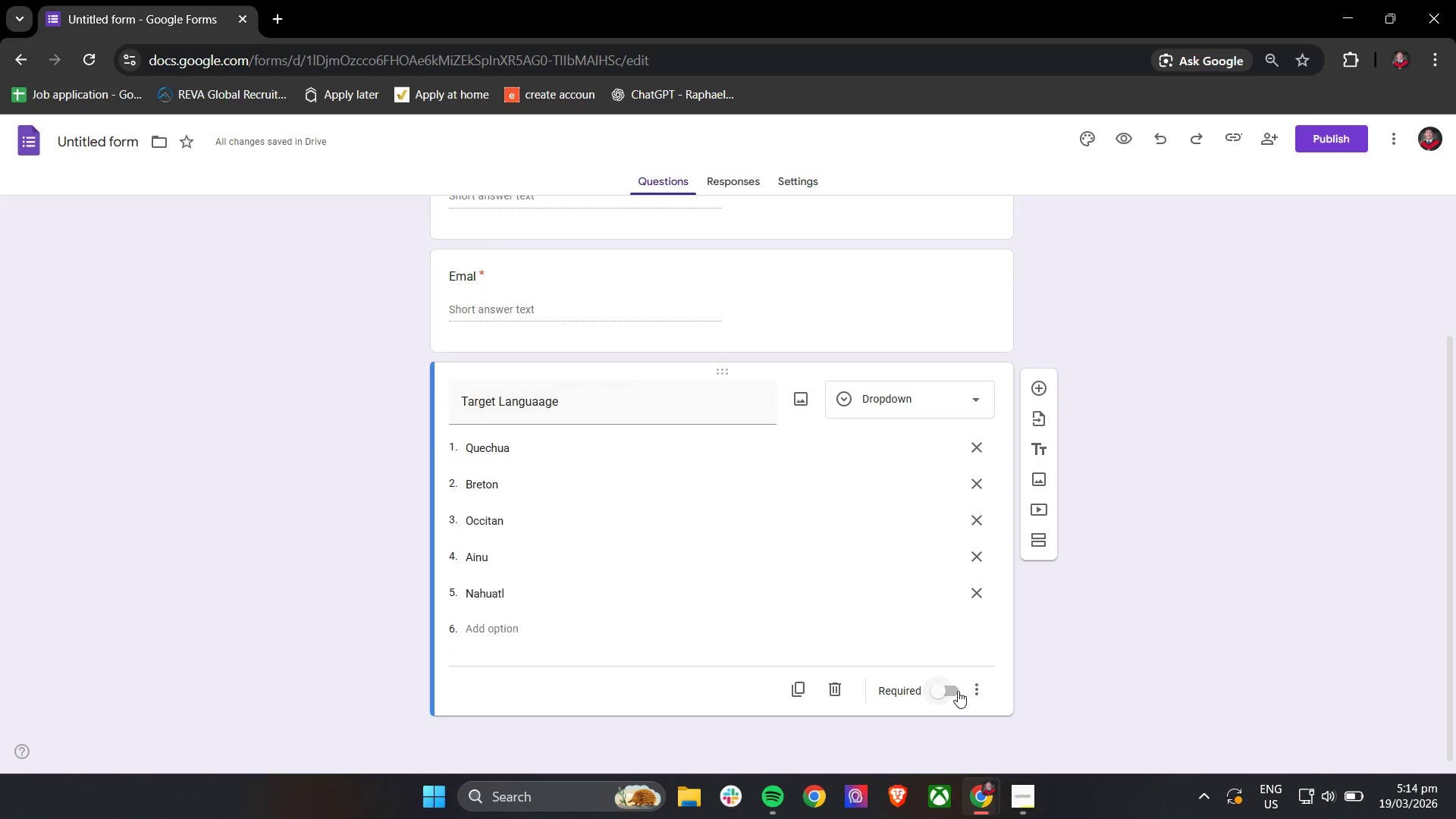 
left_click([958, 692])
 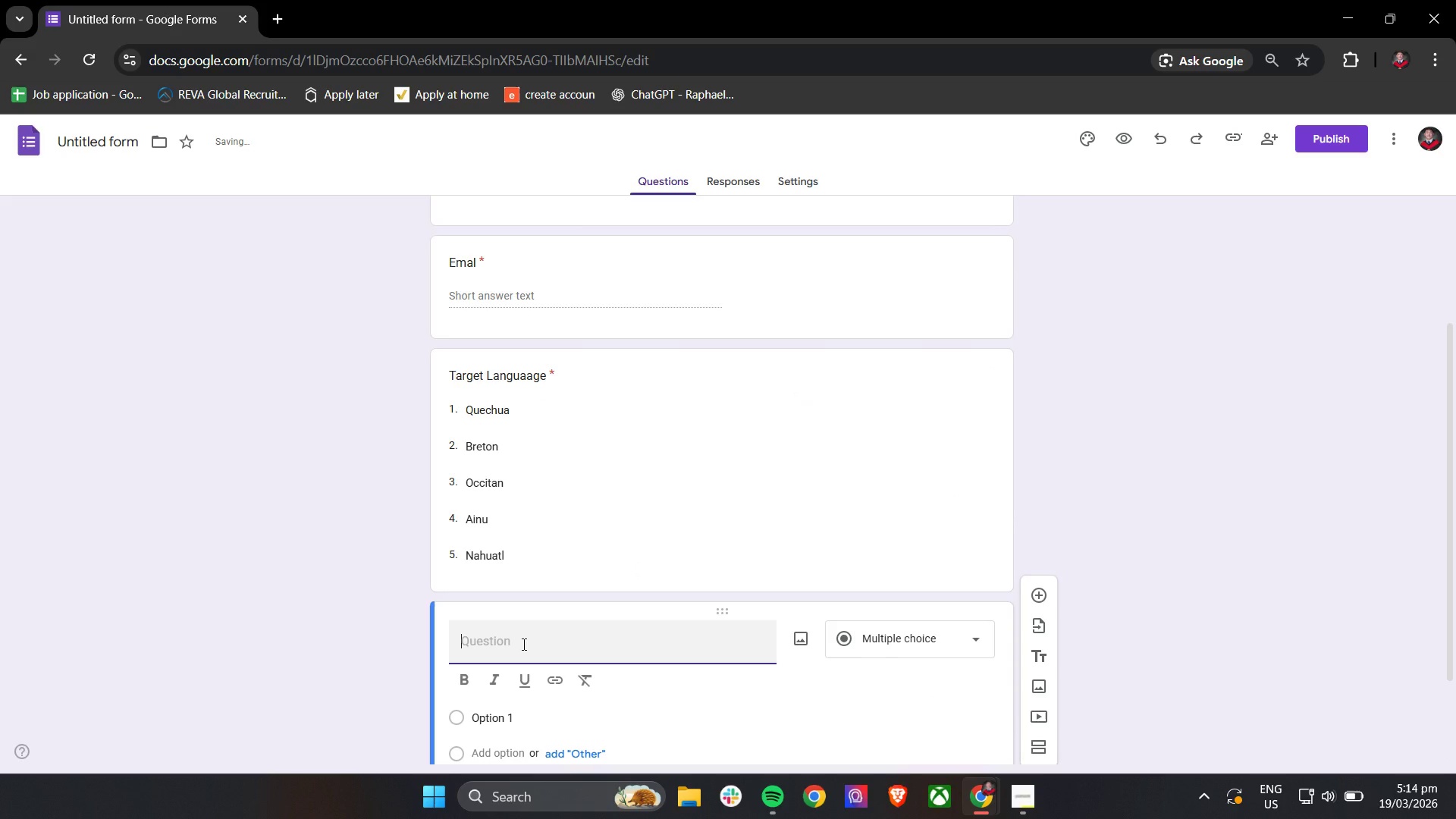 
type(Current Proifiency )
 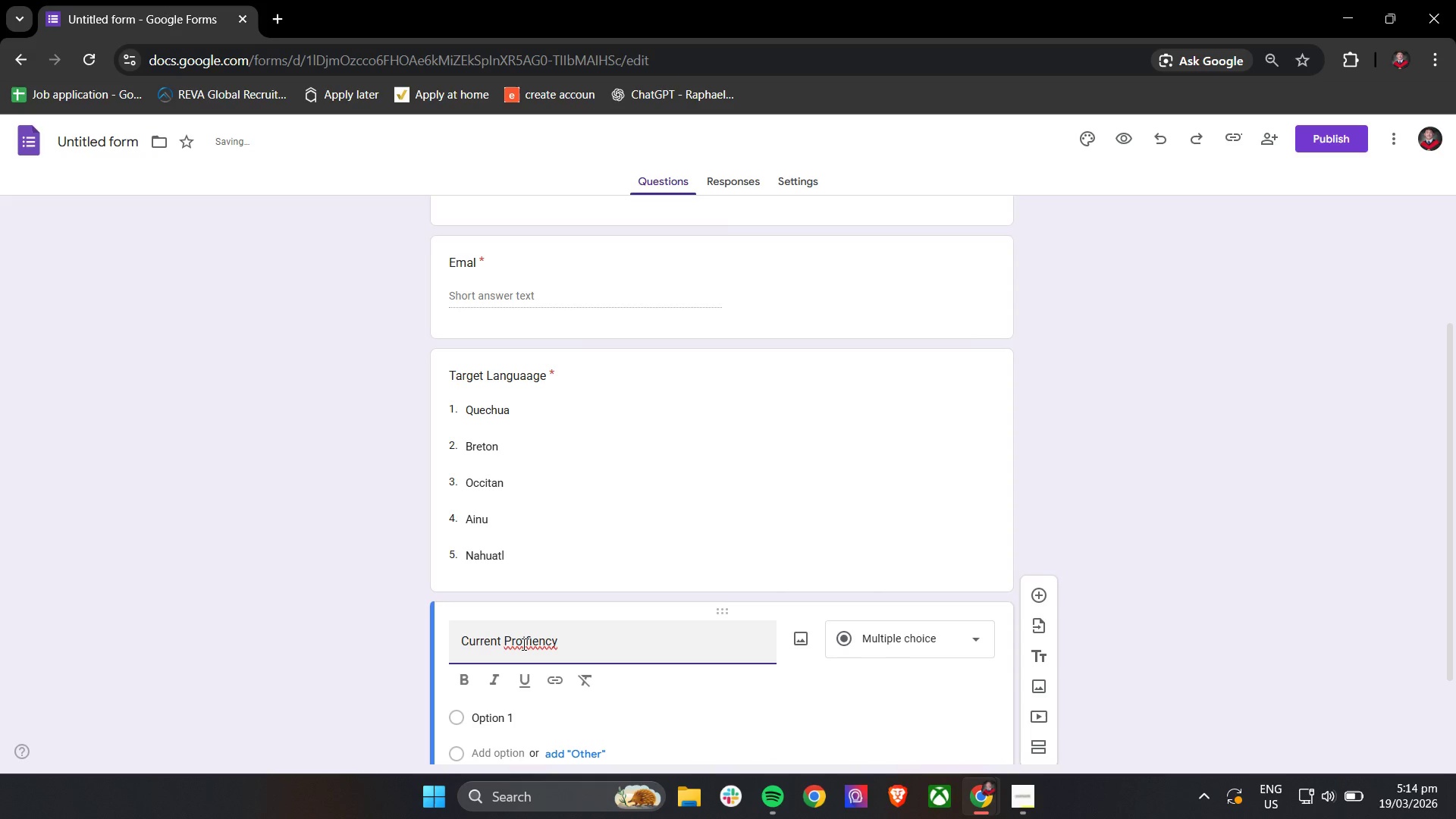 
right_click([522, 644])
 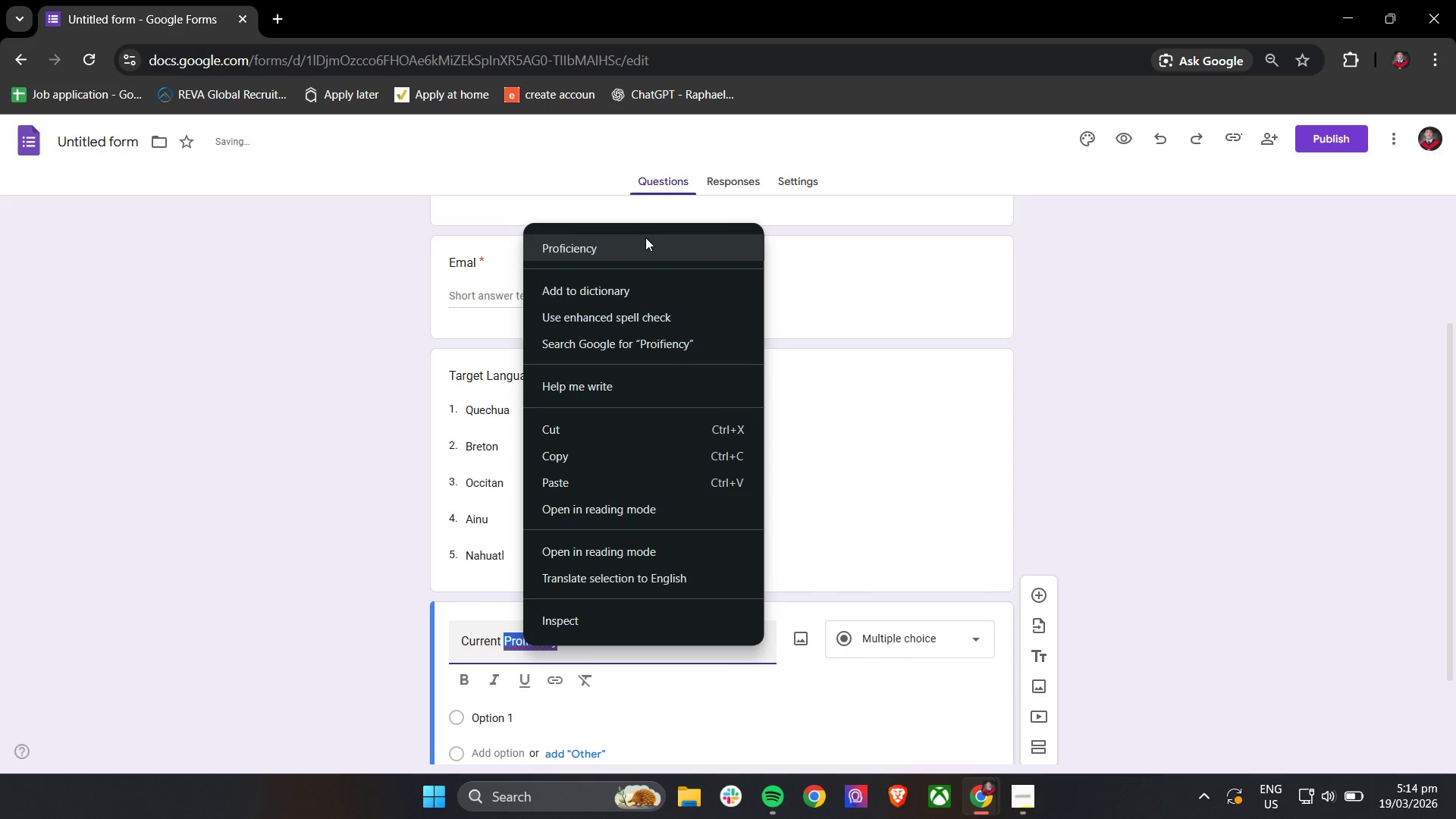 
left_click([640, 243])
 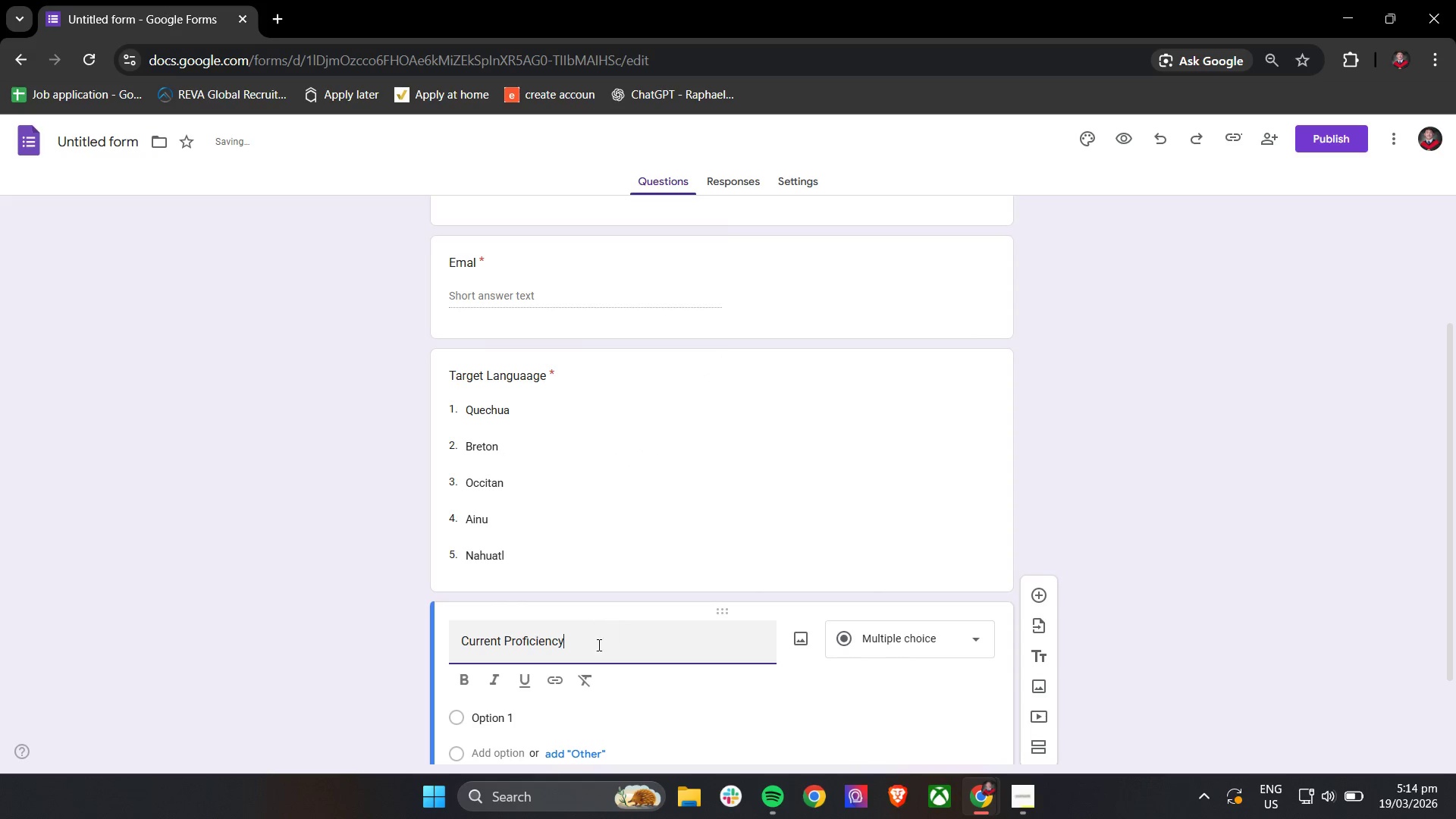 
left_click([598, 646])
 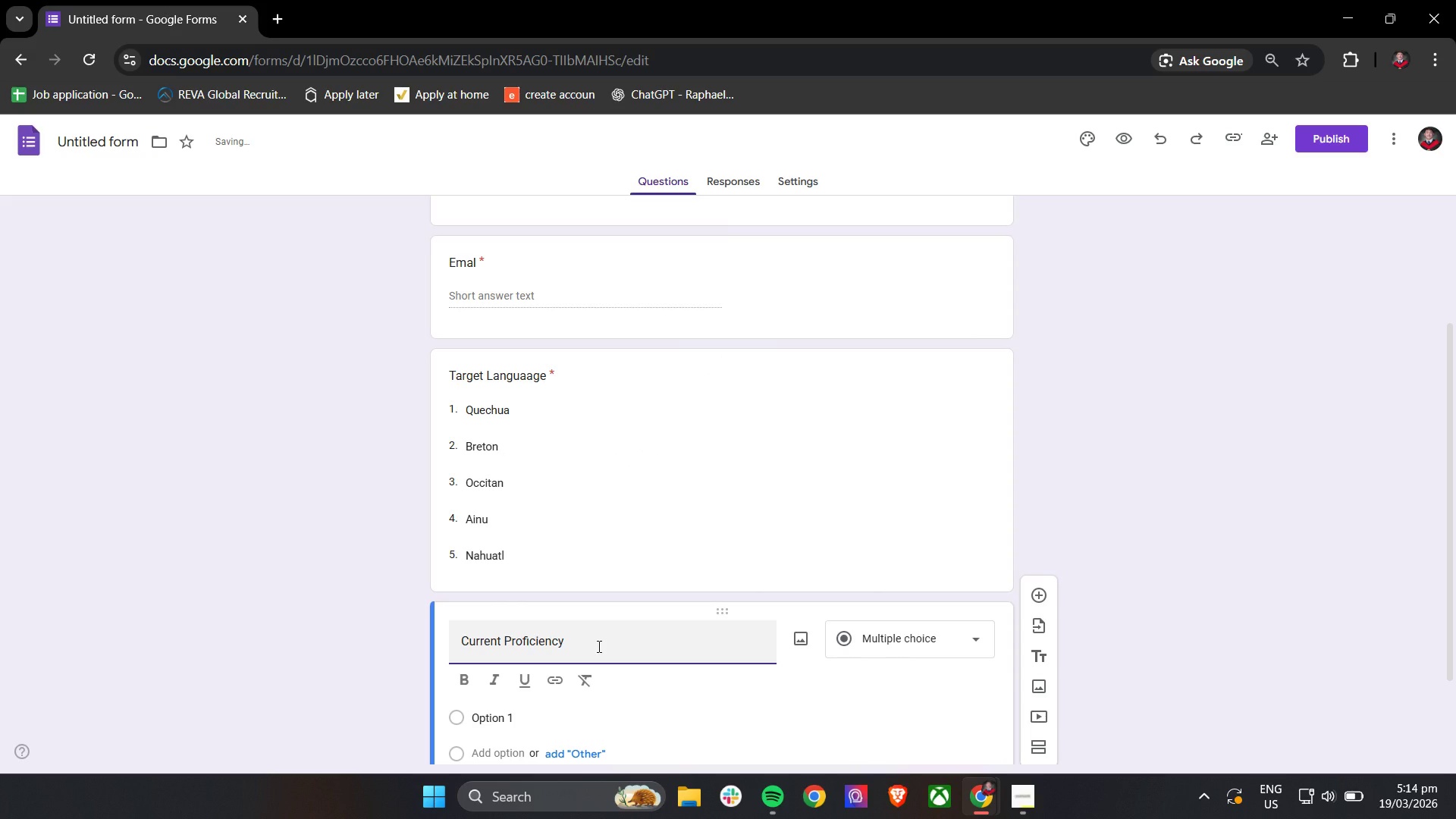 
type(Level)
 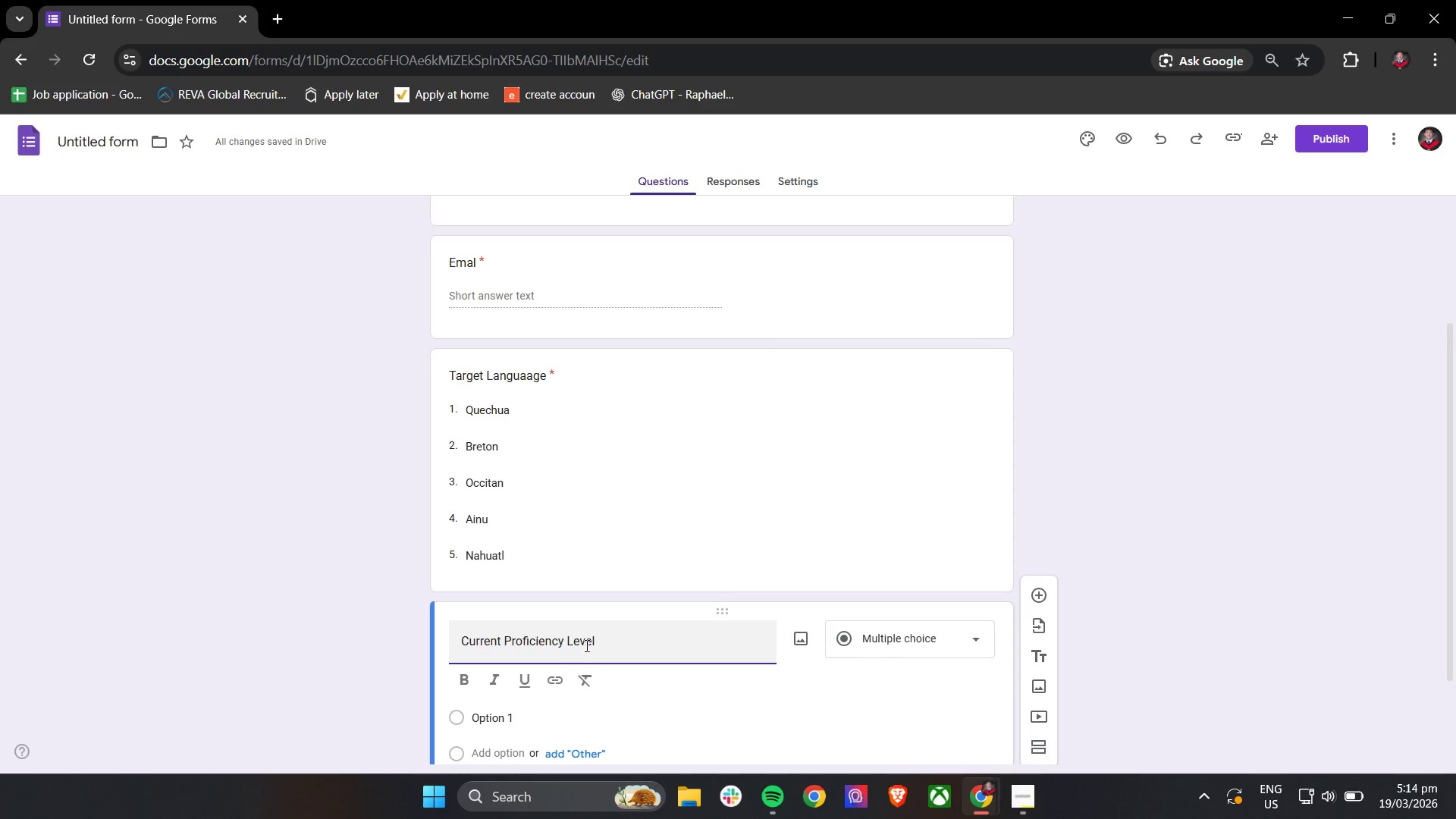 
scroll: coordinate [578, 646], scroll_direction: down, amount: 3.0
 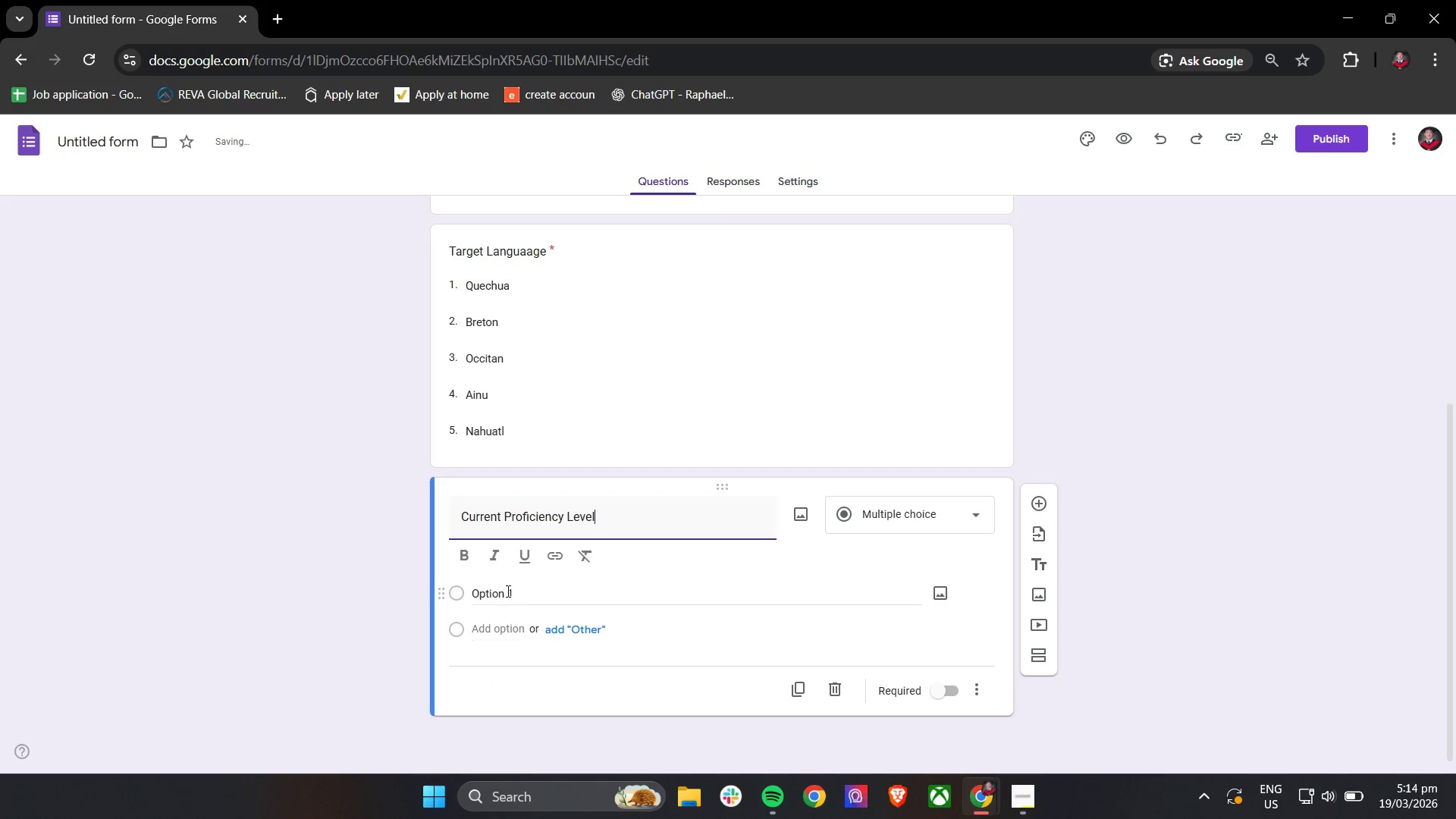 
left_click([507, 585])
 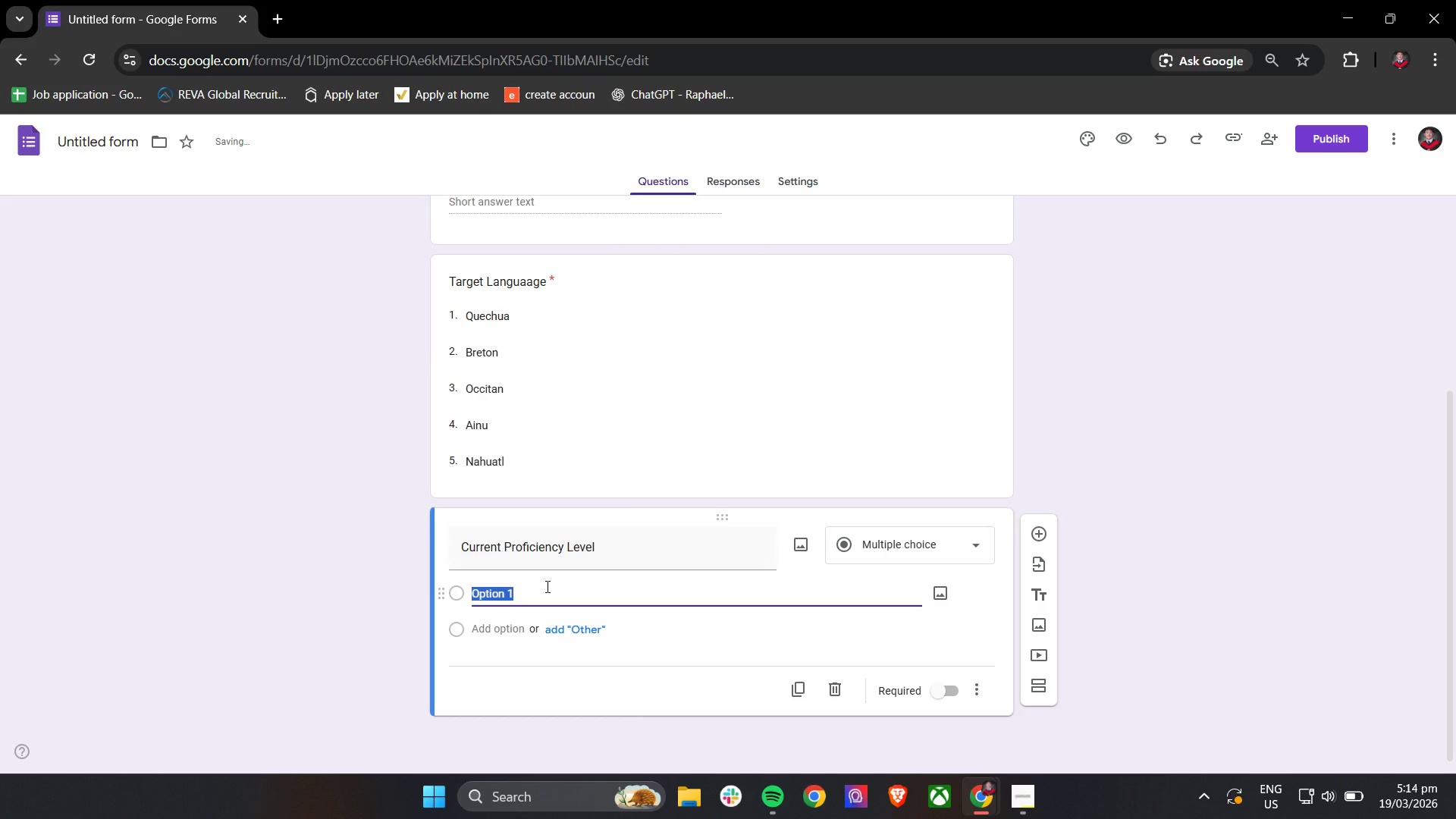 
type(Begni)
key(Backspace)
key(Backspace)
type(inn)
key(Backspace)
type(ner)
 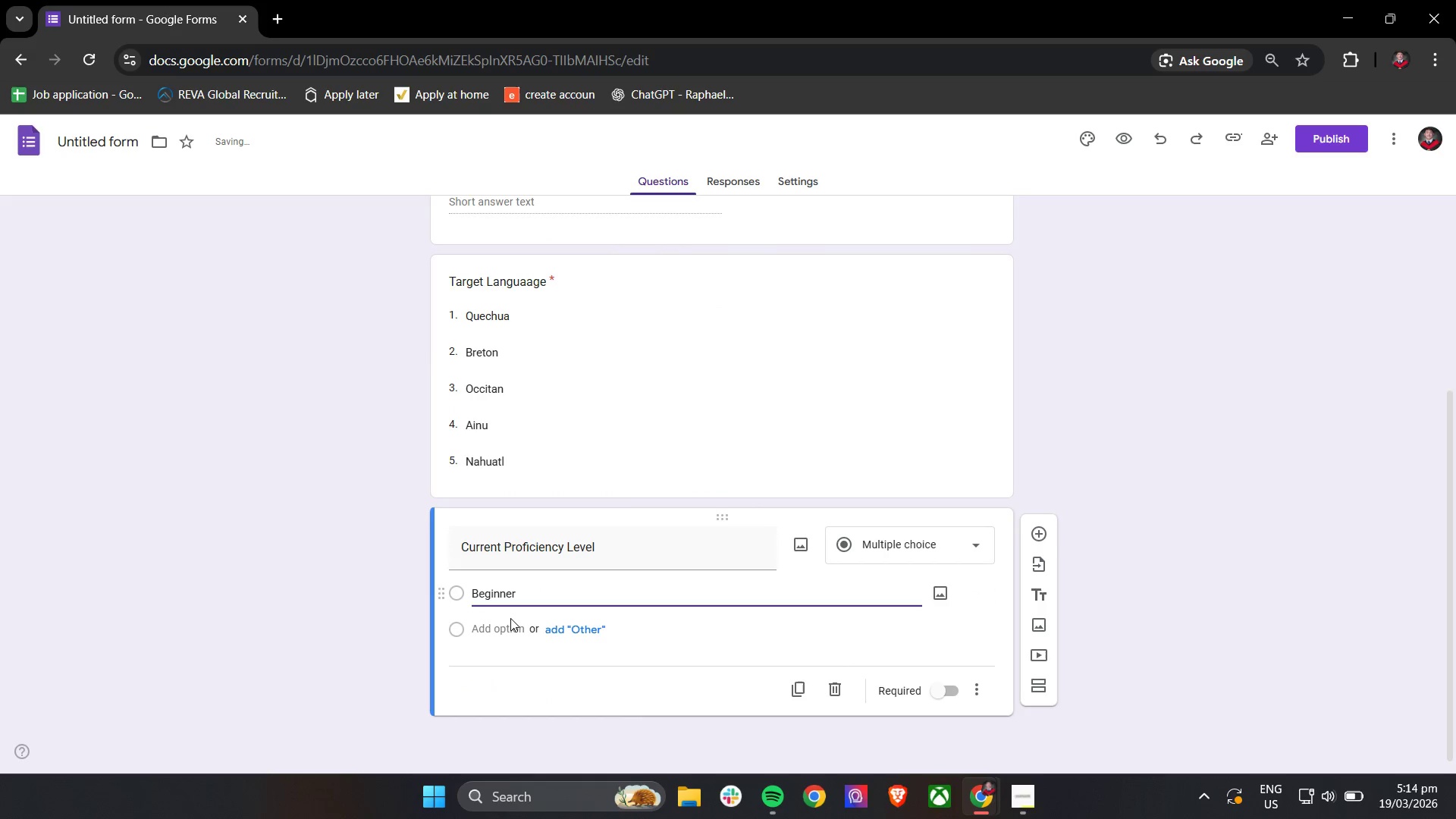 
left_click([506, 631])
 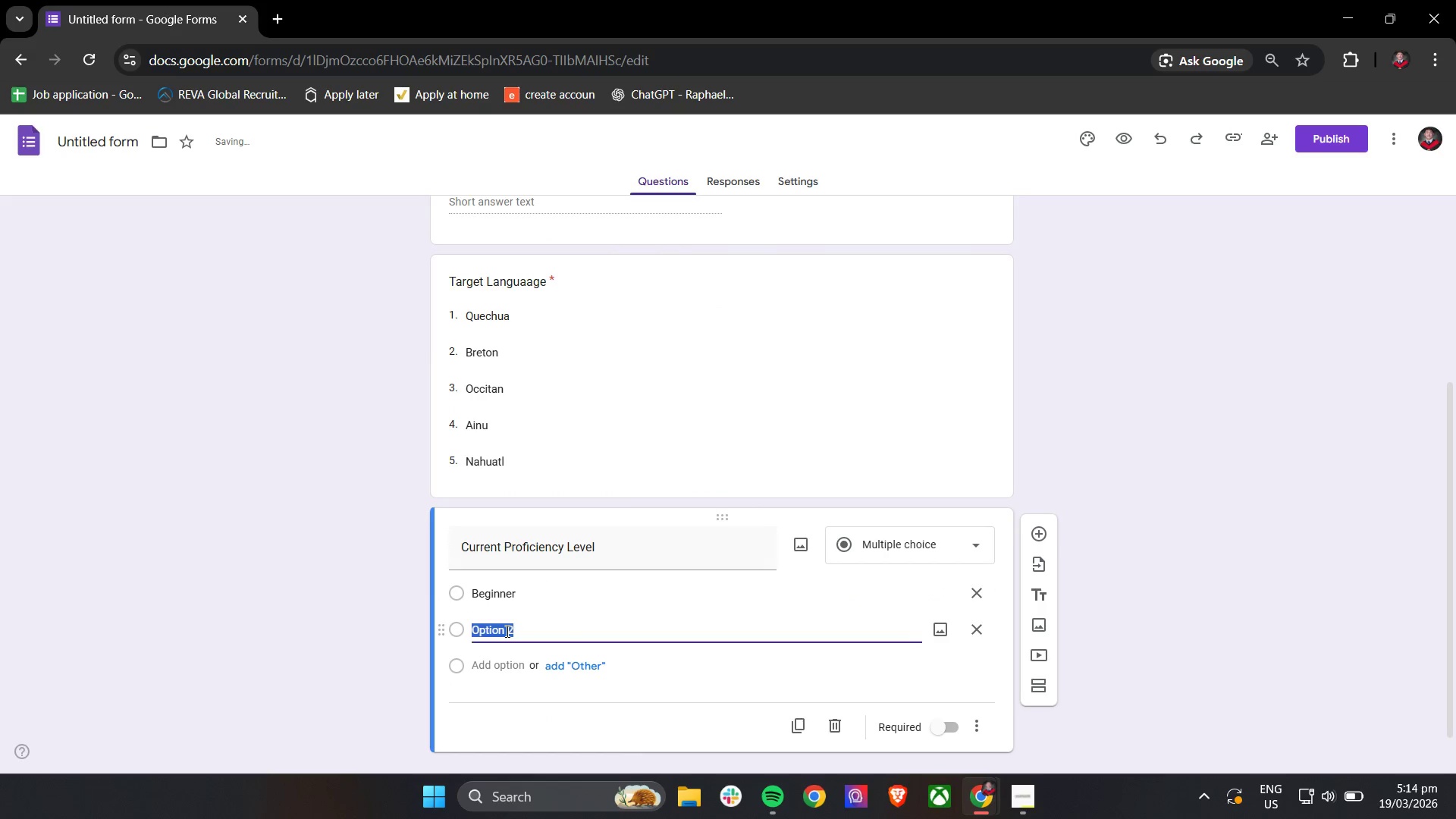 
type(Intermediate)
 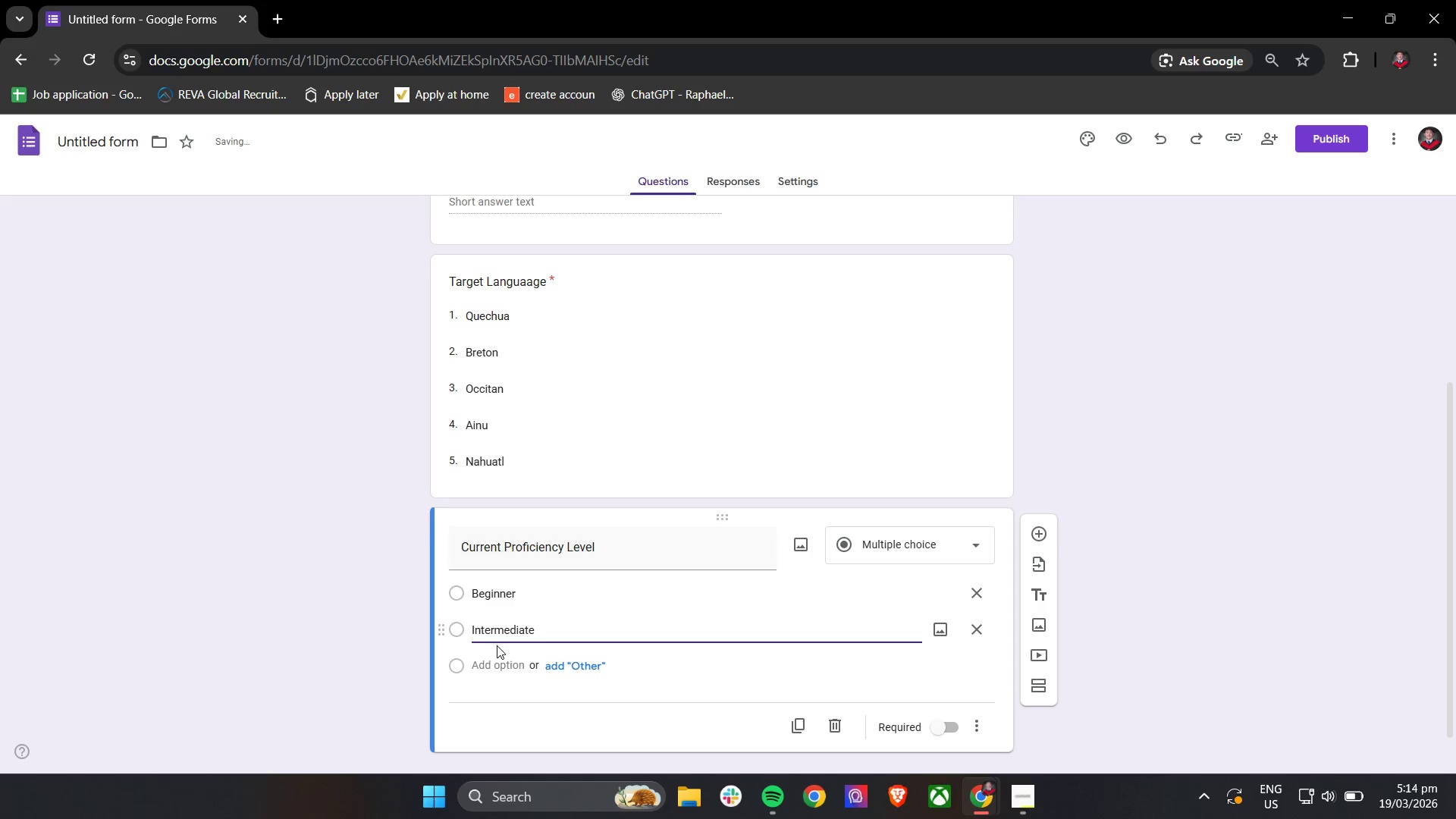 
left_click([497, 660])
 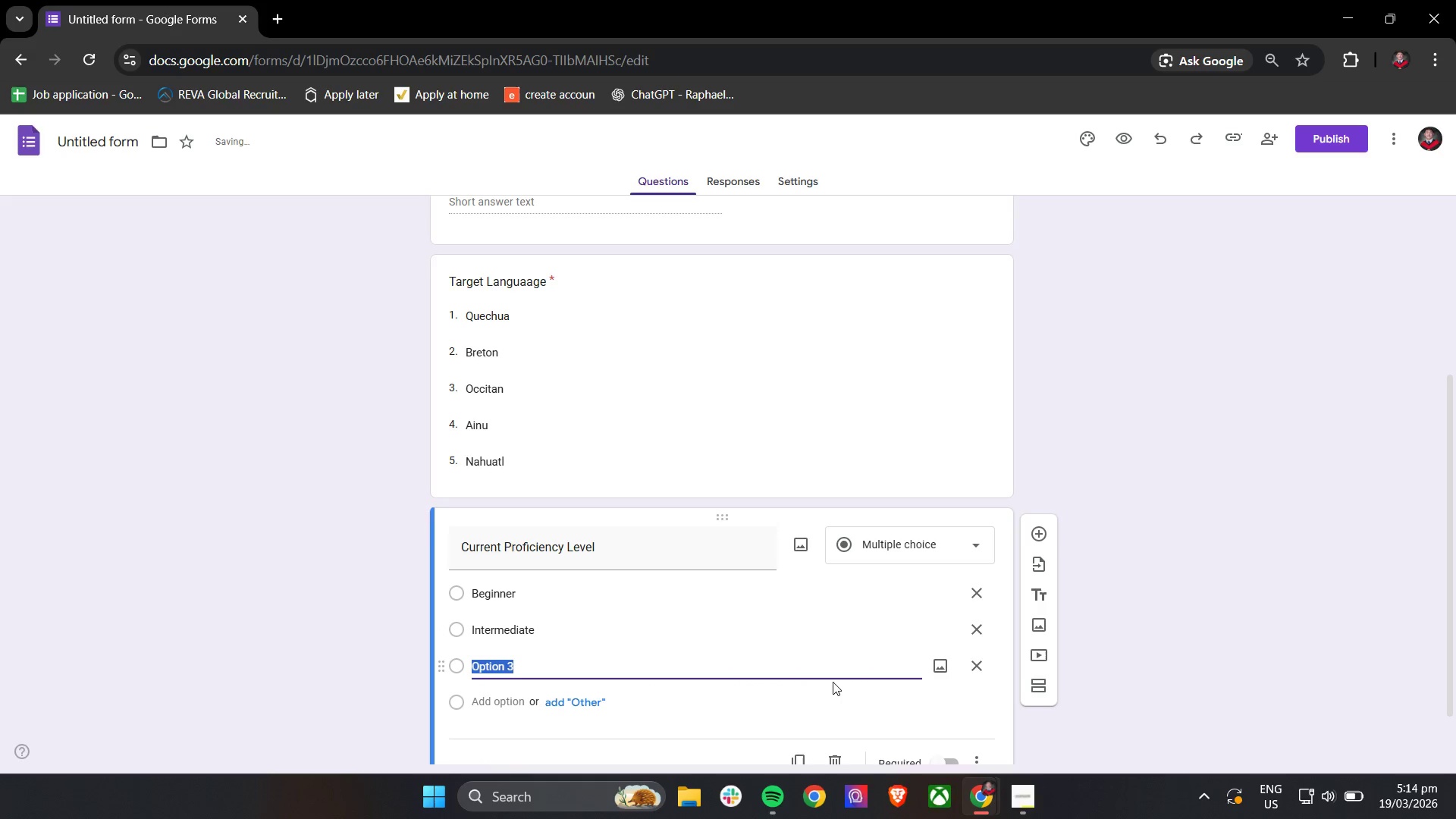 
type(Advacn)
key(Backspace)
key(Backspace)
type(nced)
 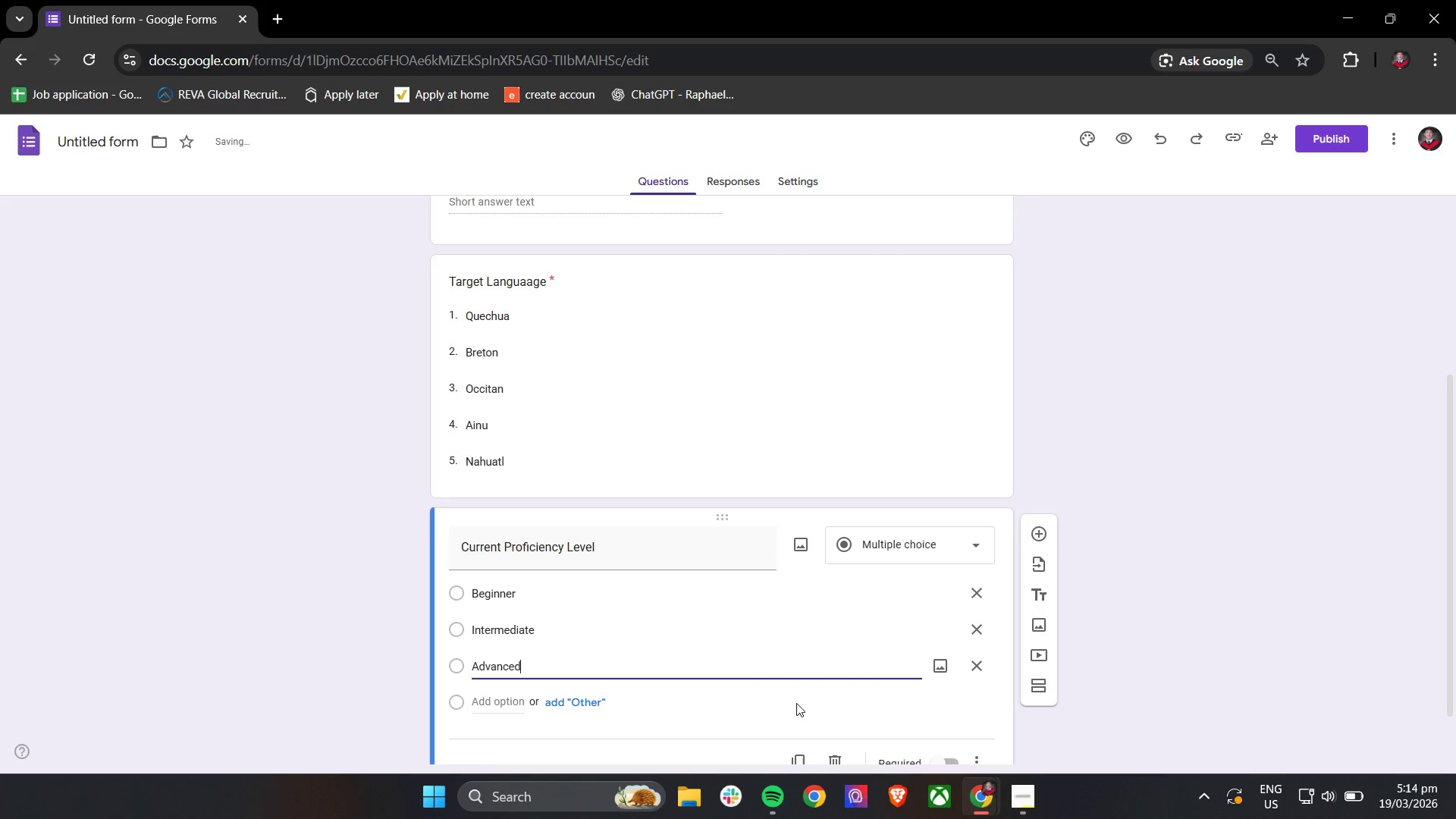 
left_click([795, 703])
 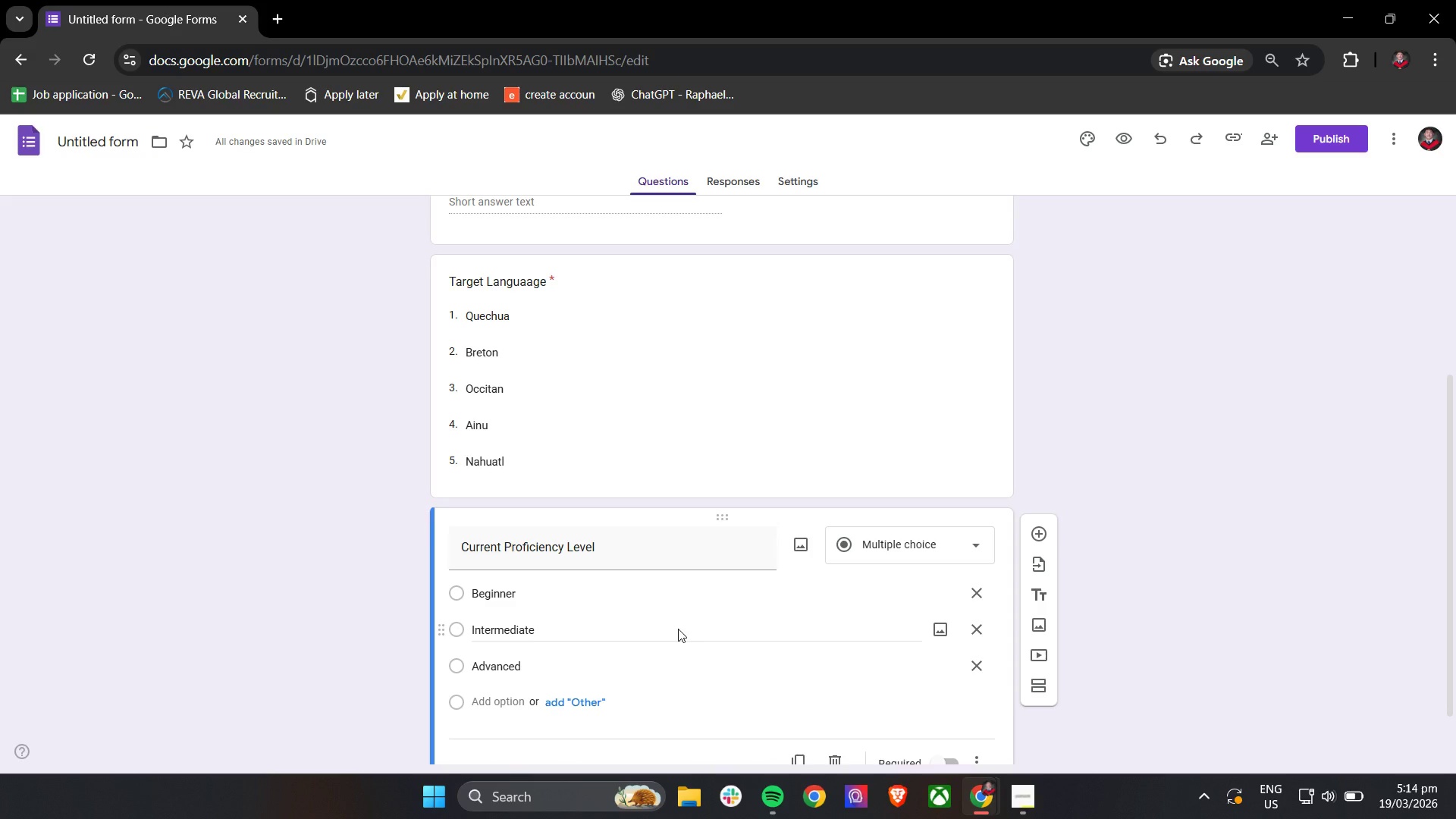 
scroll: coordinate [860, 664], scroll_direction: down, amount: 1.0
 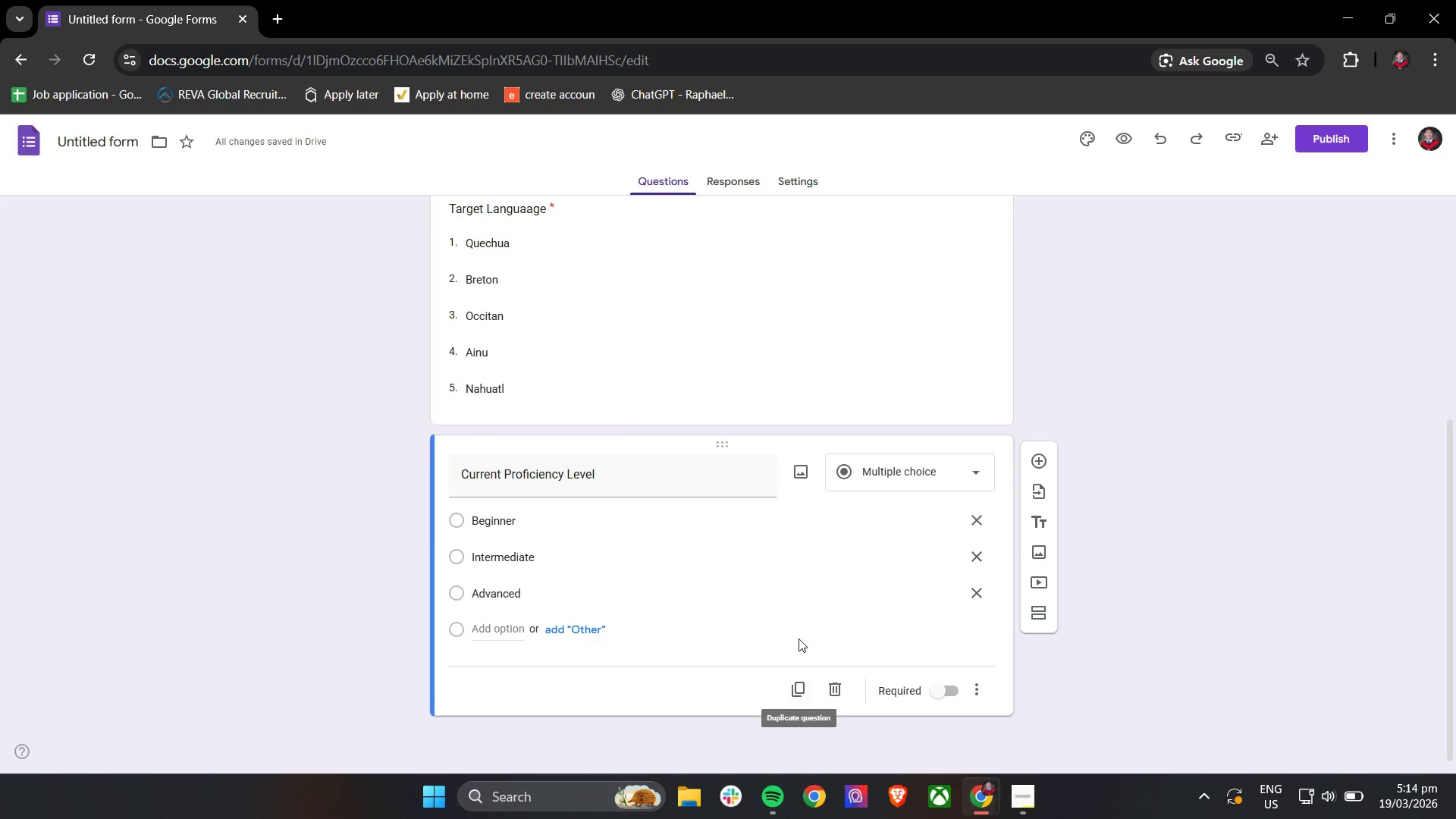 
left_click([799, 639])
 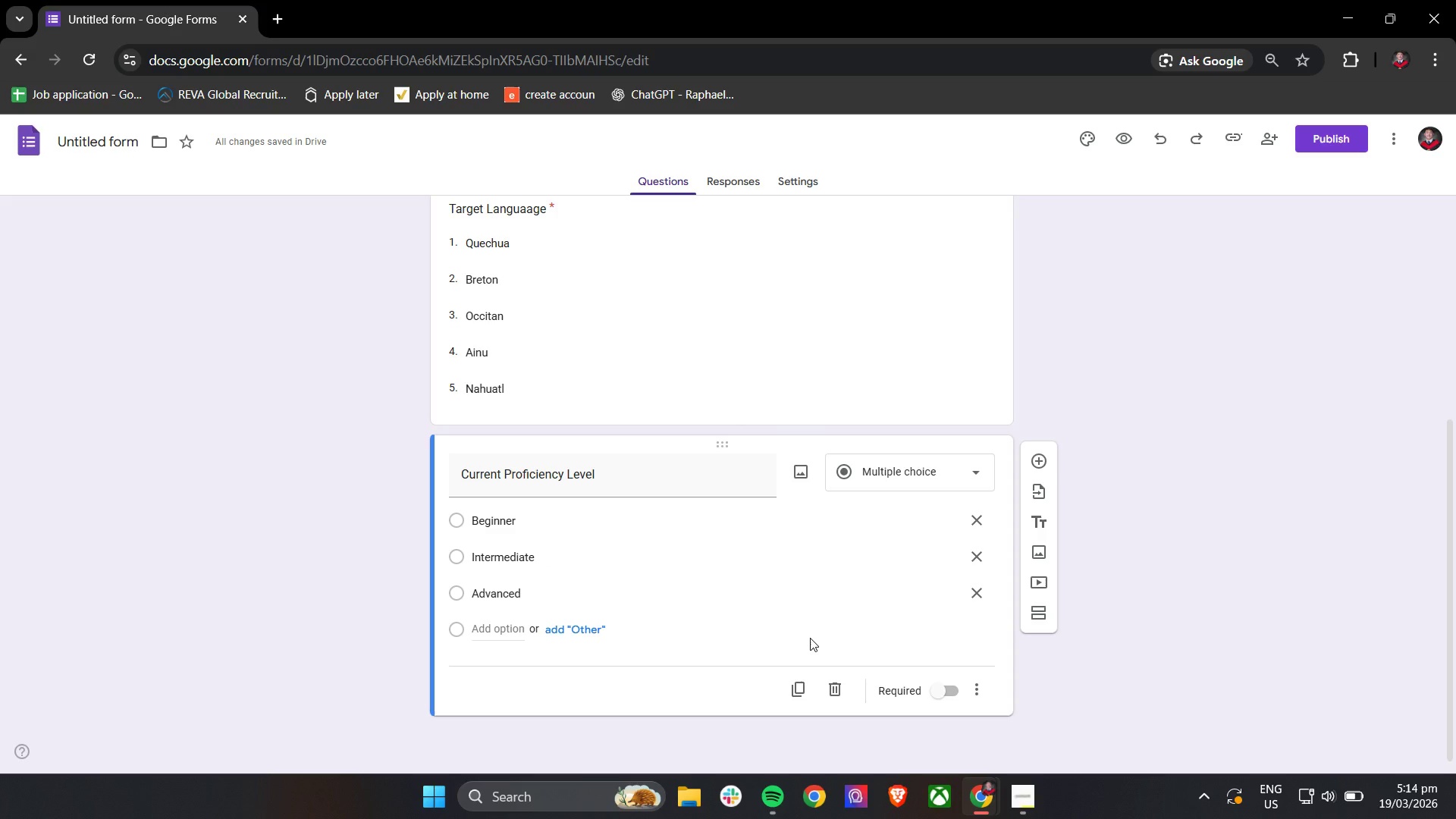 
wait(12.11)
 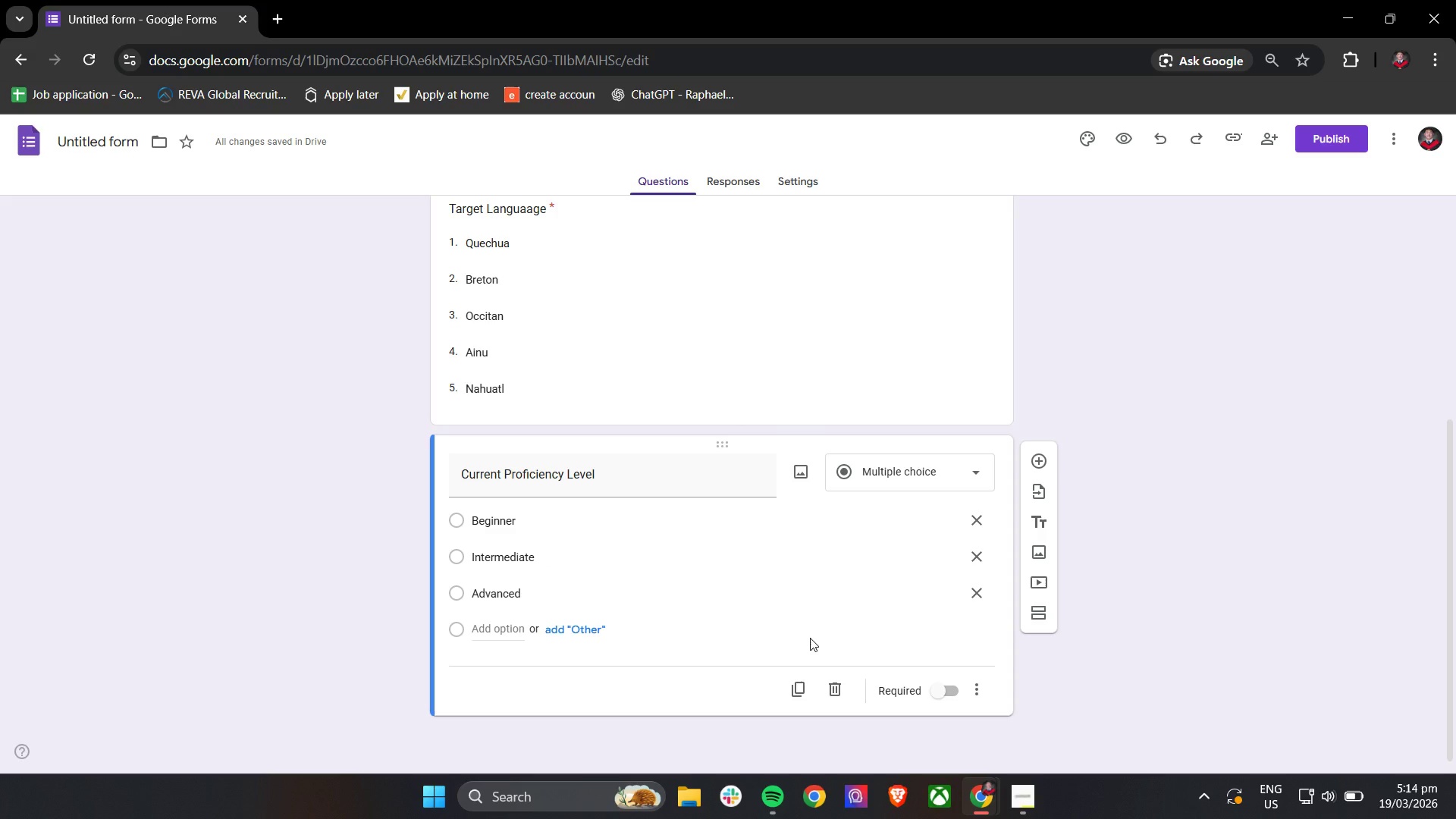 
left_click([1243, 592])
 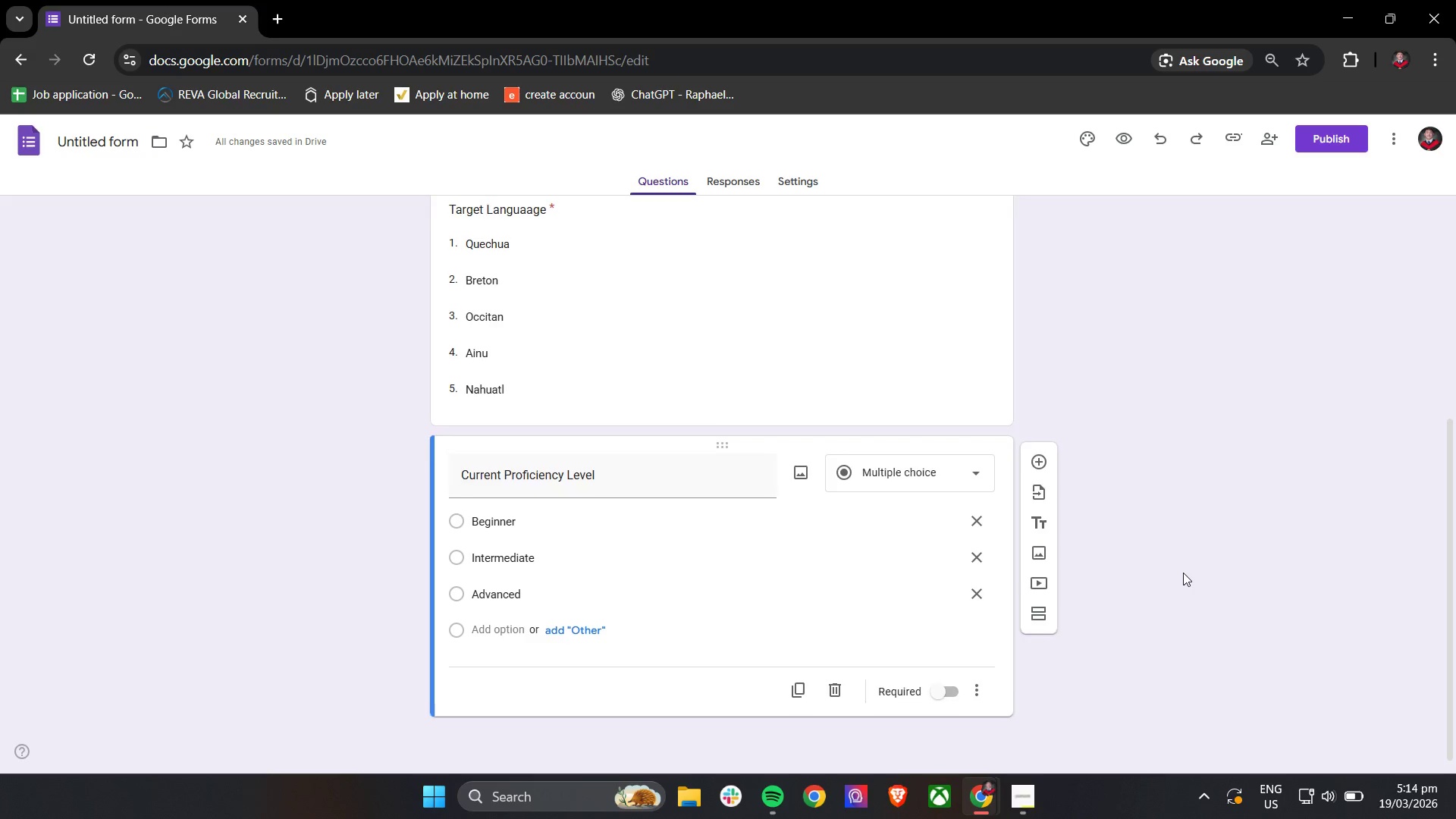 
scroll: coordinate [1183, 573], scroll_direction: up, amount: 8.0
 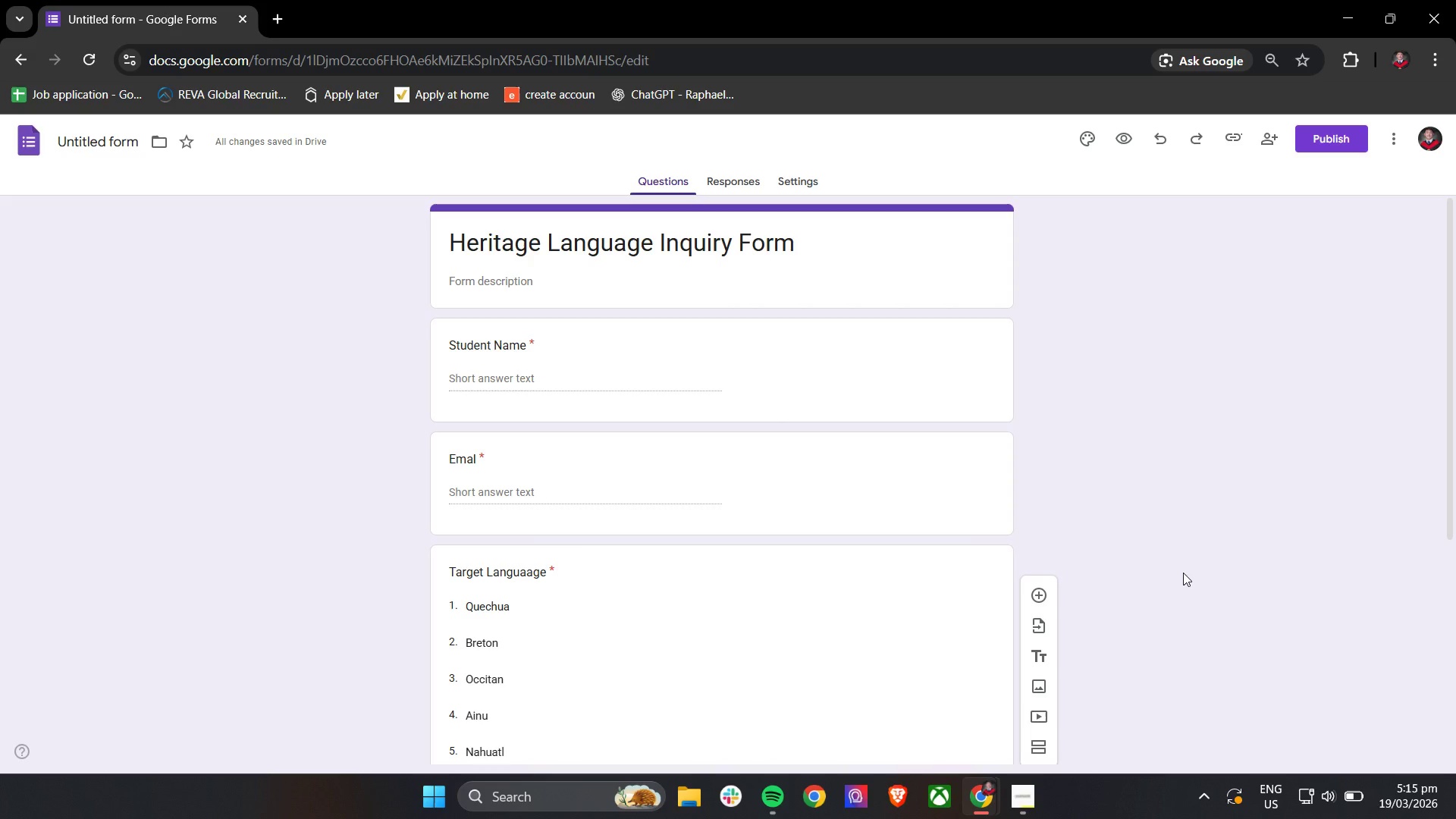 
wait(6.04)
 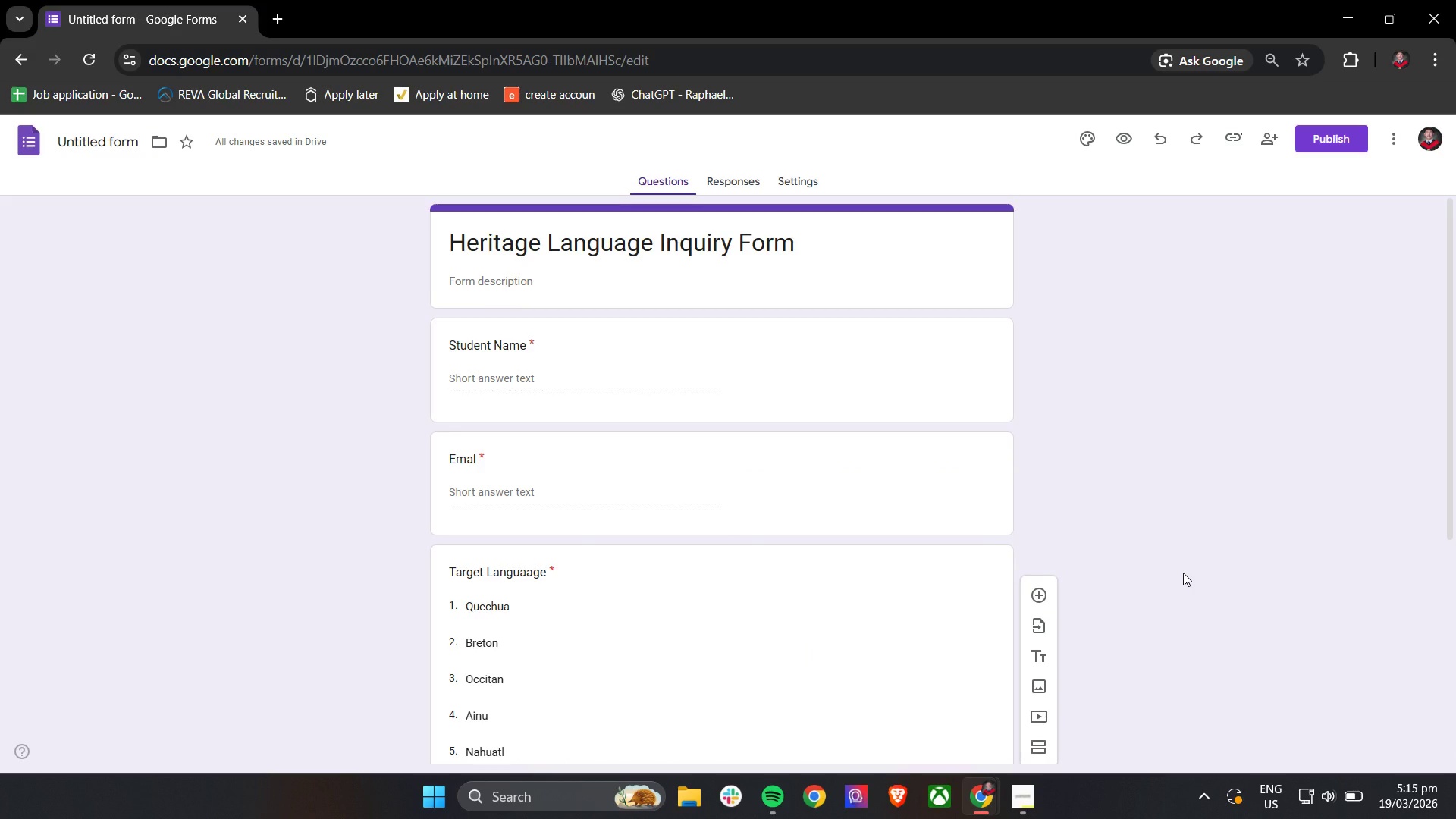 
scroll: coordinate [1180, 570], scroll_direction: down, amount: 6.0
 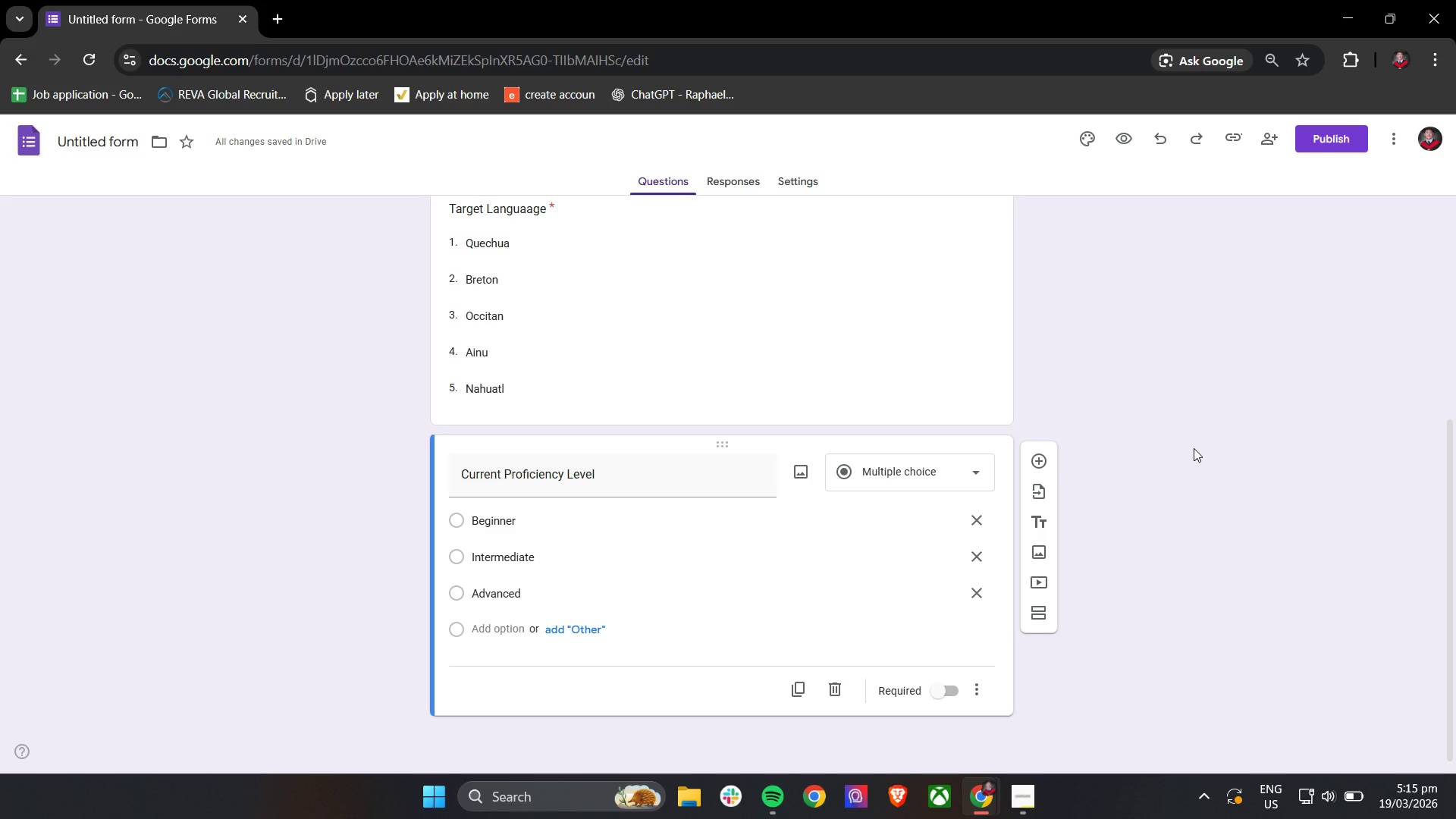 
wait(24.07)
 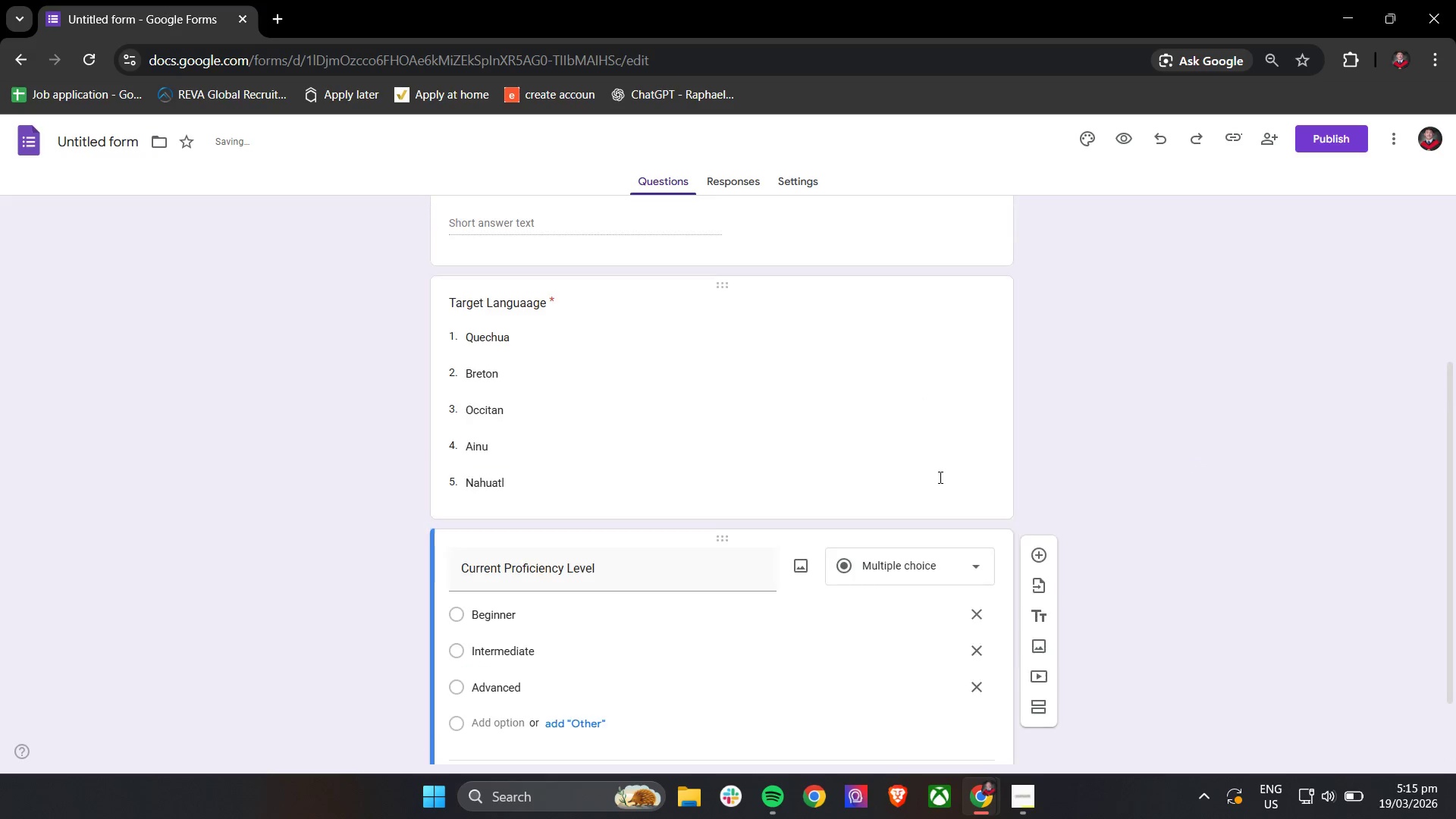 
left_click([939, 479])
 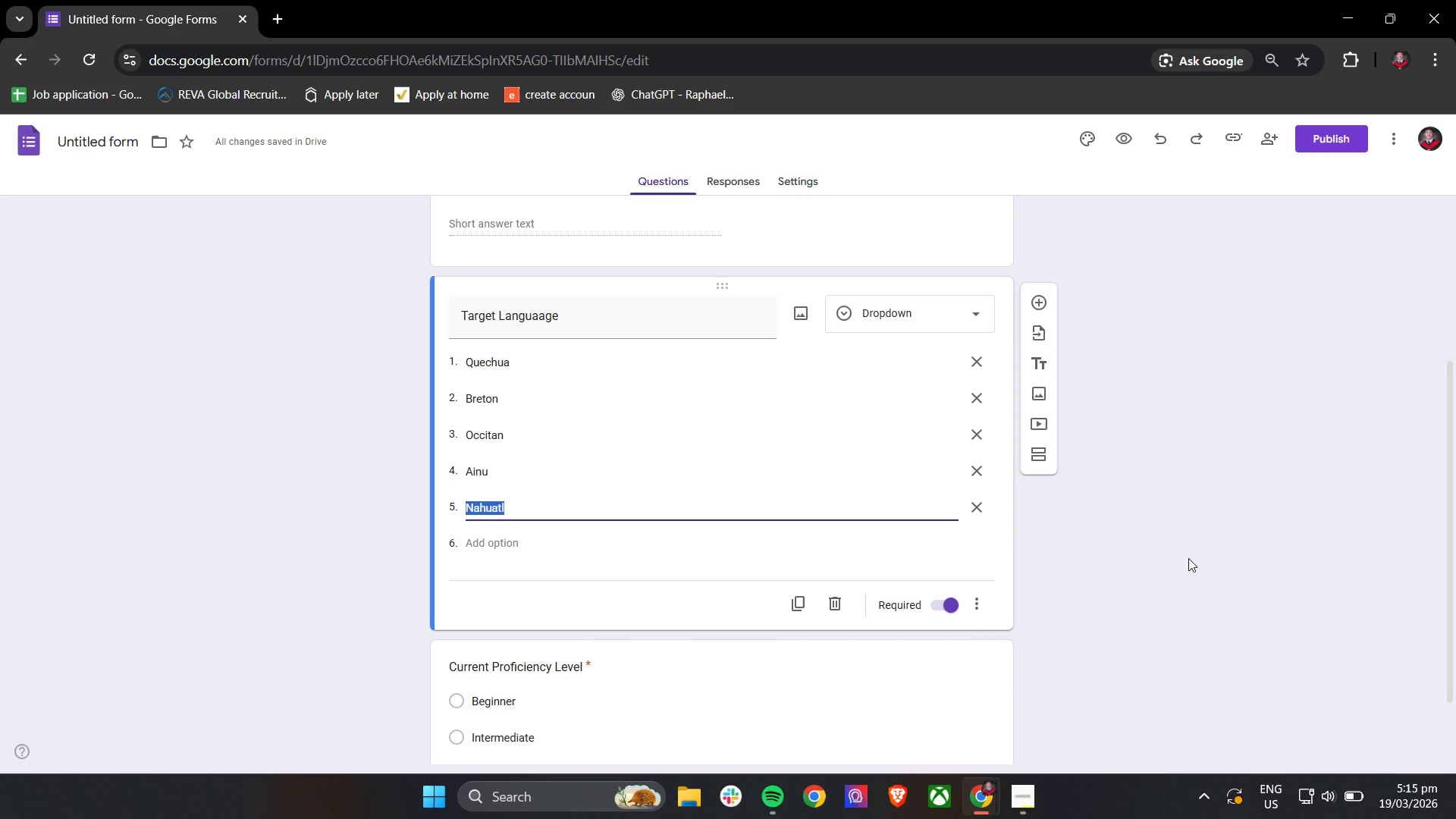 
scroll: coordinate [918, 399], scroll_direction: up, amount: 1.0
 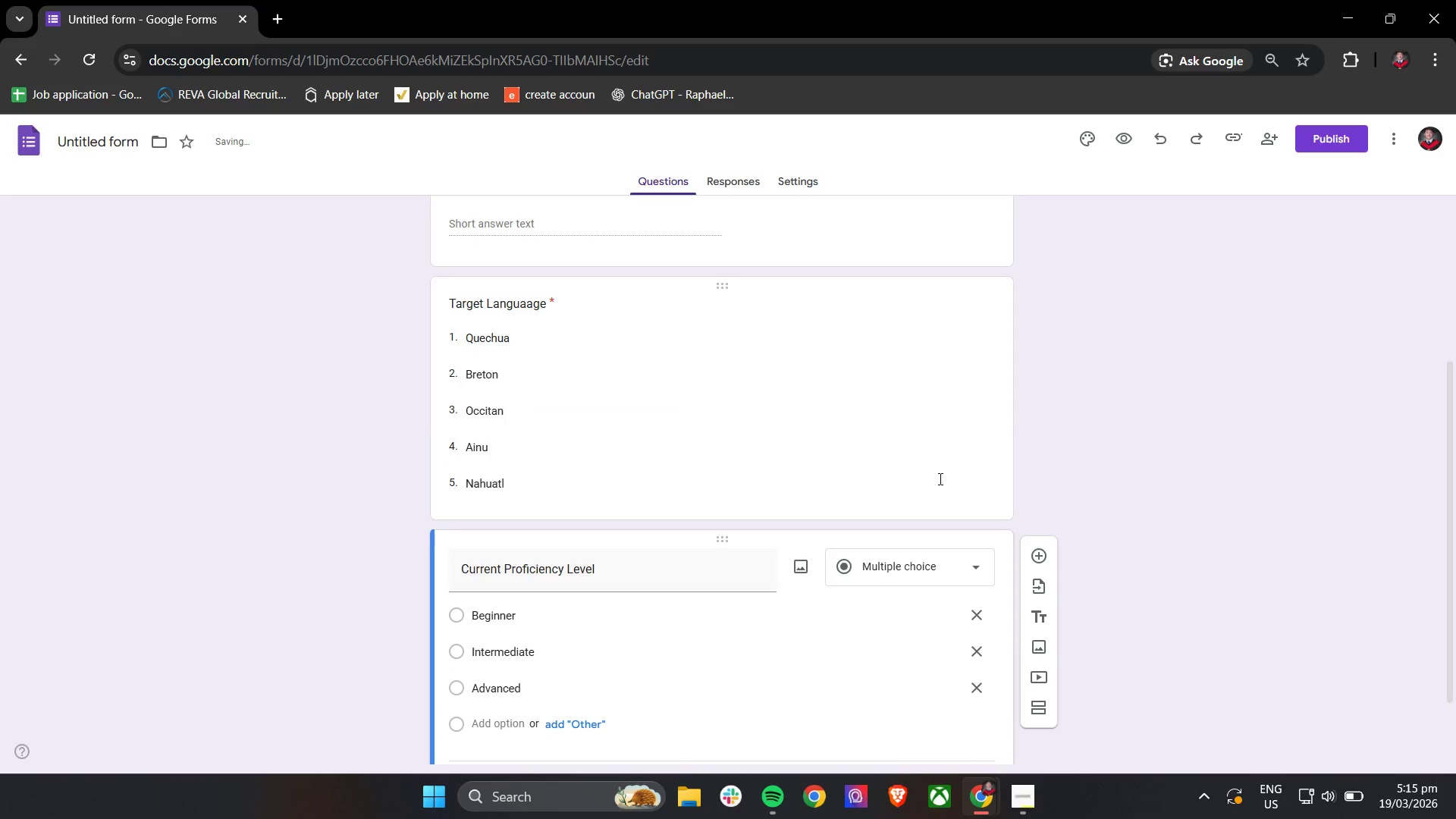 
wait(24.03)
 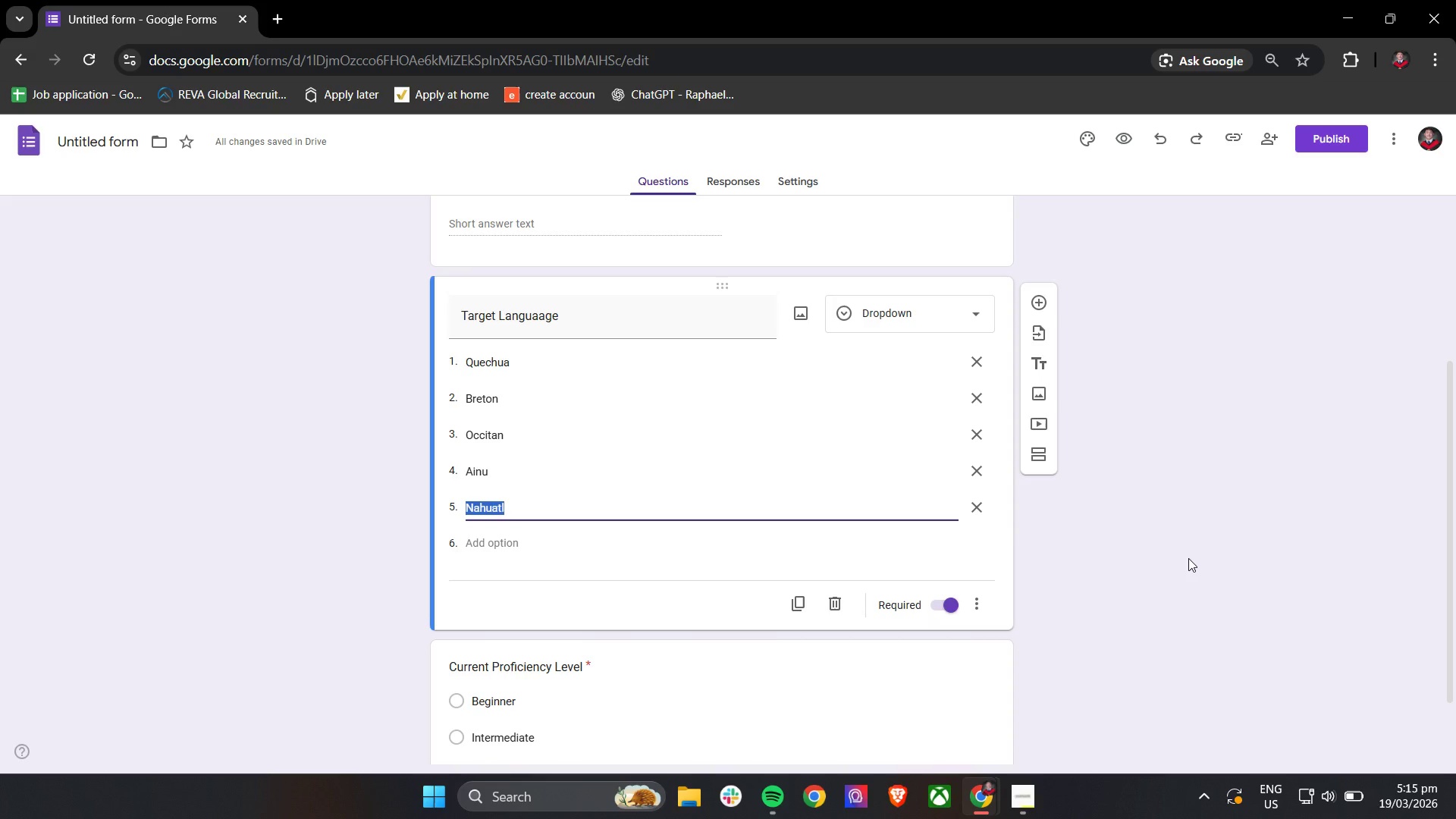 
left_click([752, 174])
 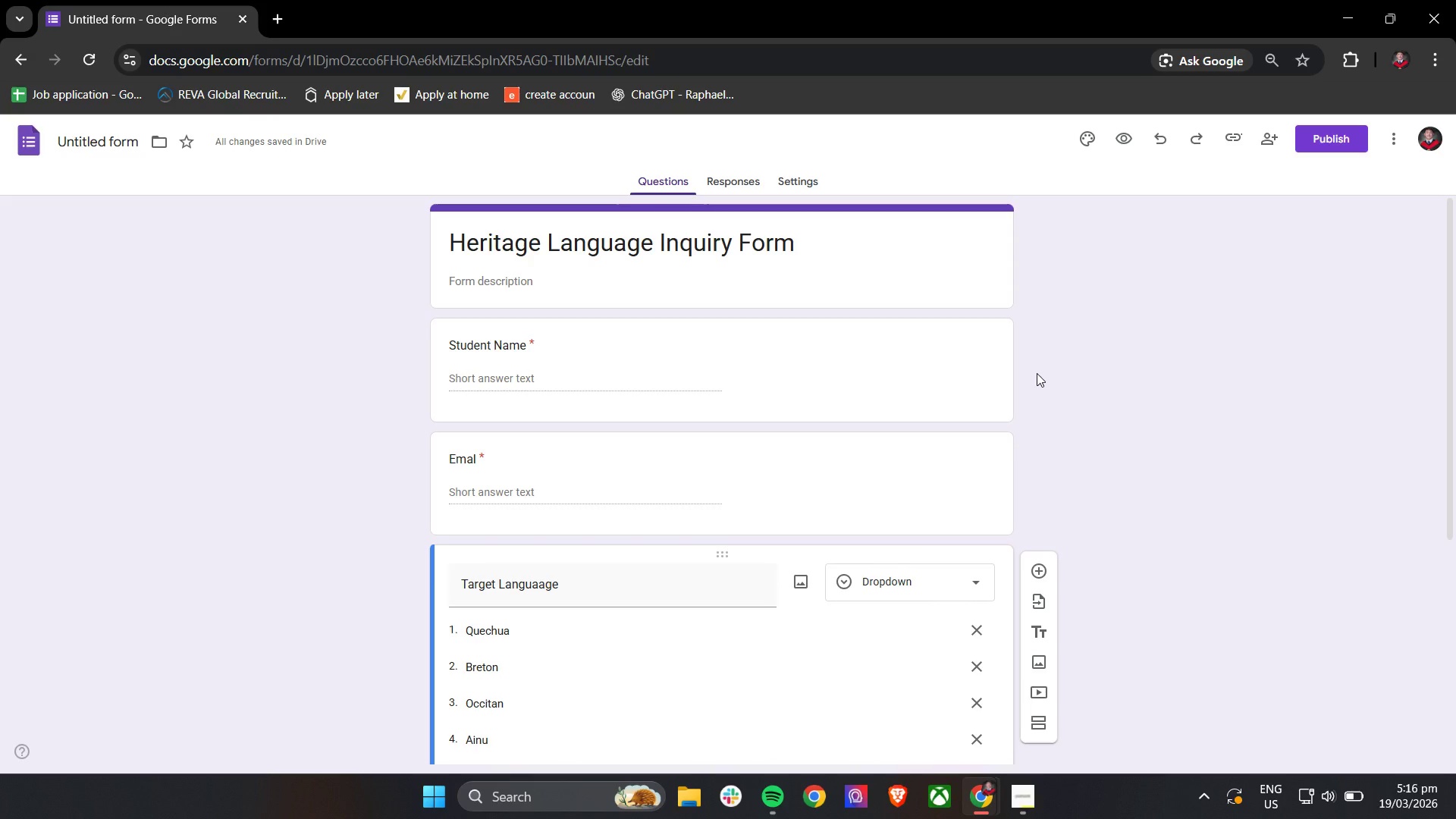 
wait(27.42)
 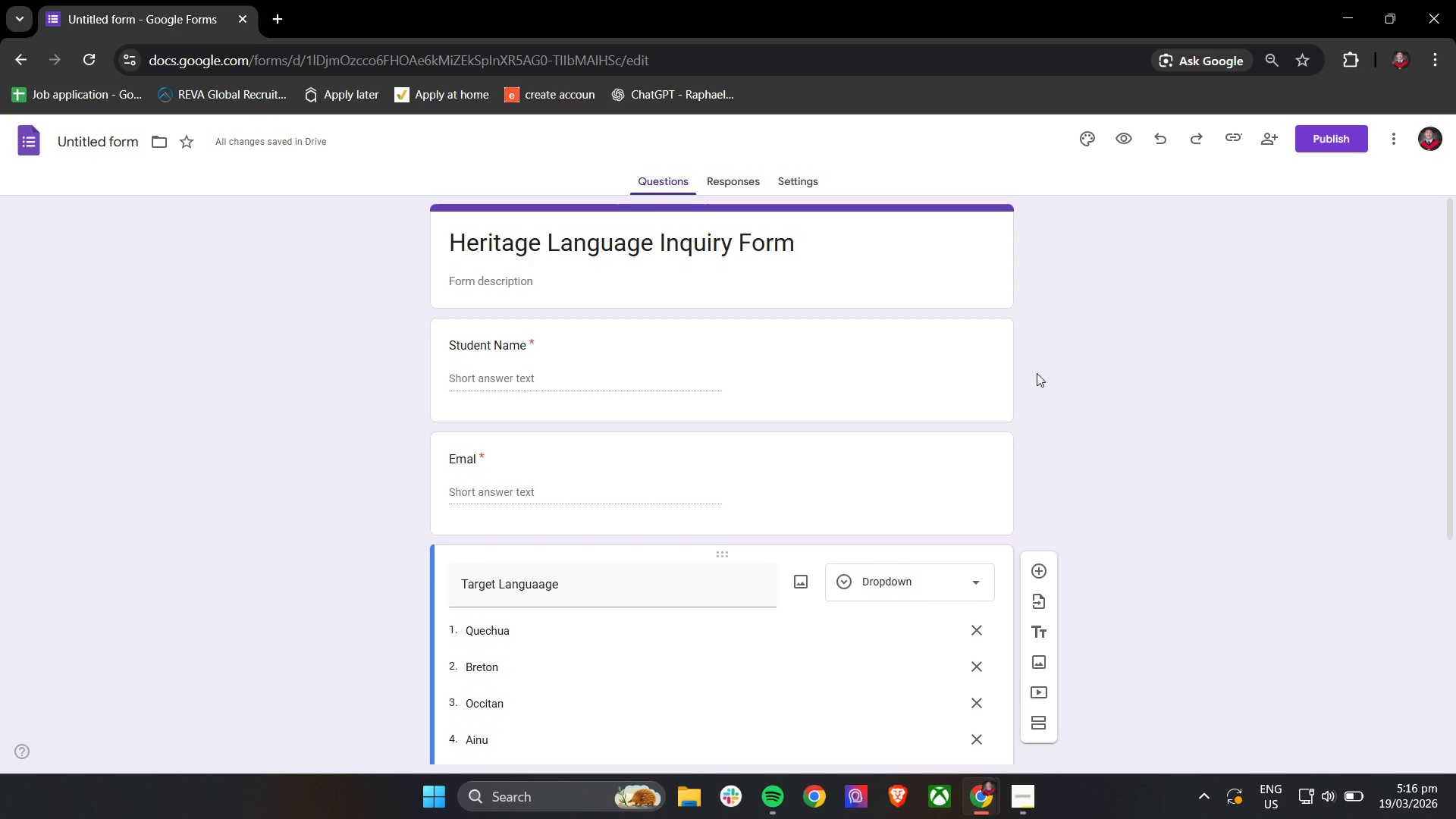 
left_click([717, 180])
 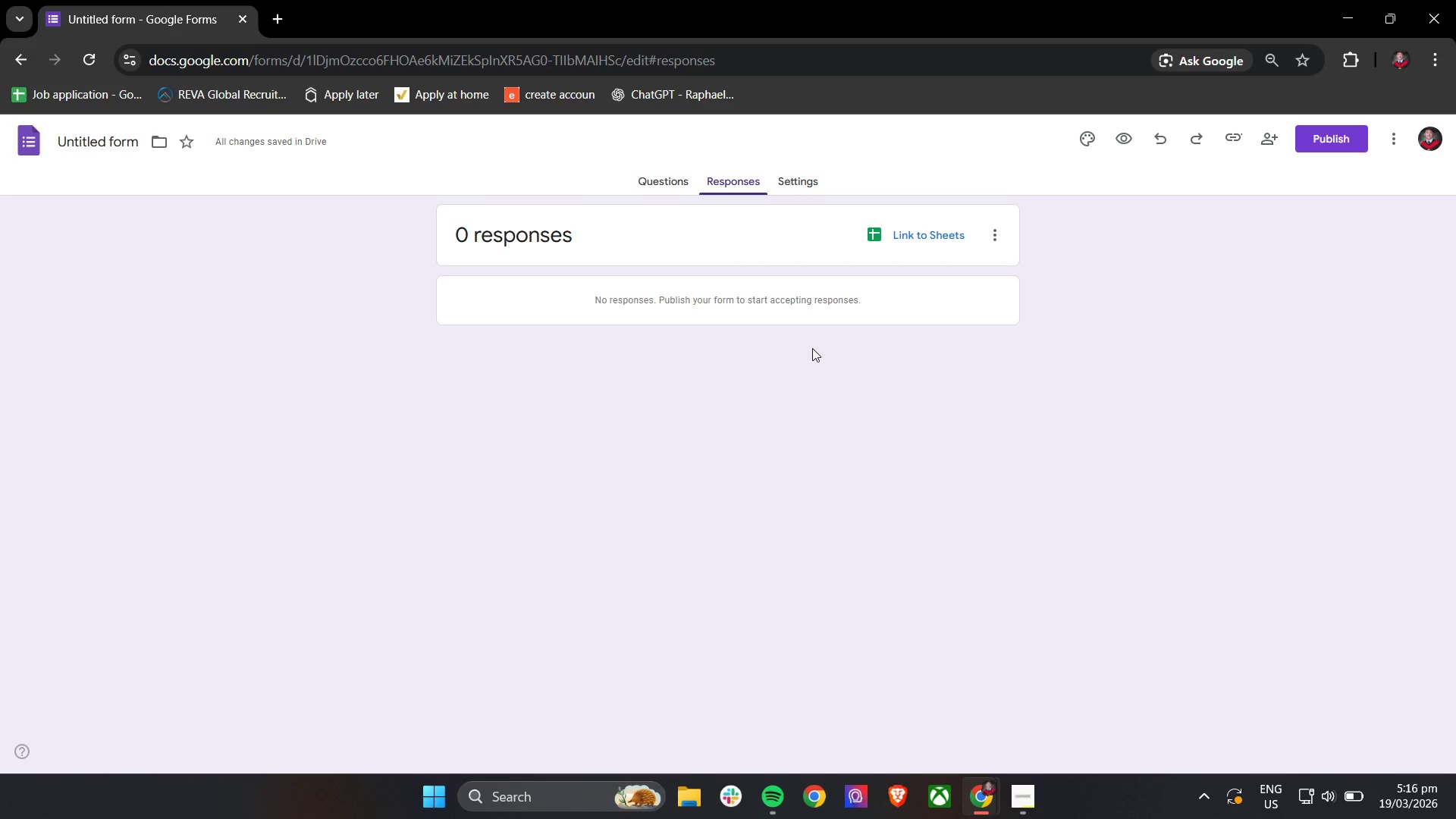 
wait(20.31)
 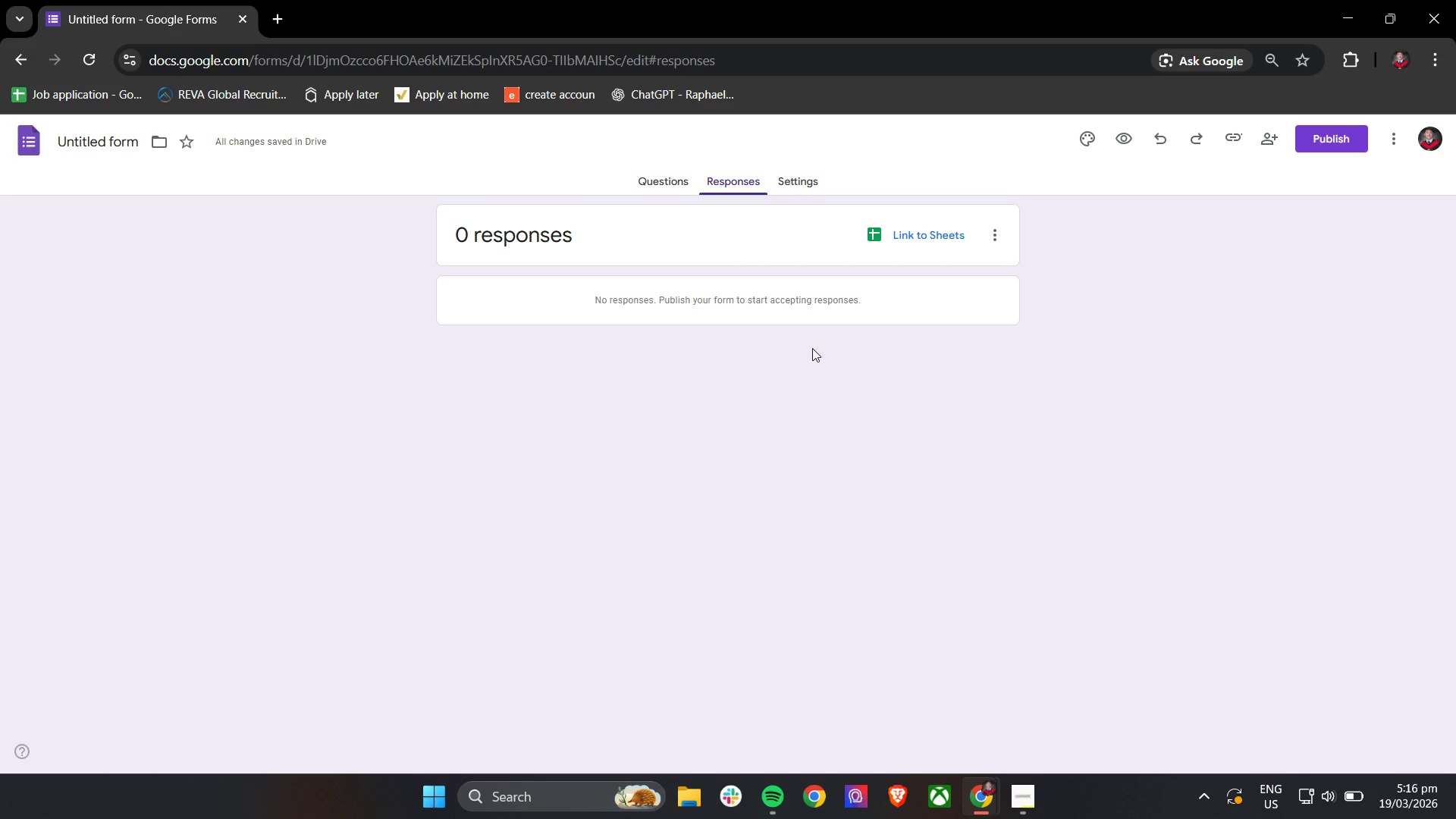 
left_click([919, 235])
 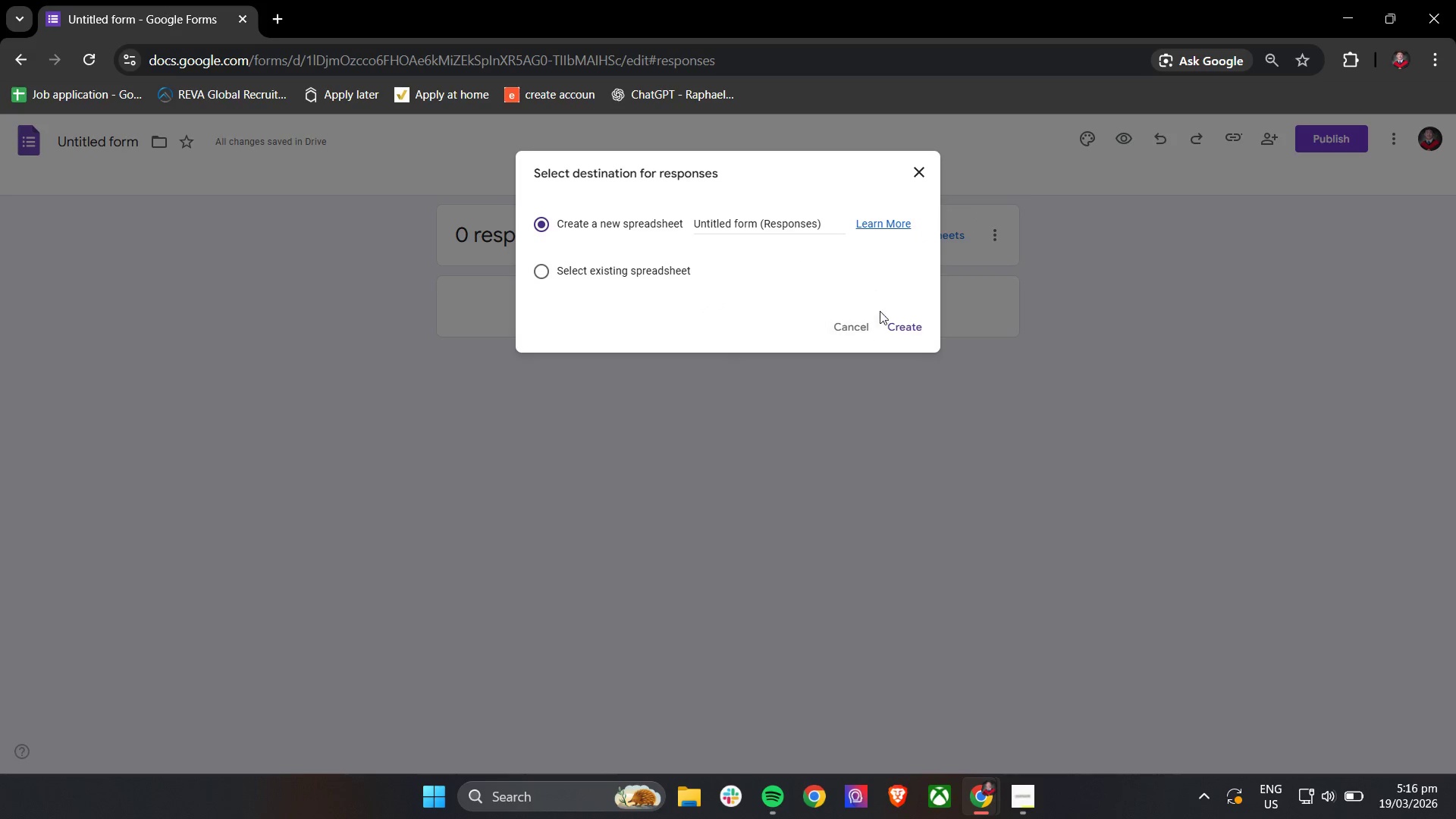 
wait(6.58)
 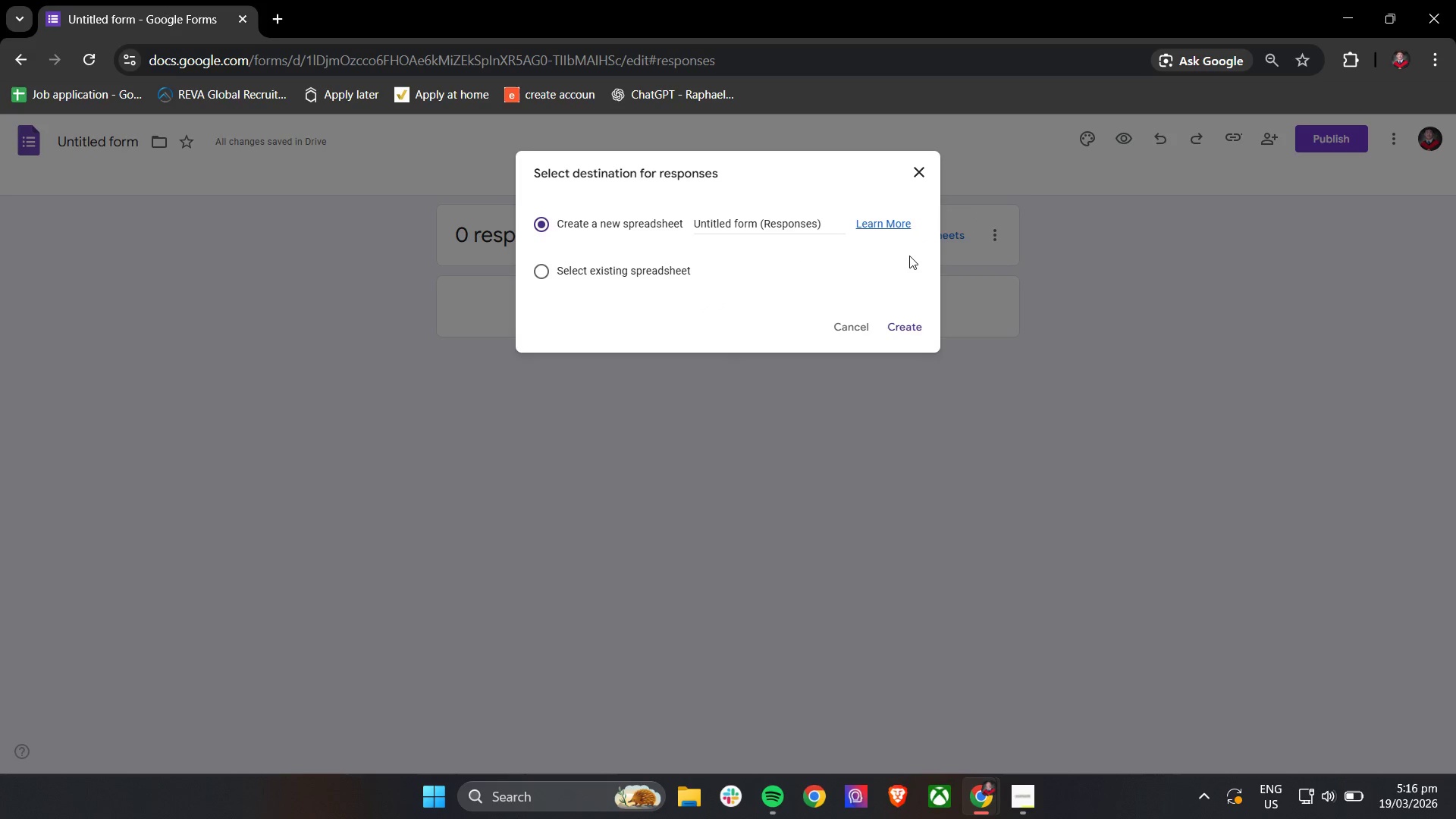 
left_click([893, 327])
 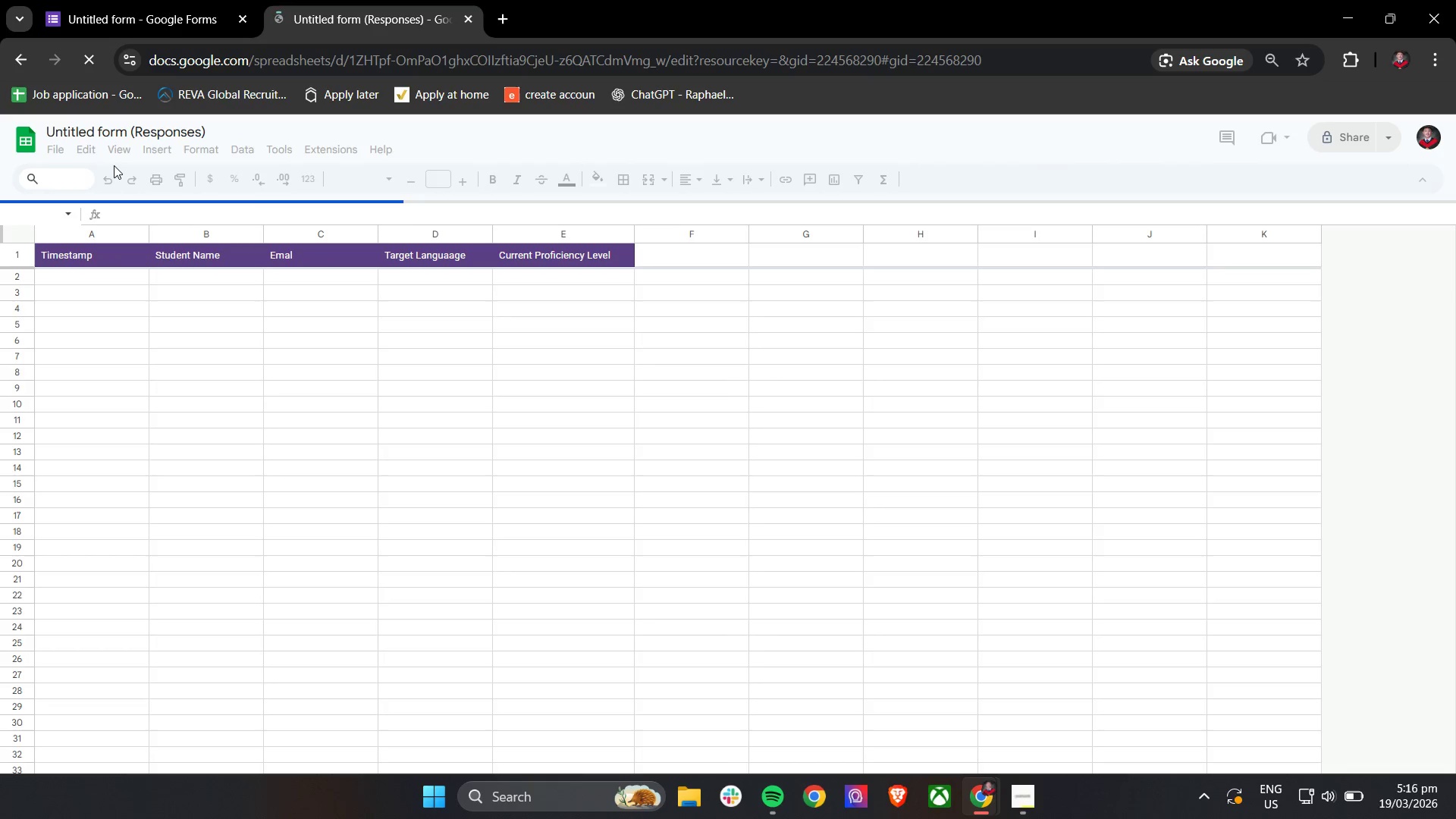 
wait(5.94)
 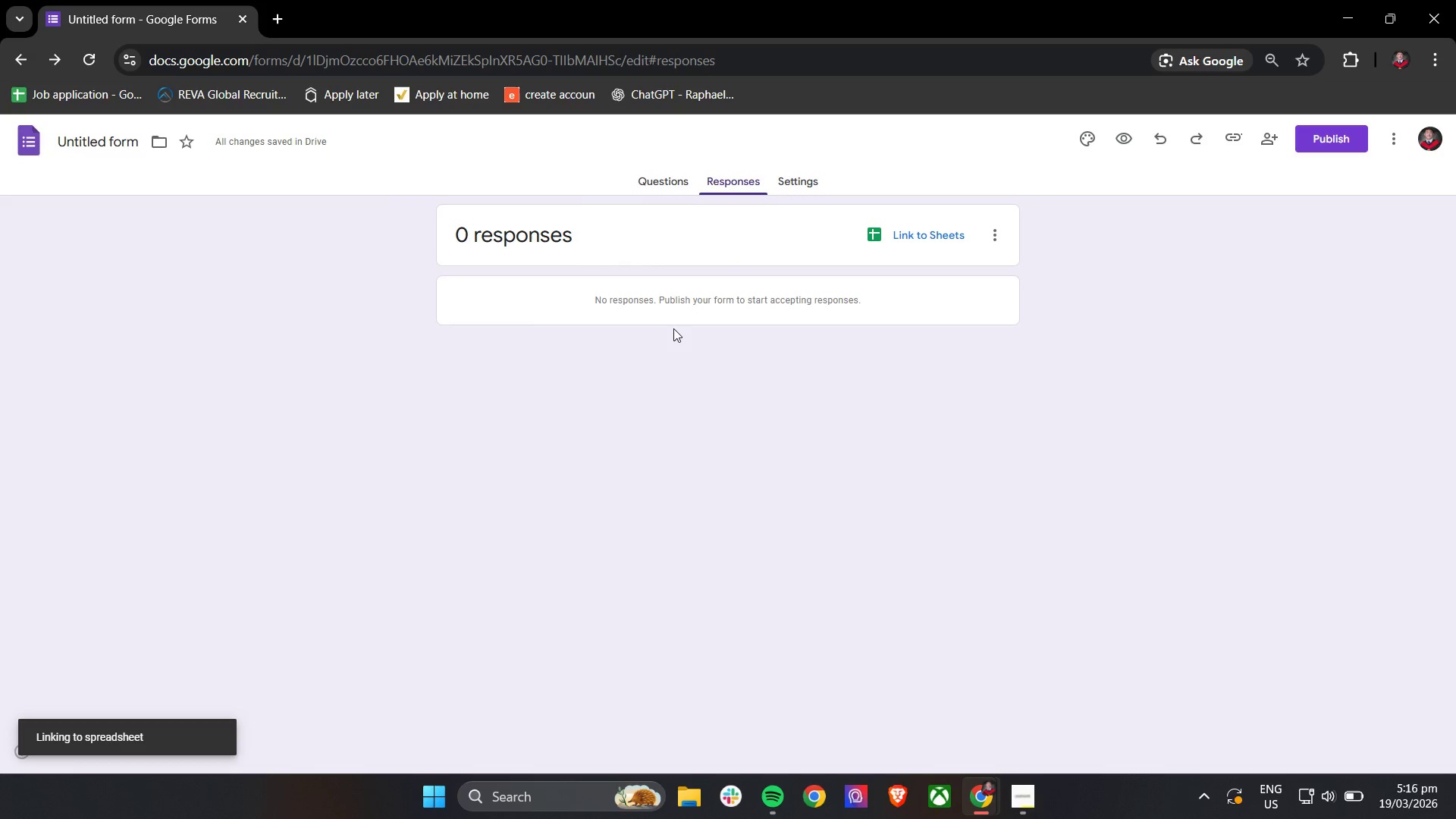 
double_click([132, 126])
 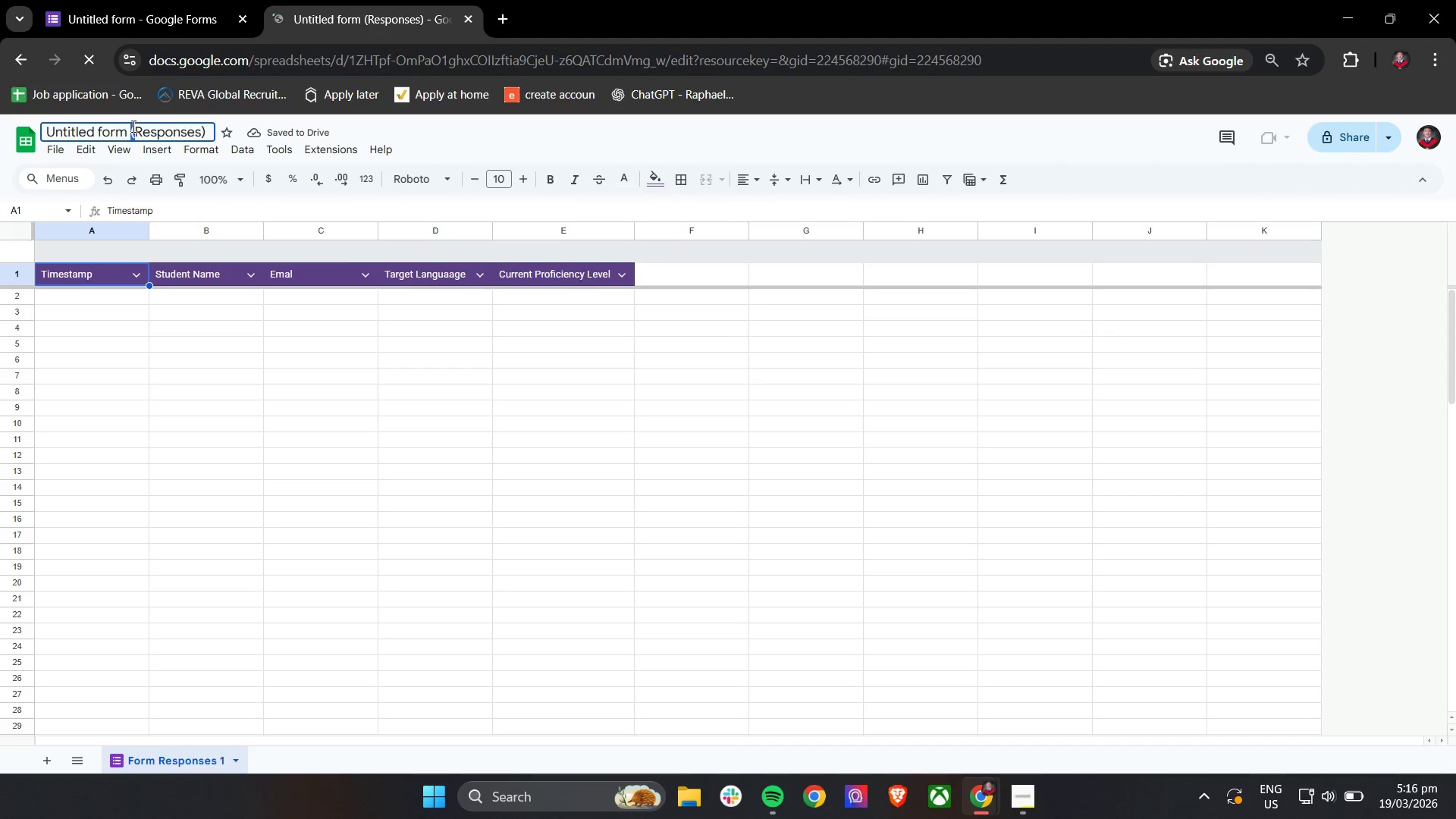 
triple_click([132, 126])
 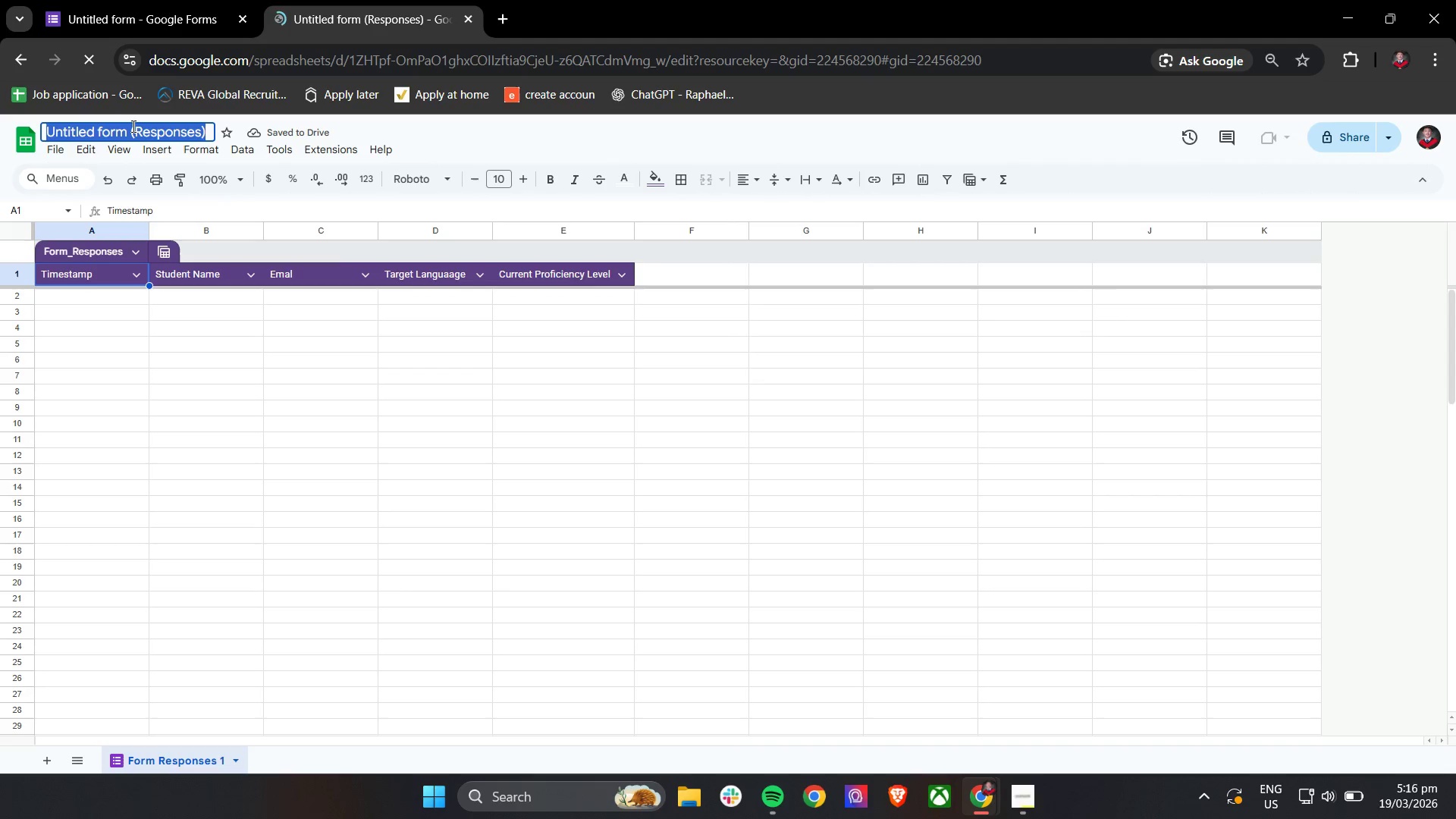 
triple_click([132, 126])
 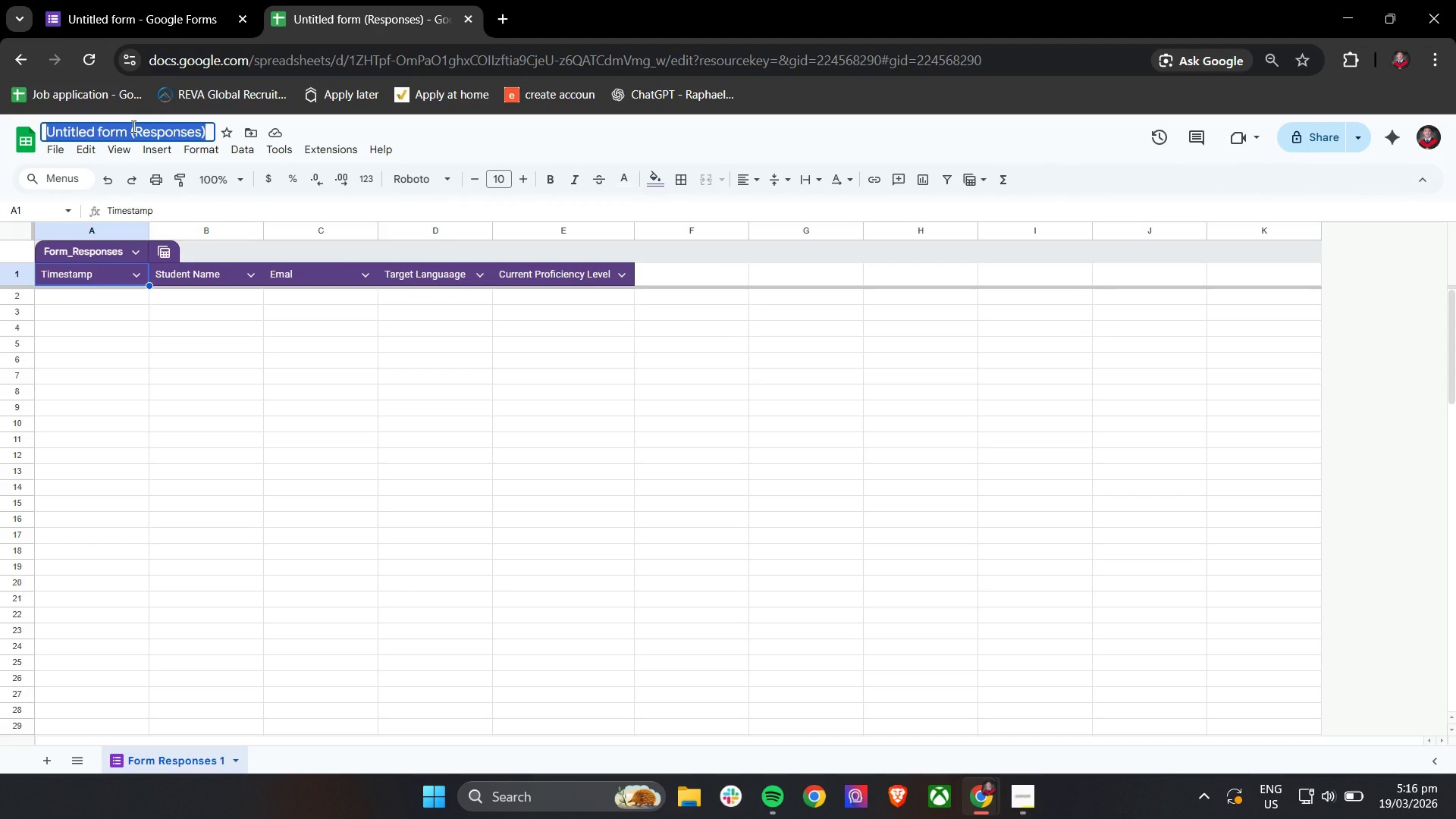 
hold_key(key=ControlLeft, duration=1.27)
scroll: coordinate [395, 386], scroll_direction: up, amount: 1.0
 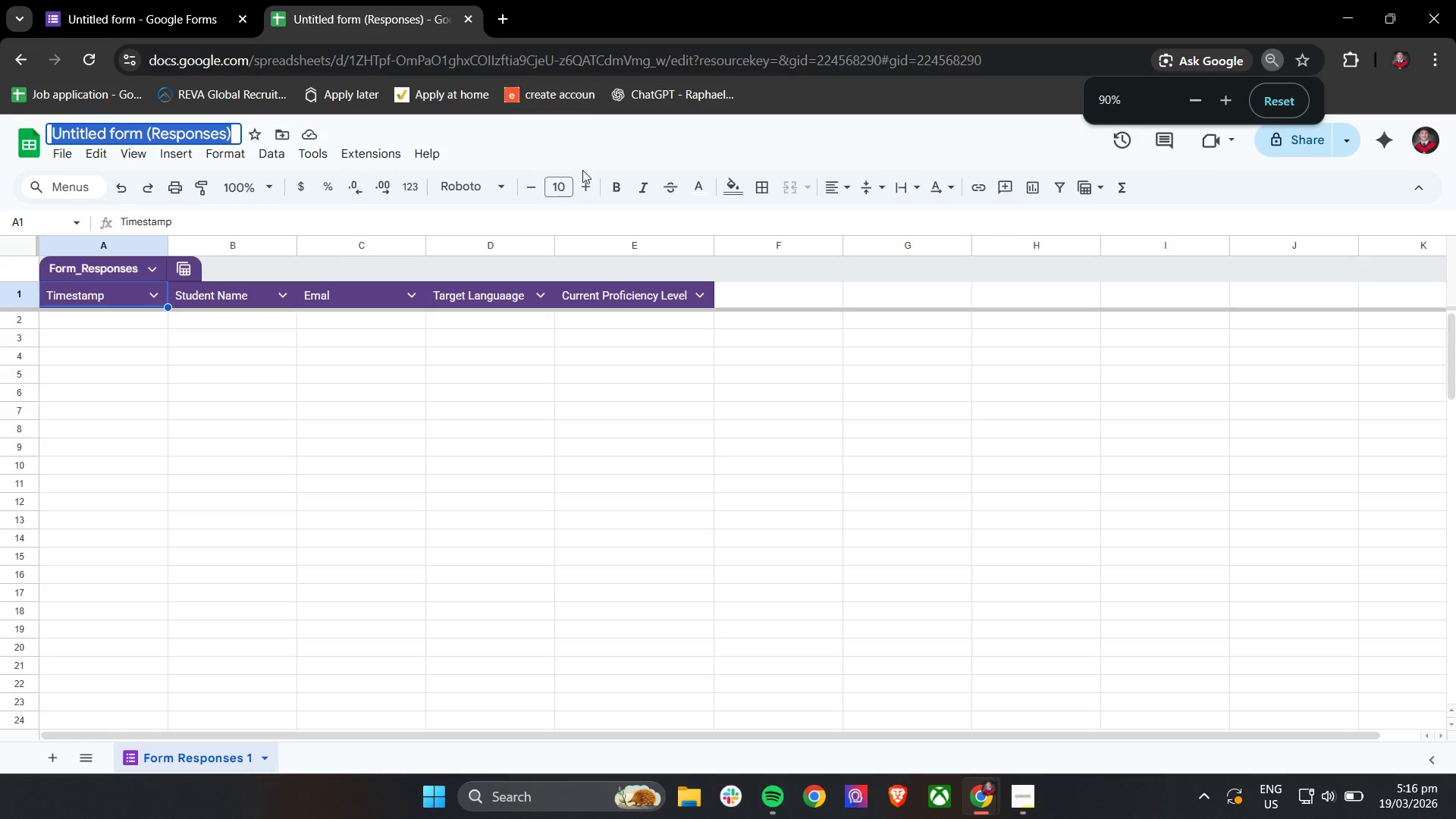 
double_click([582, 185])
 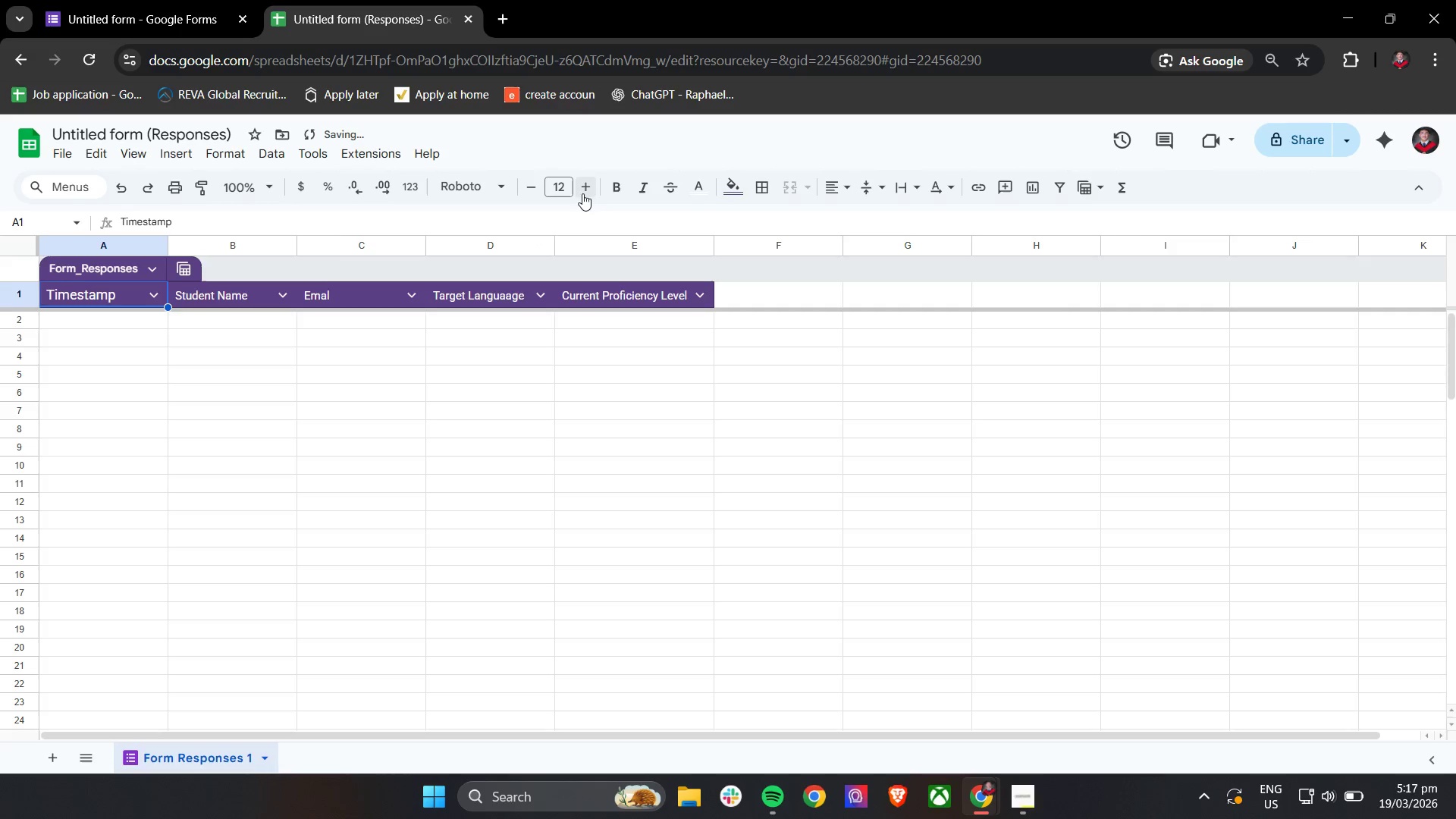 
hold_key(key=ControlLeft, duration=0.5)
 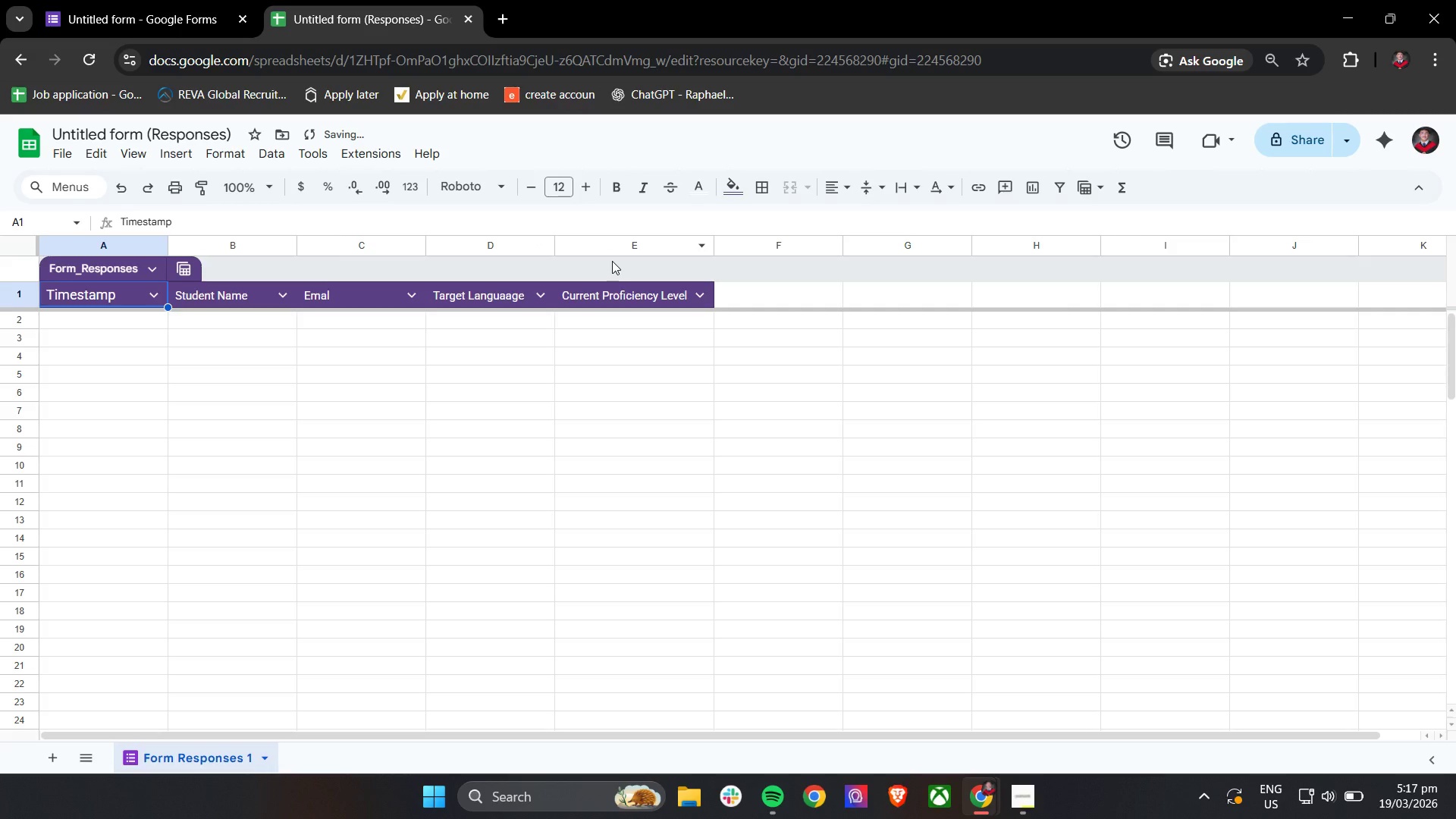 
key(Control+ControlLeft)
 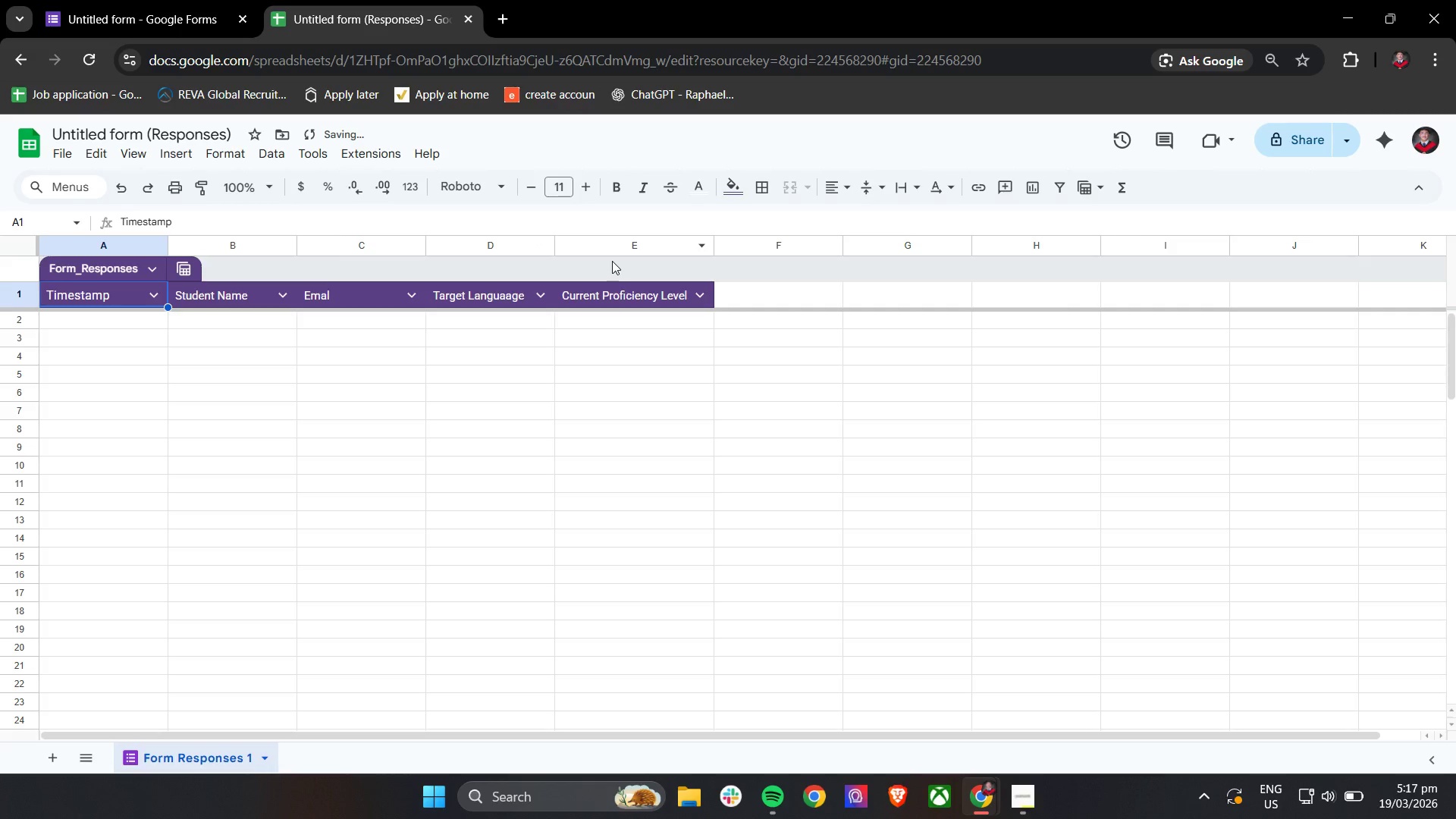 
key(Control+Z)
 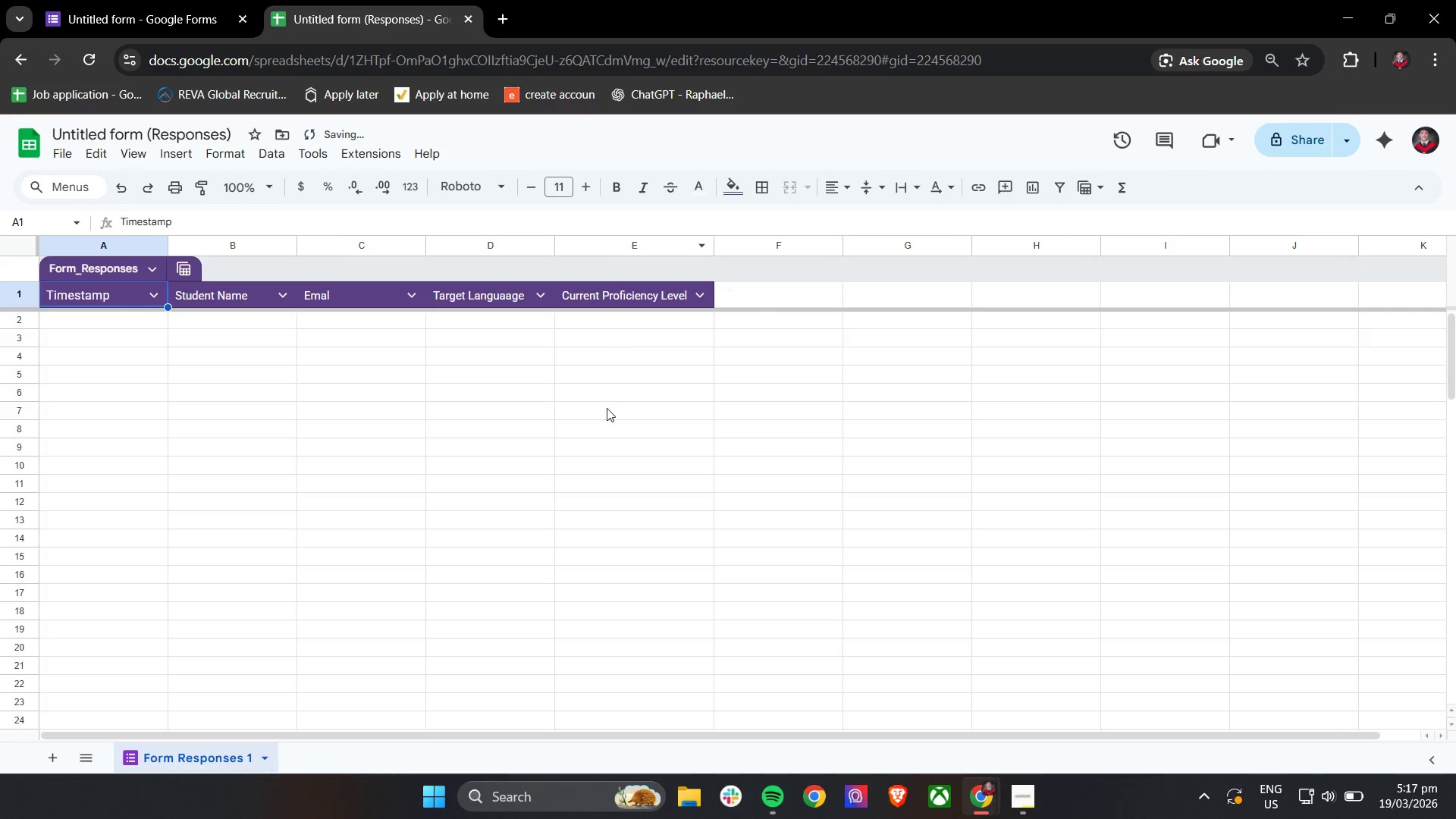 
left_click([607, 408])
 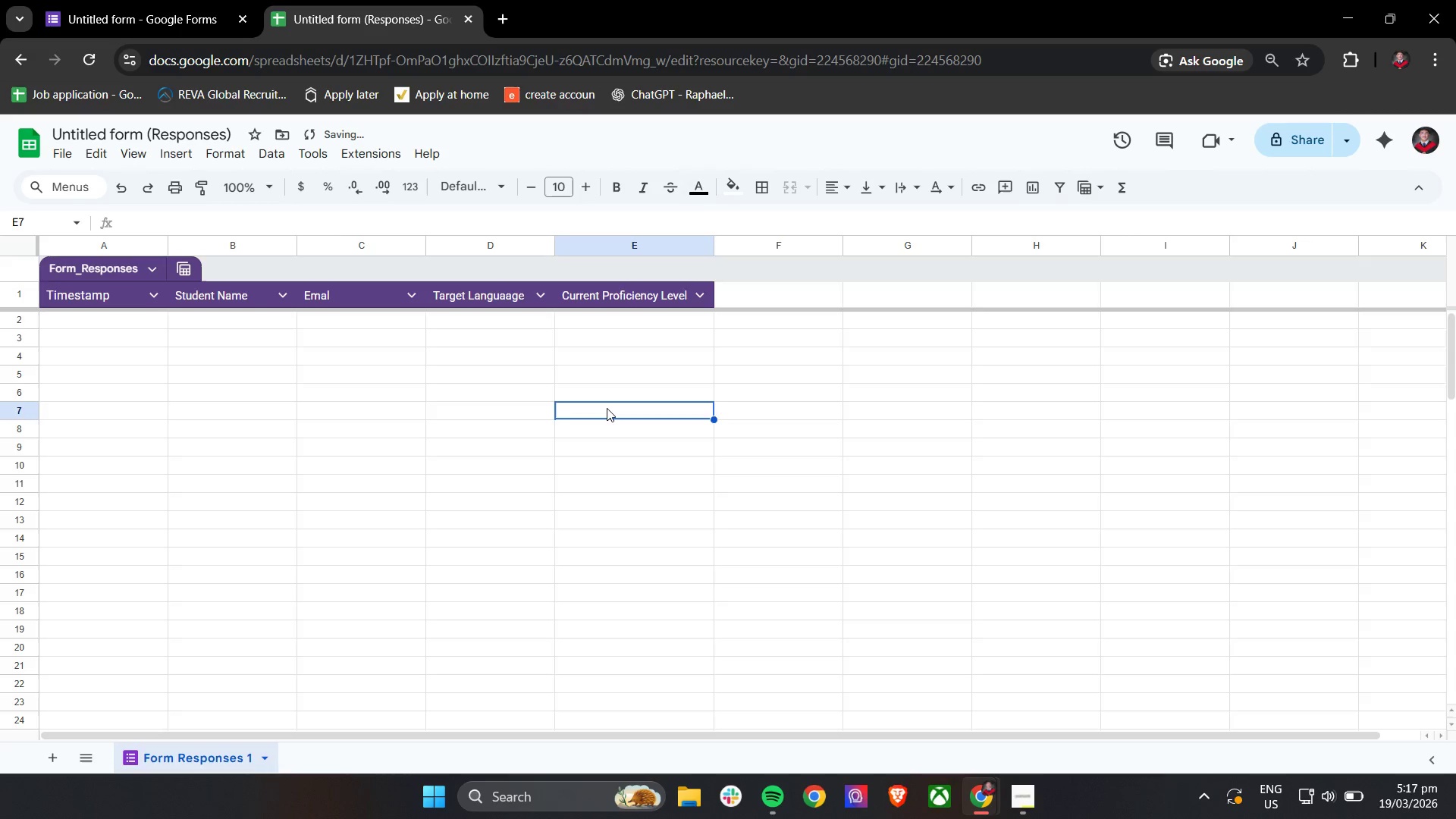 
key(Control+A)
 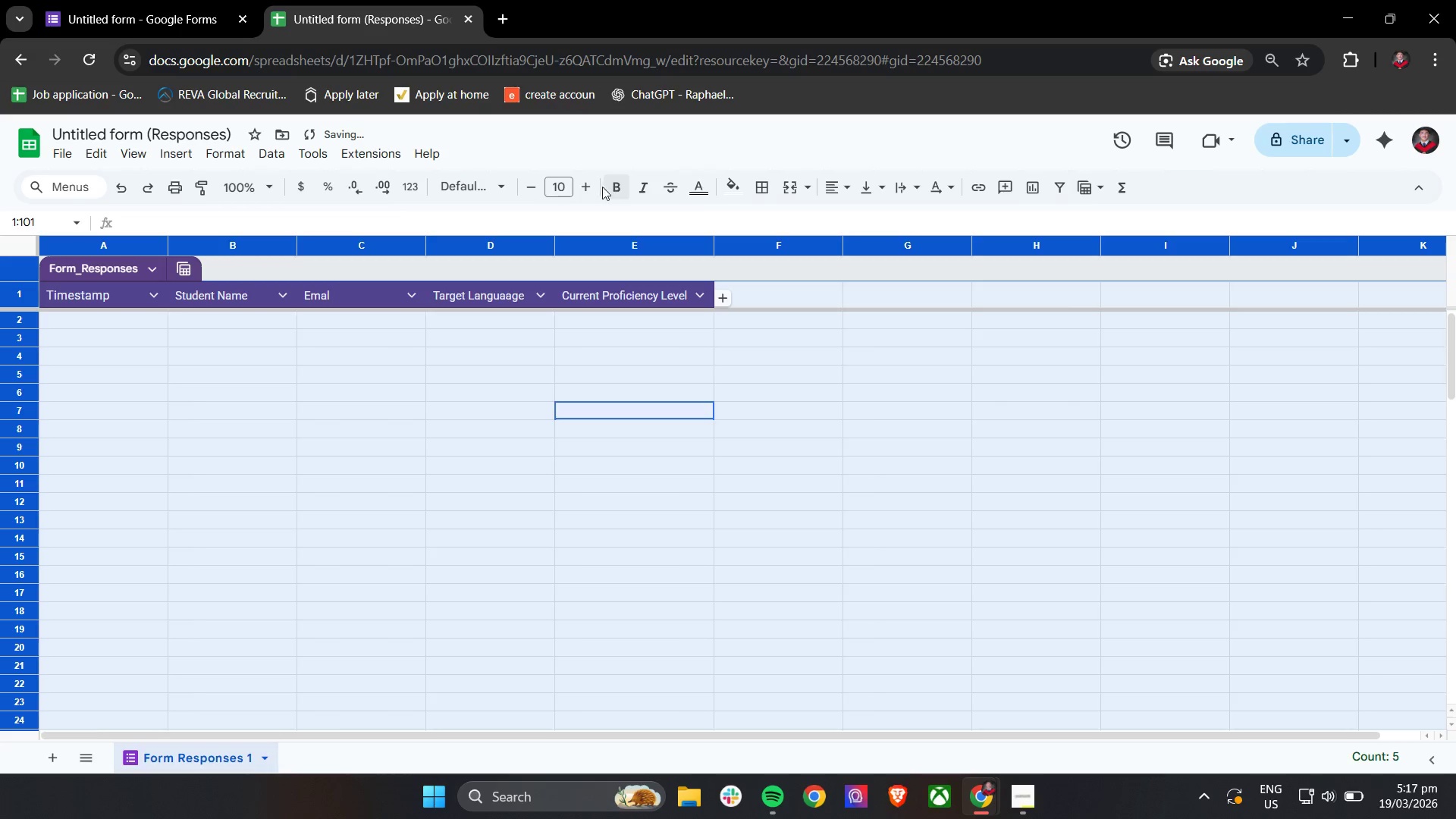 
double_click([593, 187])
 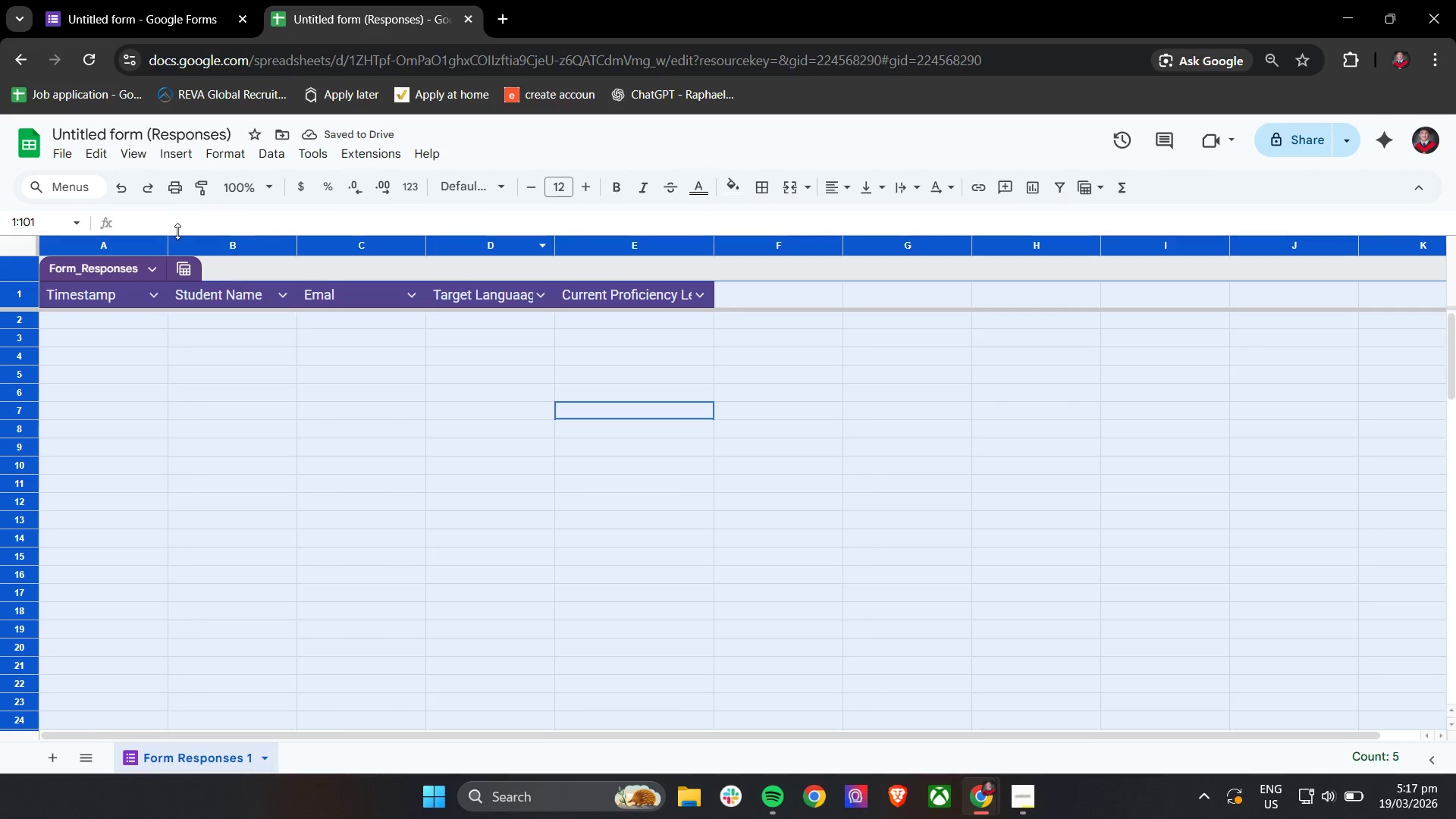 
double_click([328, 217])
 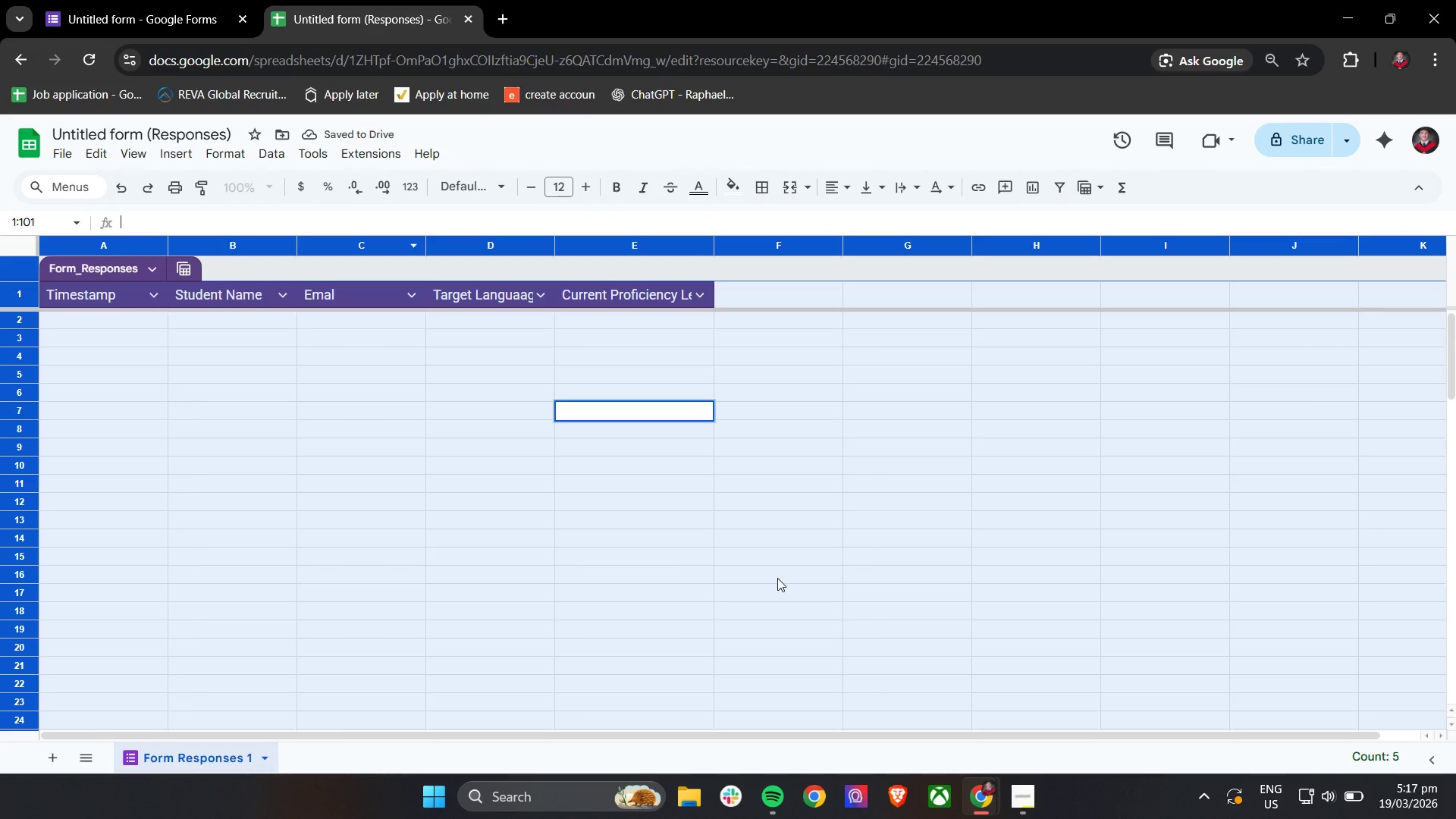 
triple_click([786, 580])
 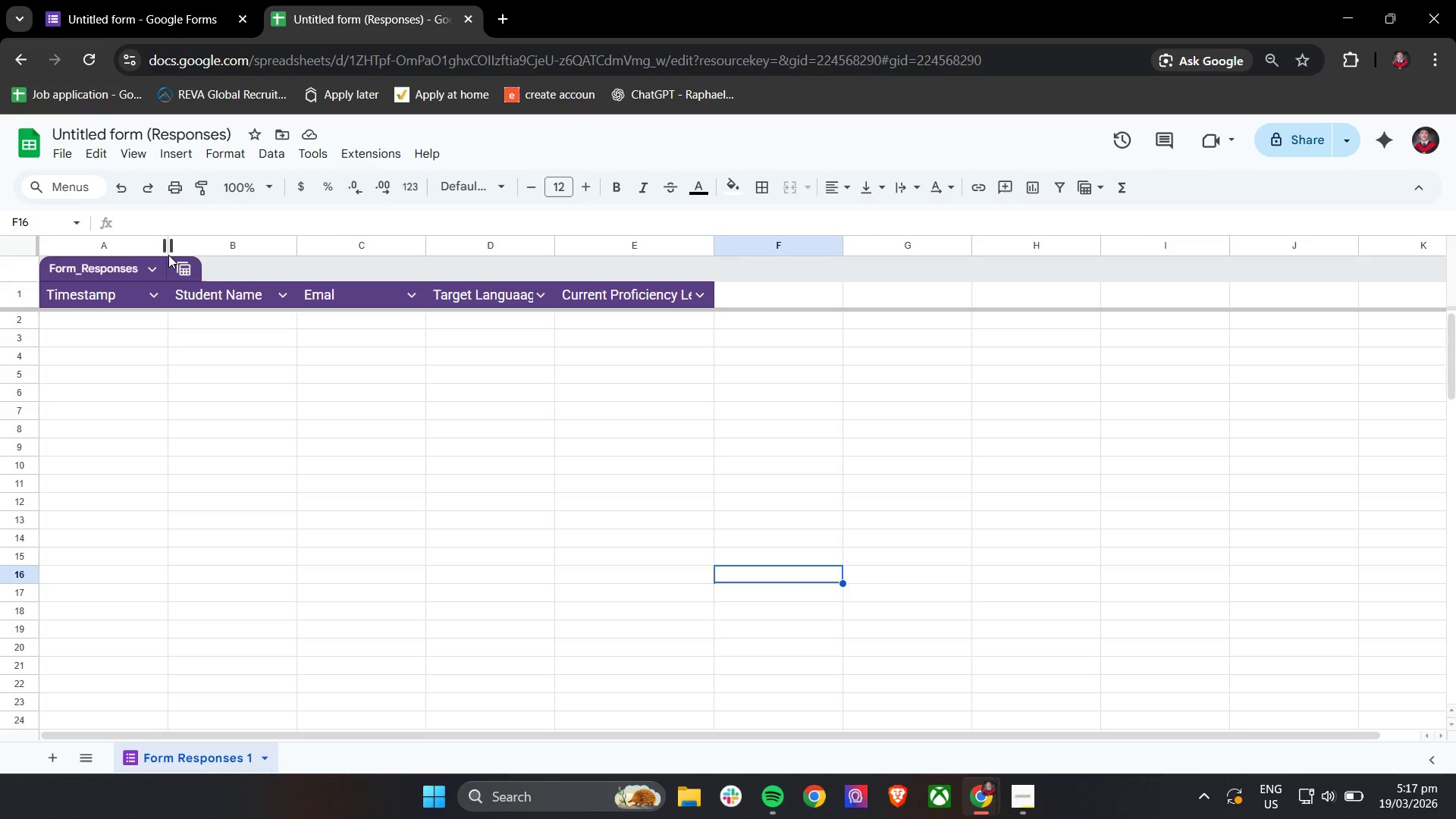 
left_click_drag(start_coordinate=[170, 248], to_coordinate=[178, 247])
 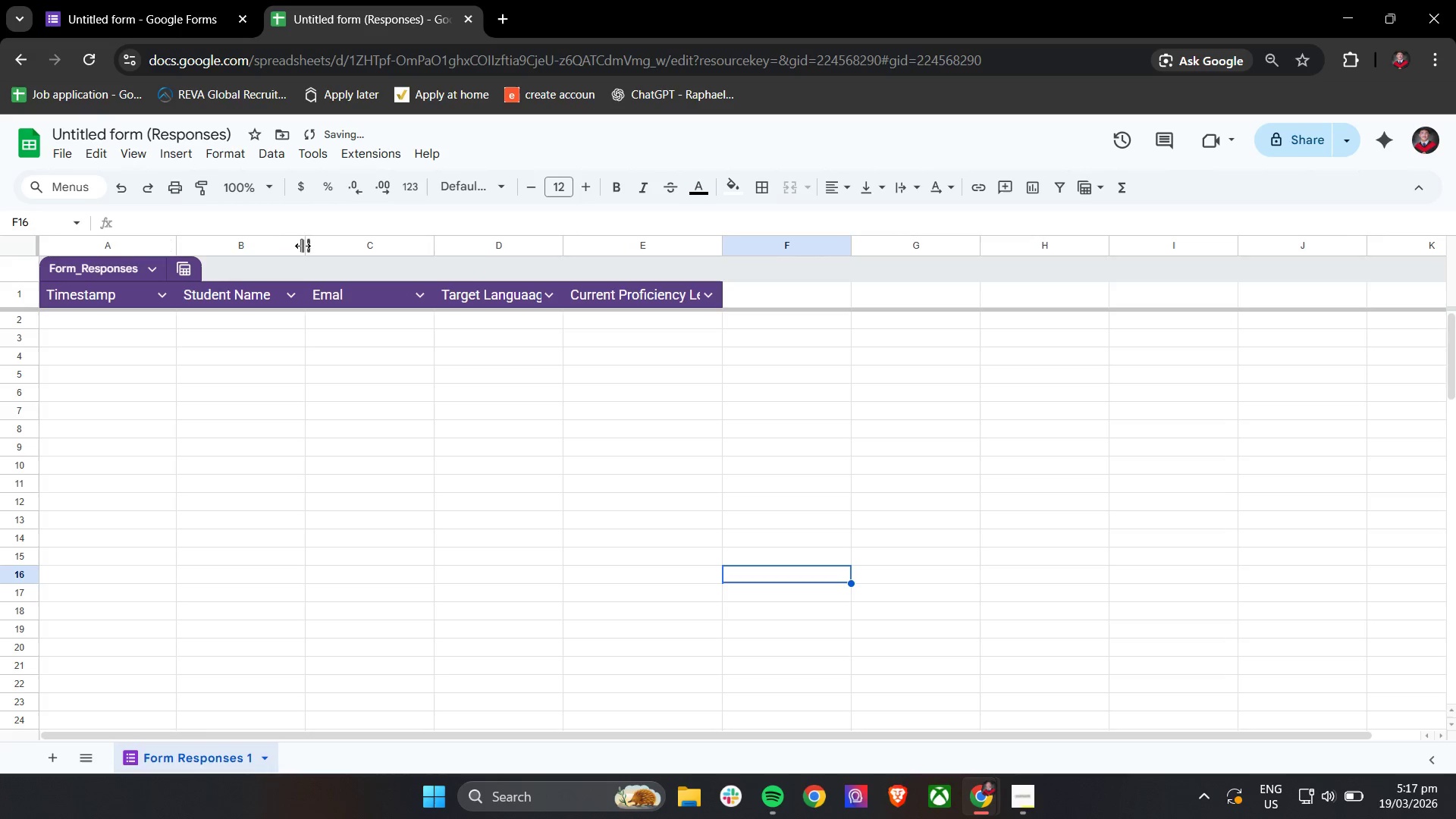 
left_click_drag(start_coordinate=[303, 246], to_coordinate=[315, 246])
 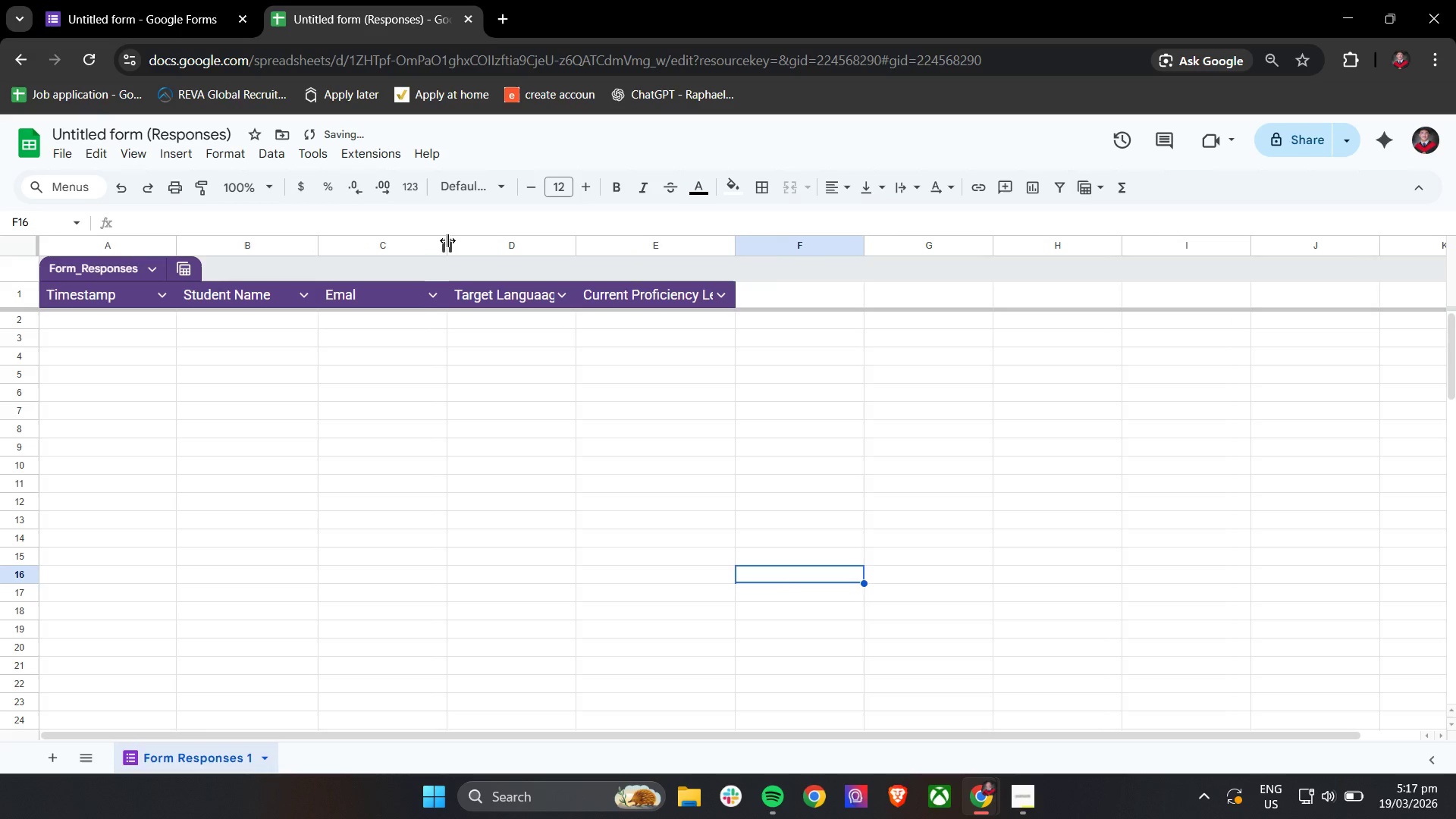 
left_click_drag(start_coordinate=[447, 240], to_coordinate=[464, 243])
 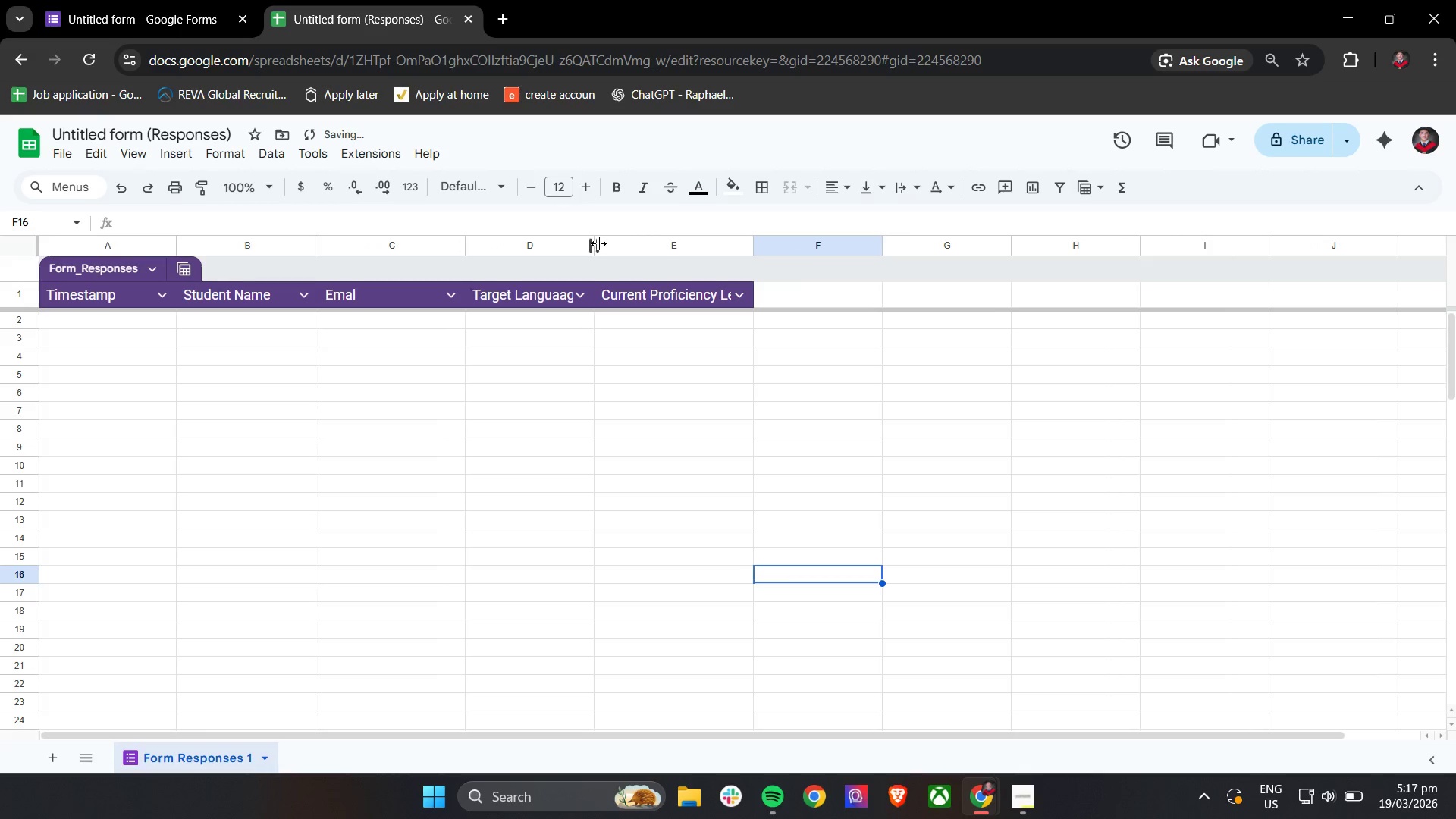 
left_click_drag(start_coordinate=[598, 243], to_coordinate=[620, 249])
 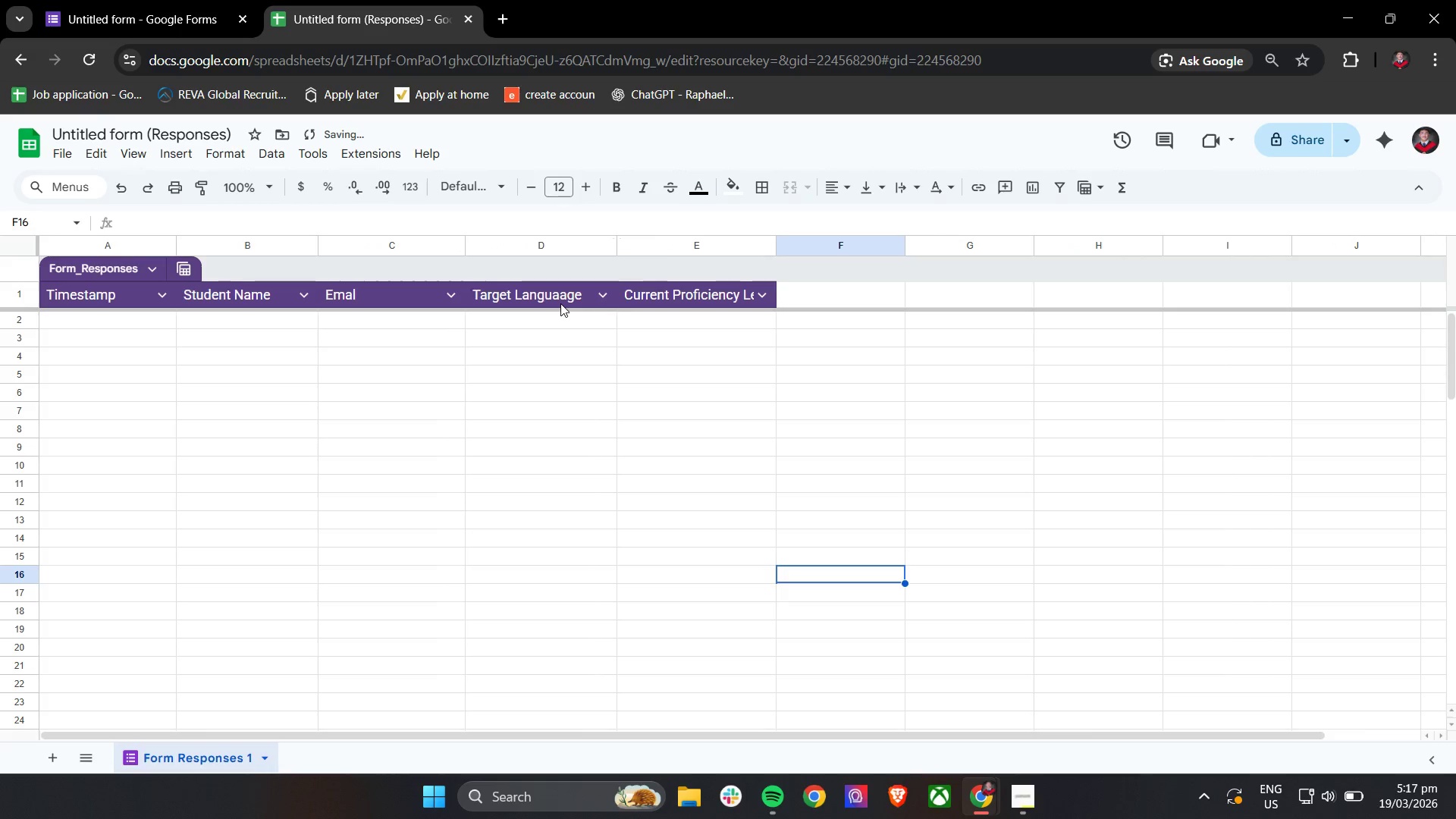 
left_click([560, 291])
 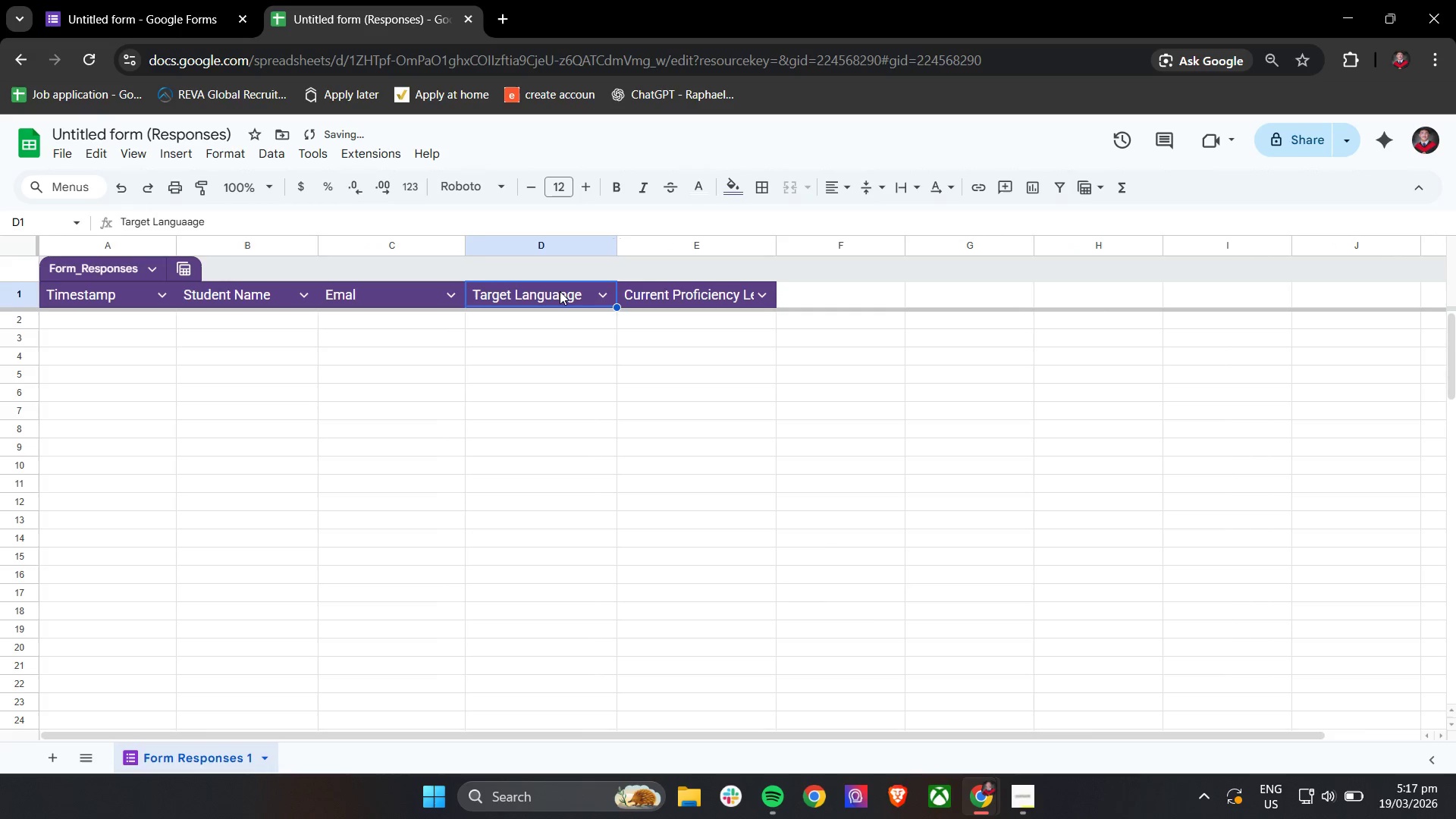 
double_click([560, 291])
 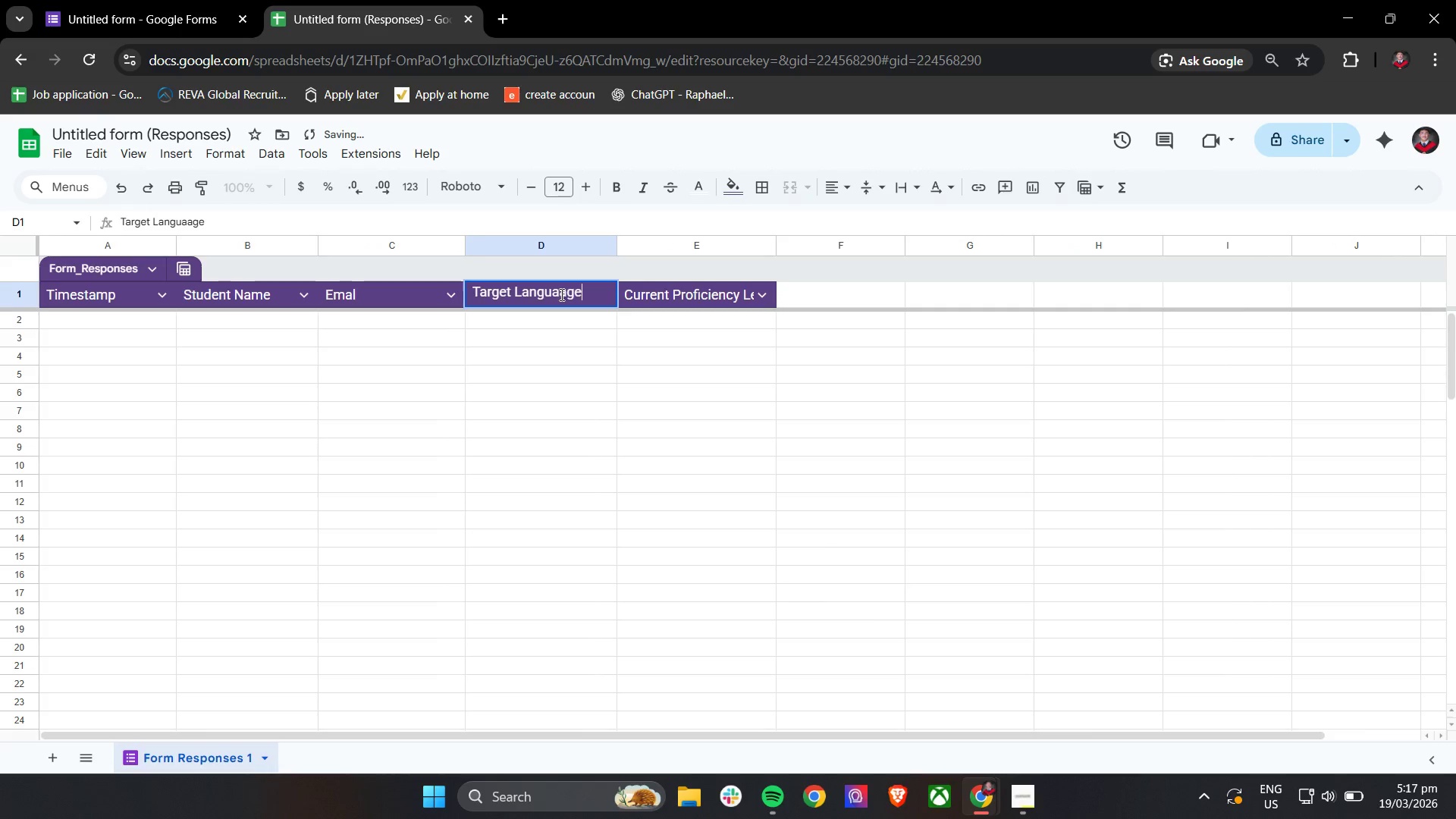 
left_click([560, 294])
 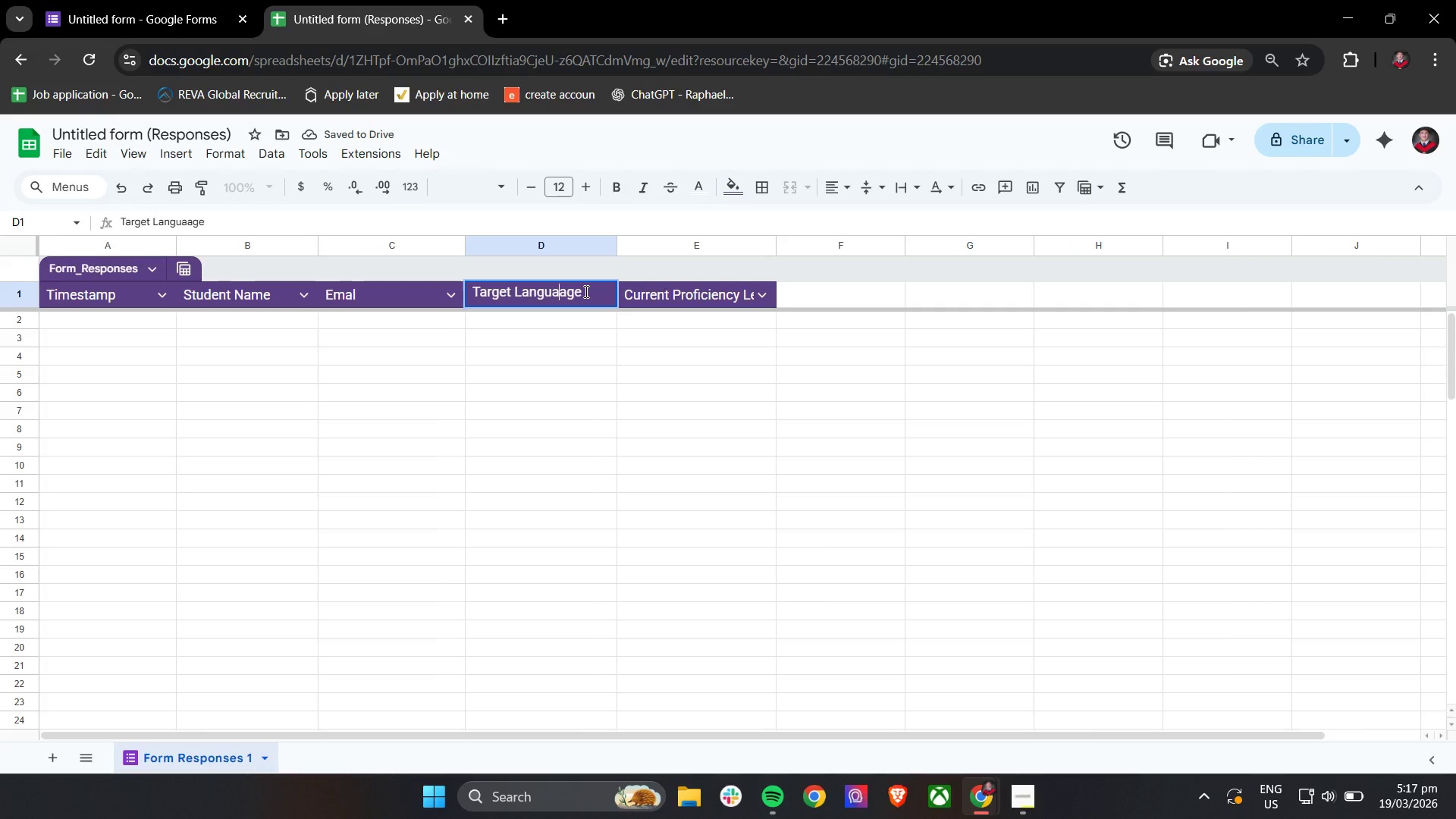 
left_click_drag(start_coordinate=[585, 291], to_coordinate=[579, 290])
 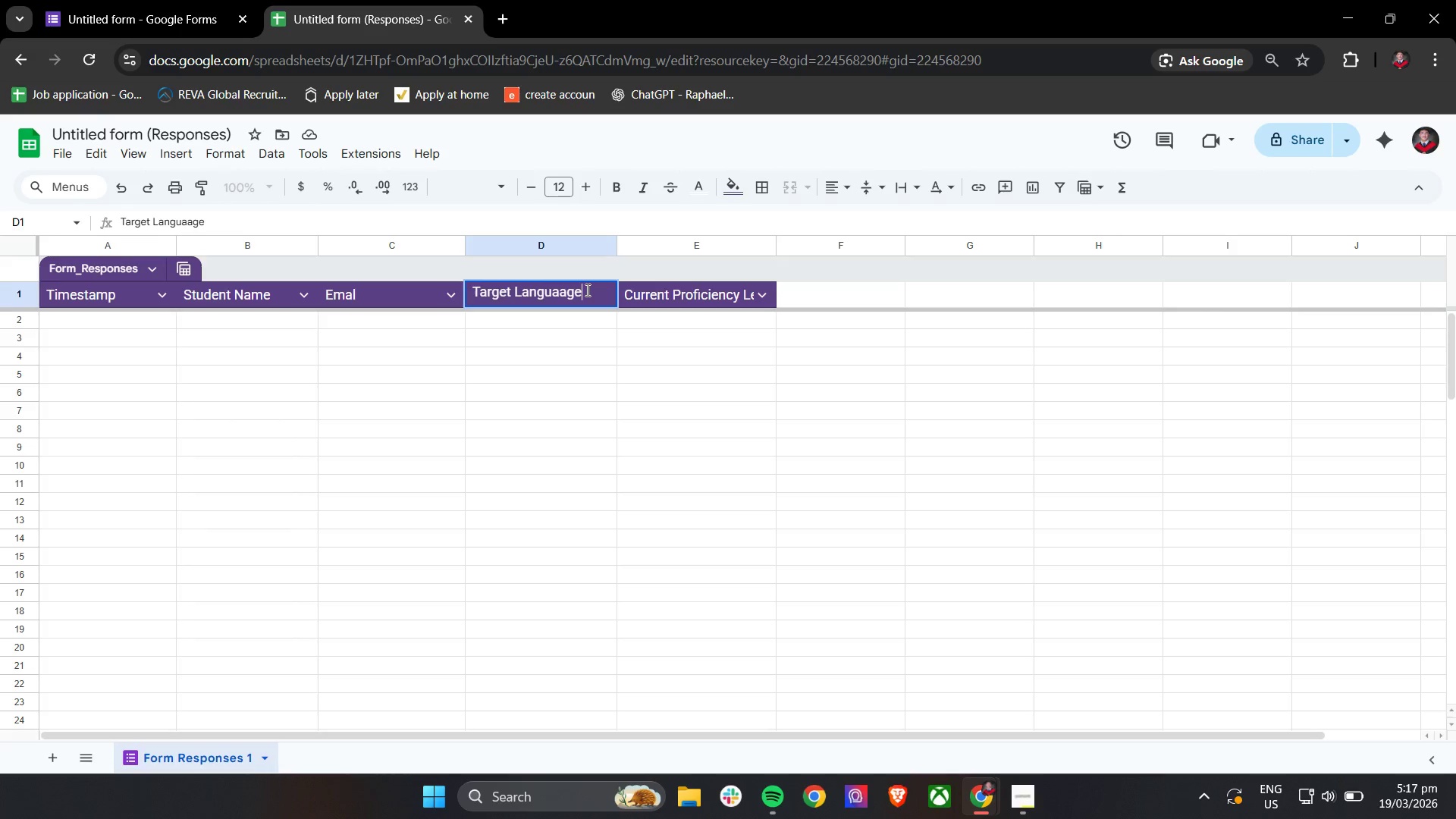 
key(Equal)
 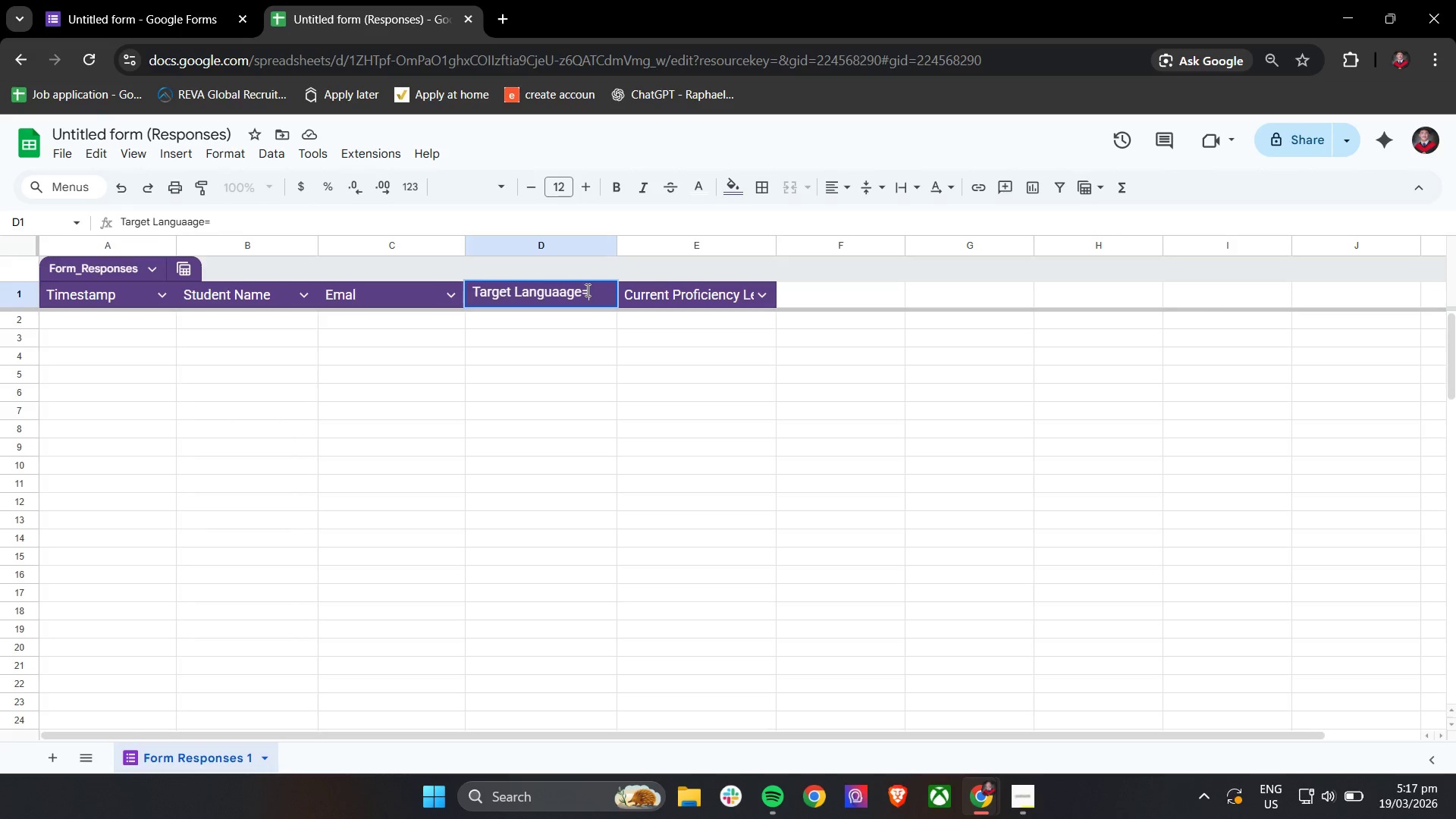 
key(Equal)
 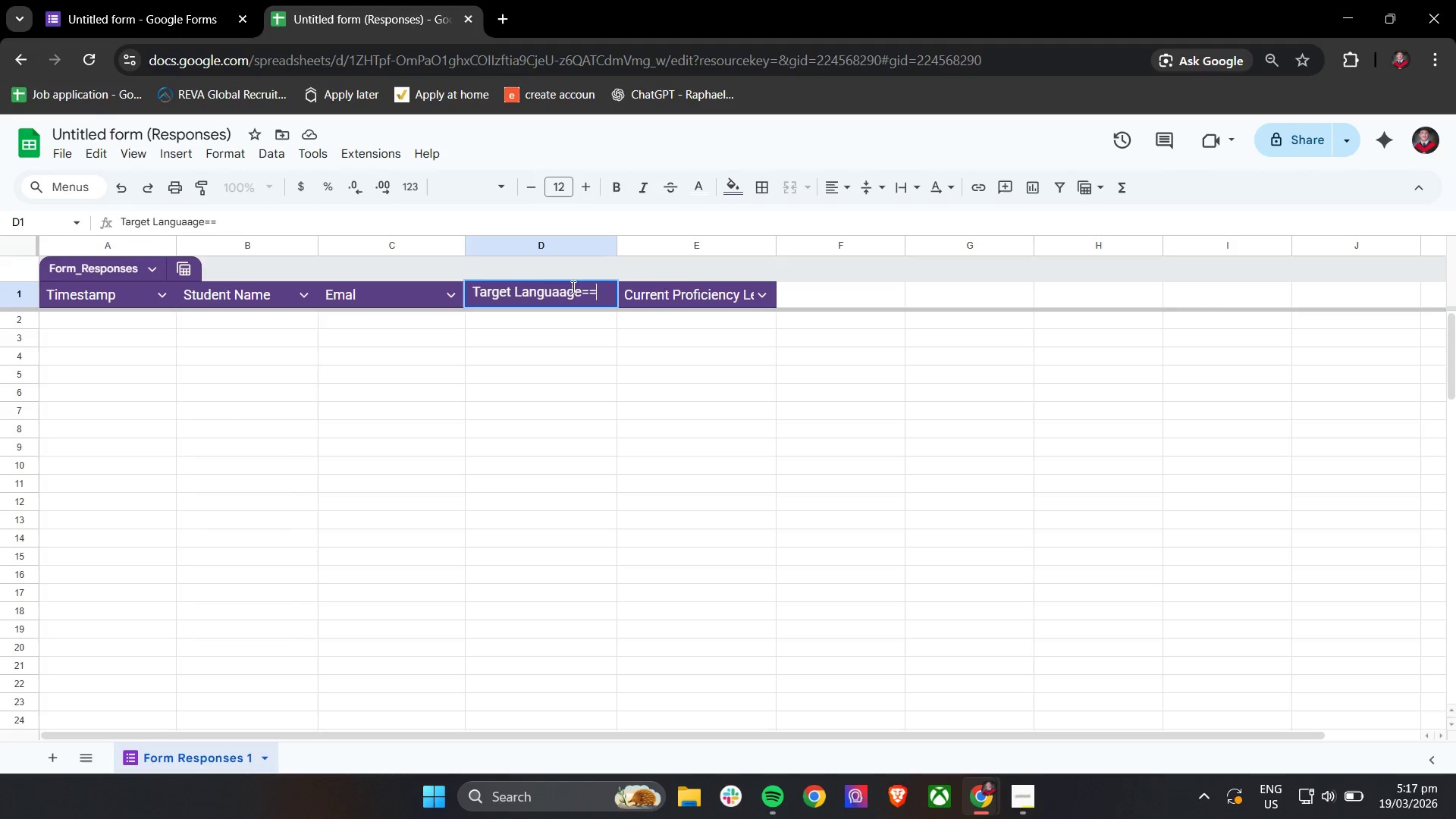 
left_click([145, 0])
 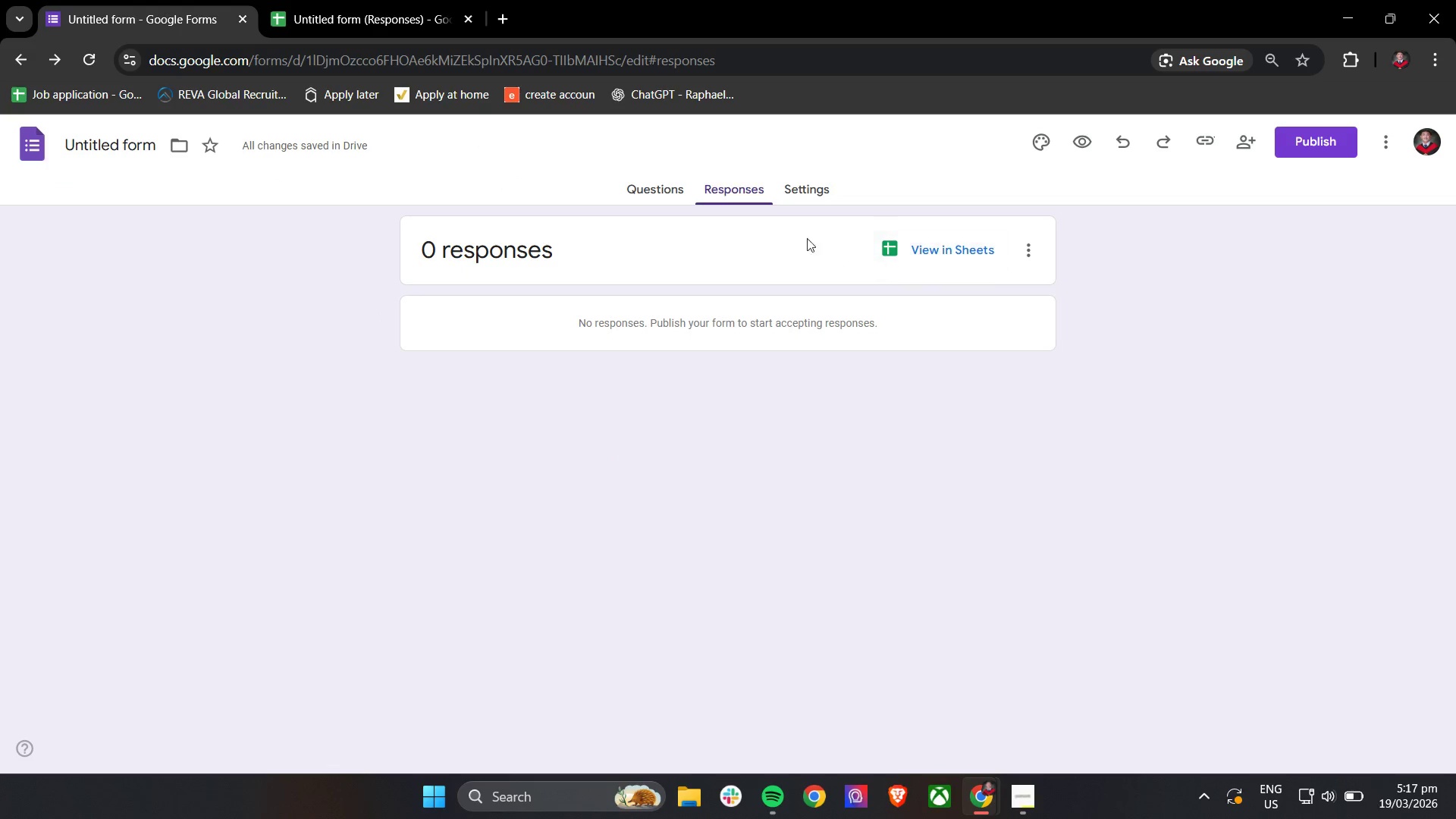 
left_click([678, 184])
 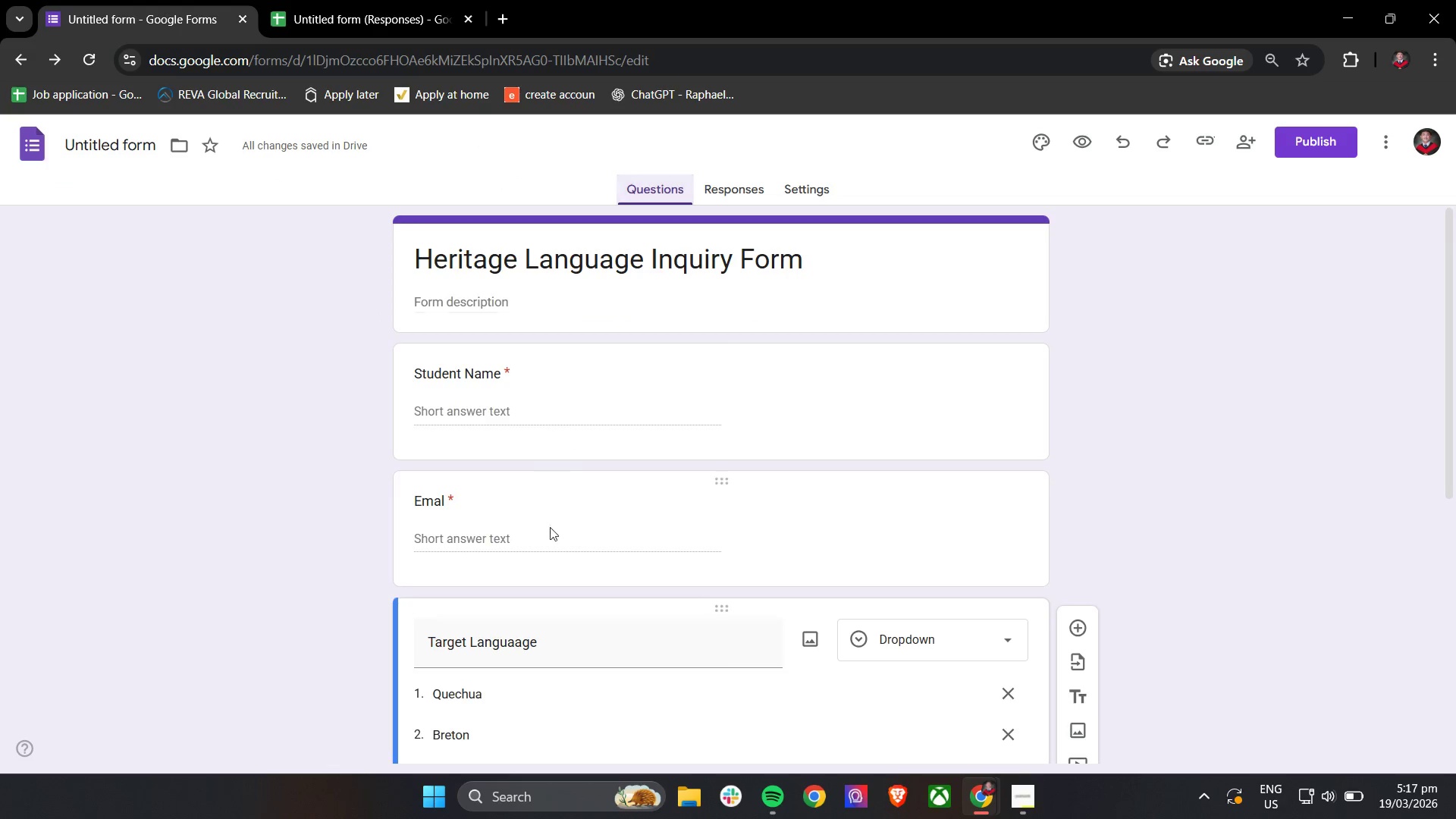 
scroll: coordinate [548, 548], scroll_direction: down, amount: 3.0
 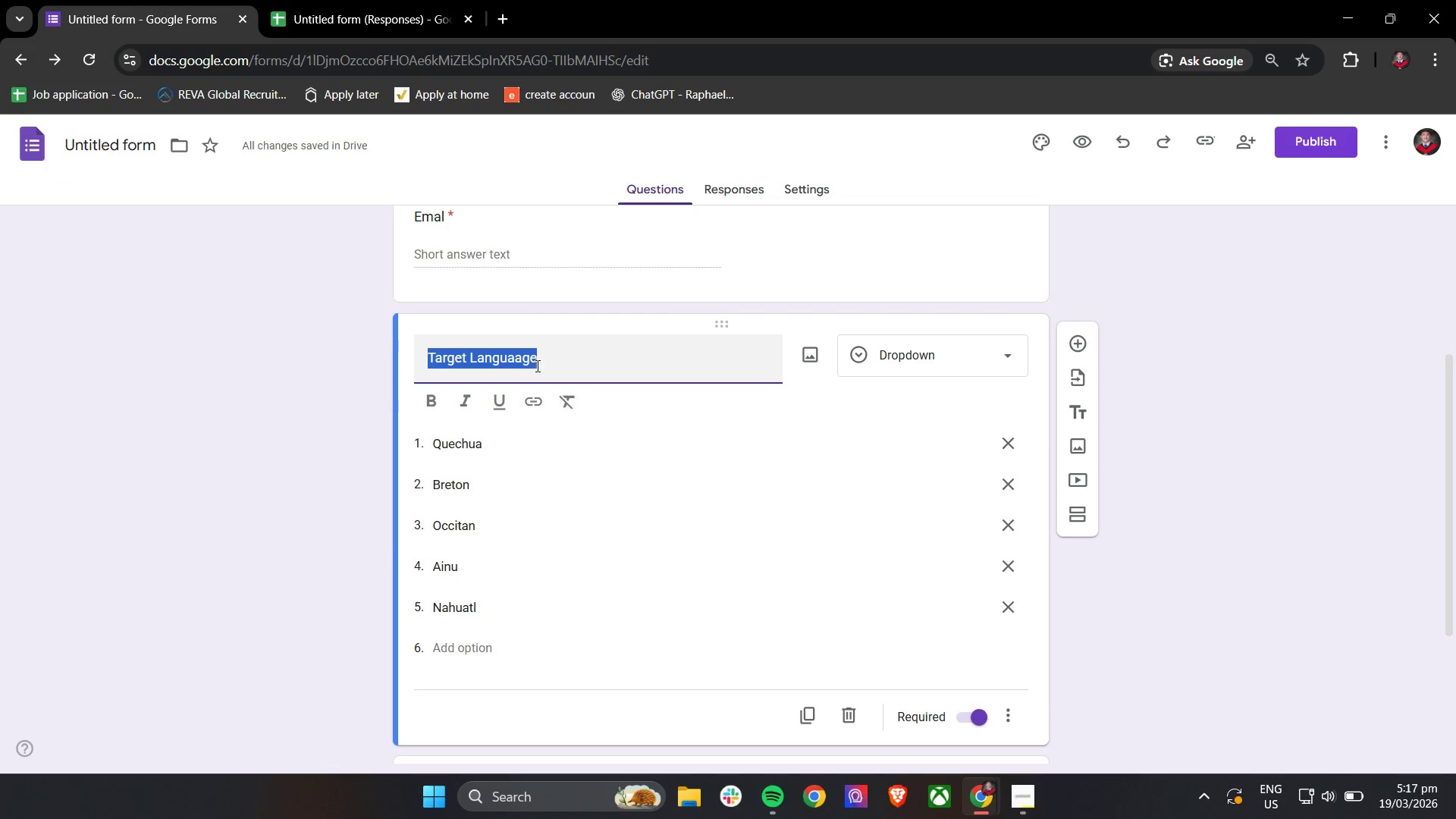 
double_click([516, 354])
 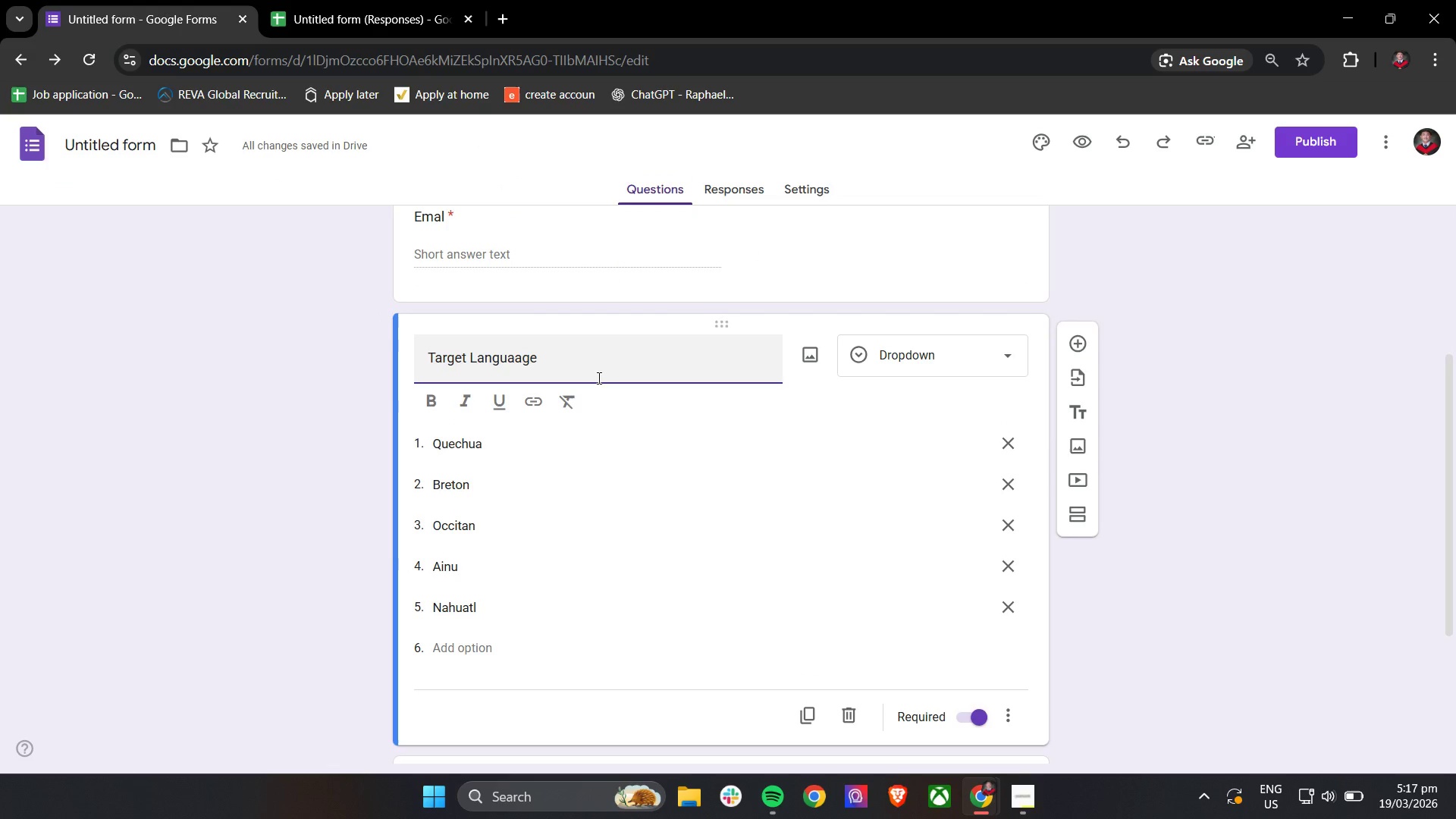 
key(Backspace)
 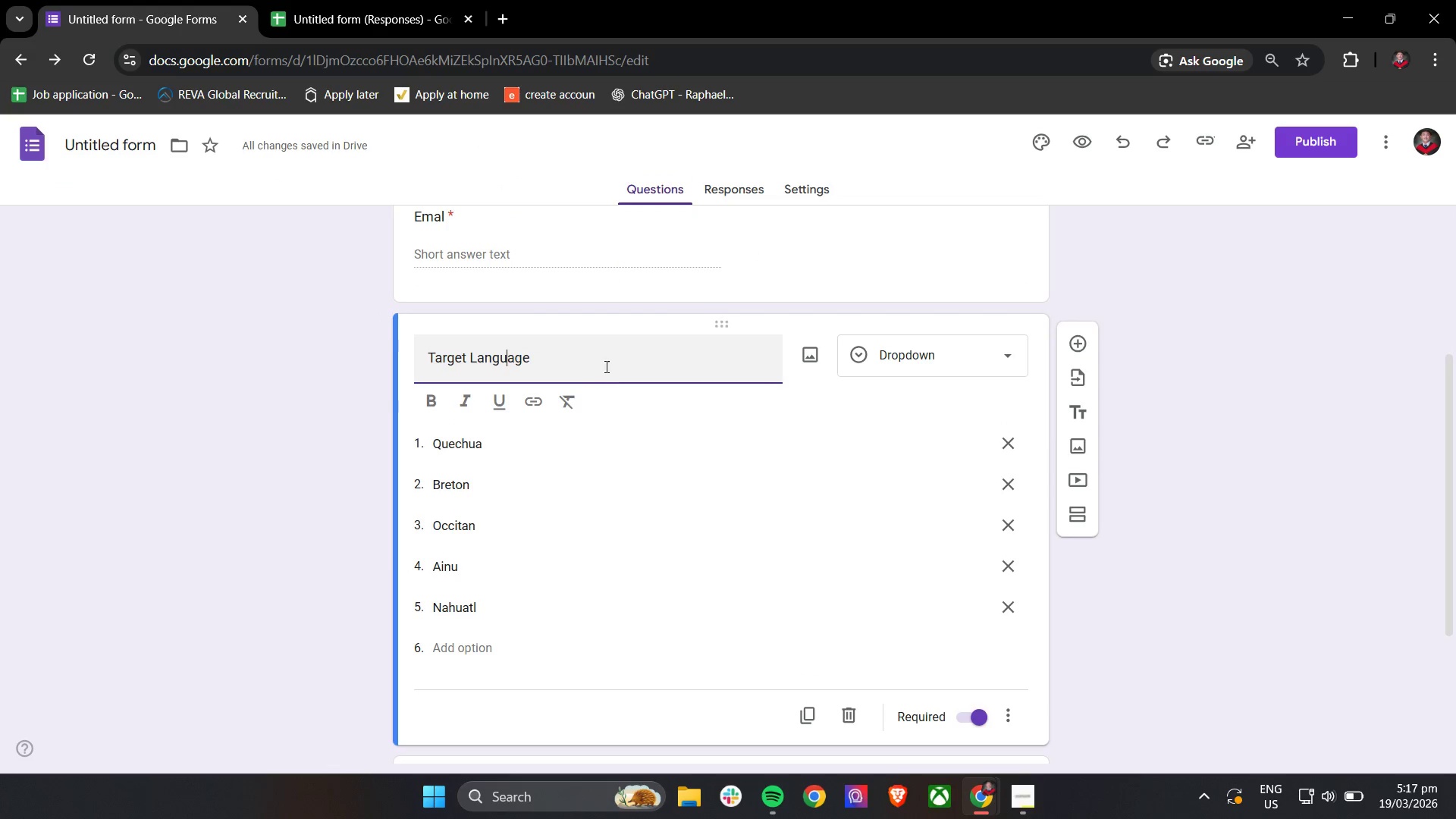 
left_click([607, 364])
 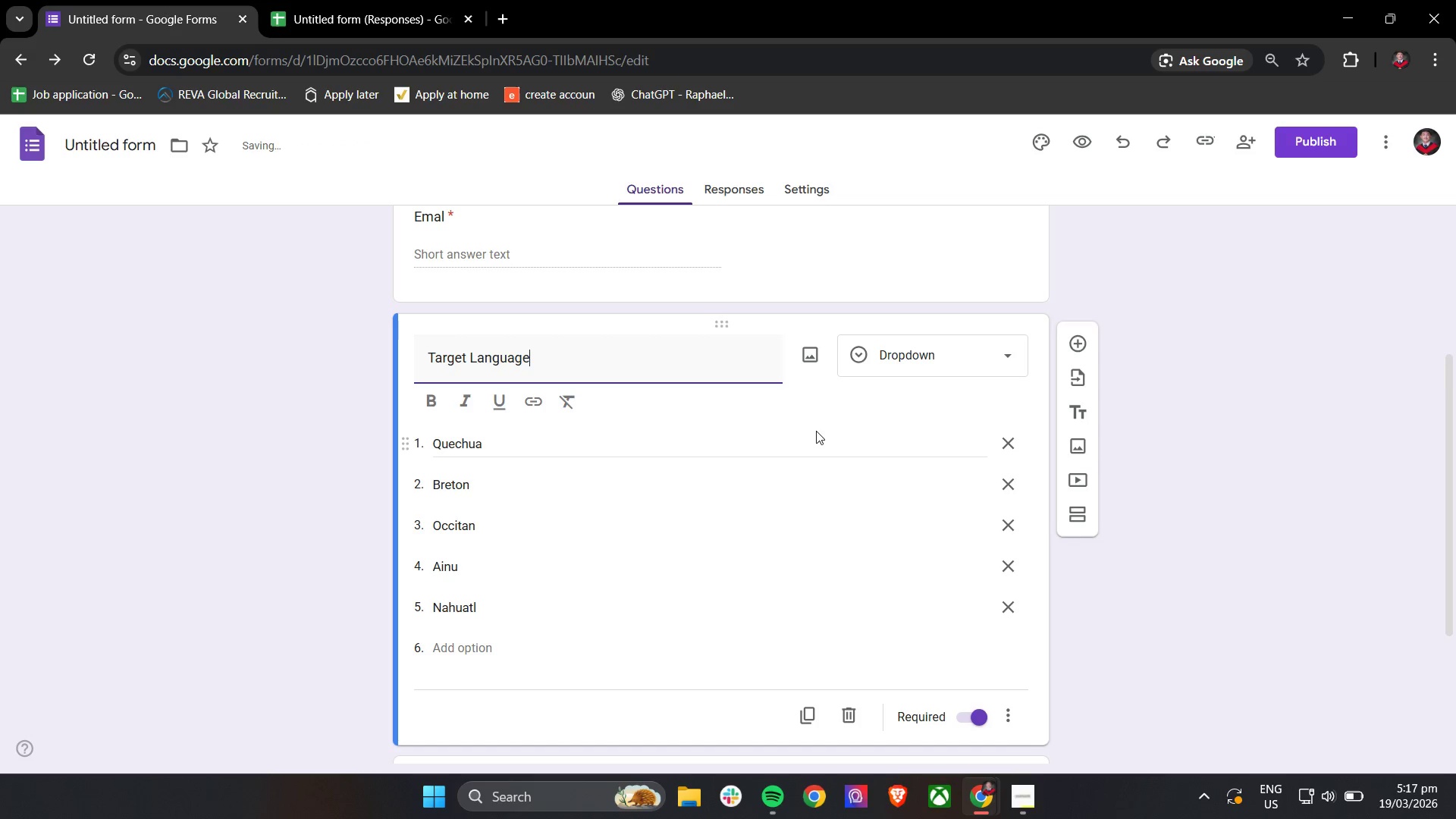 
left_click([347, 8])
 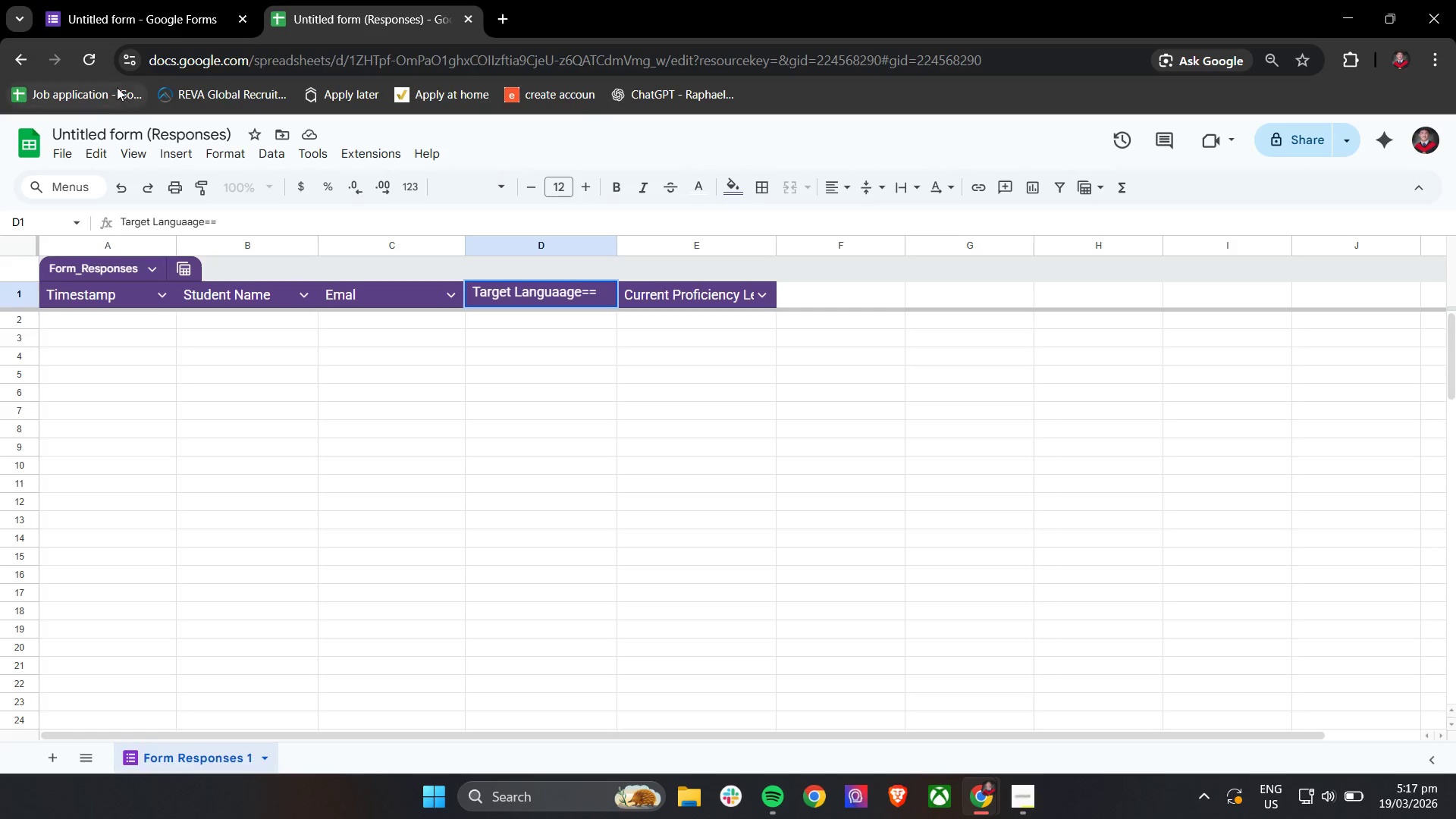 
left_click([92, 58])
 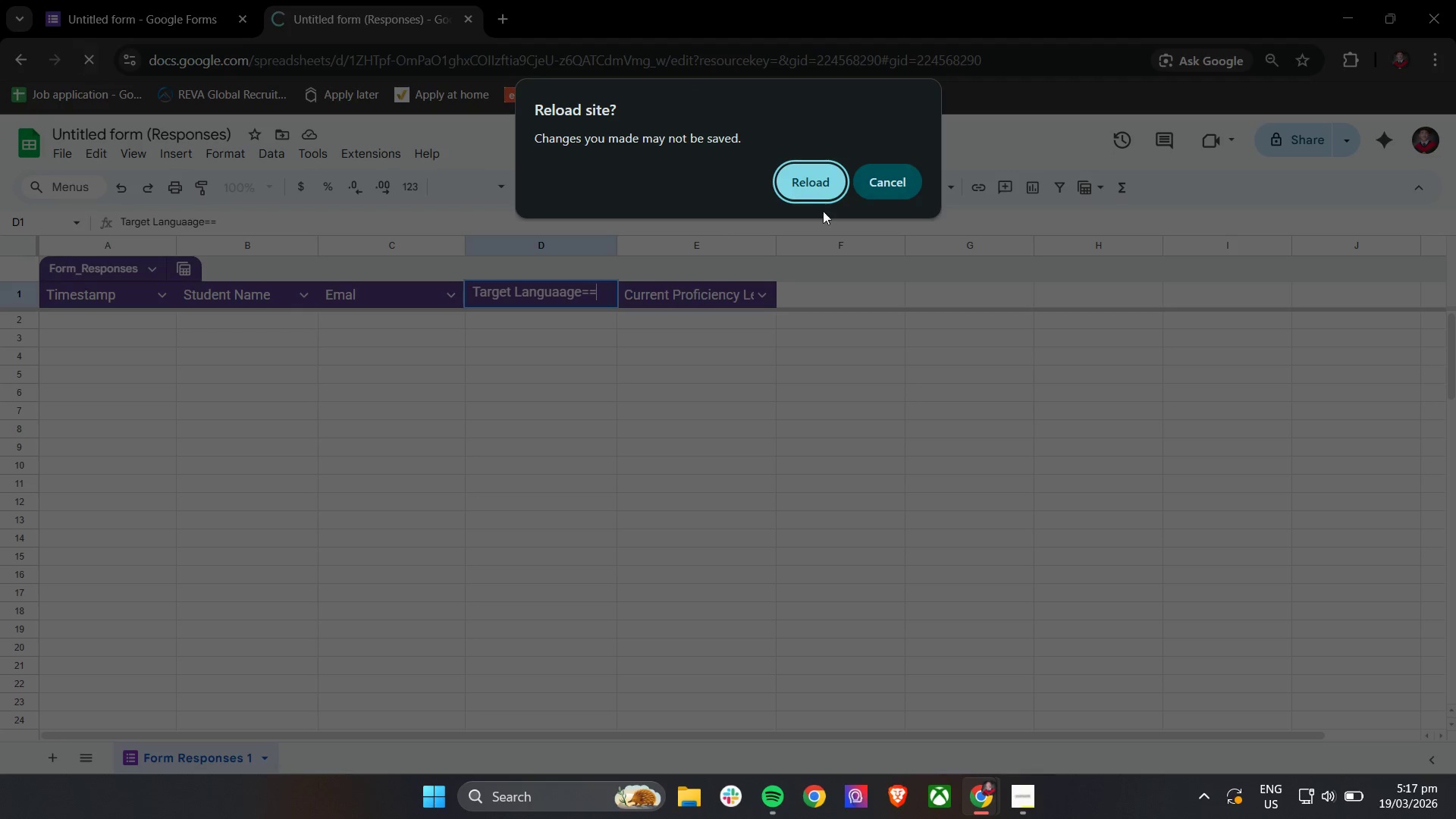 
left_click([827, 177])
 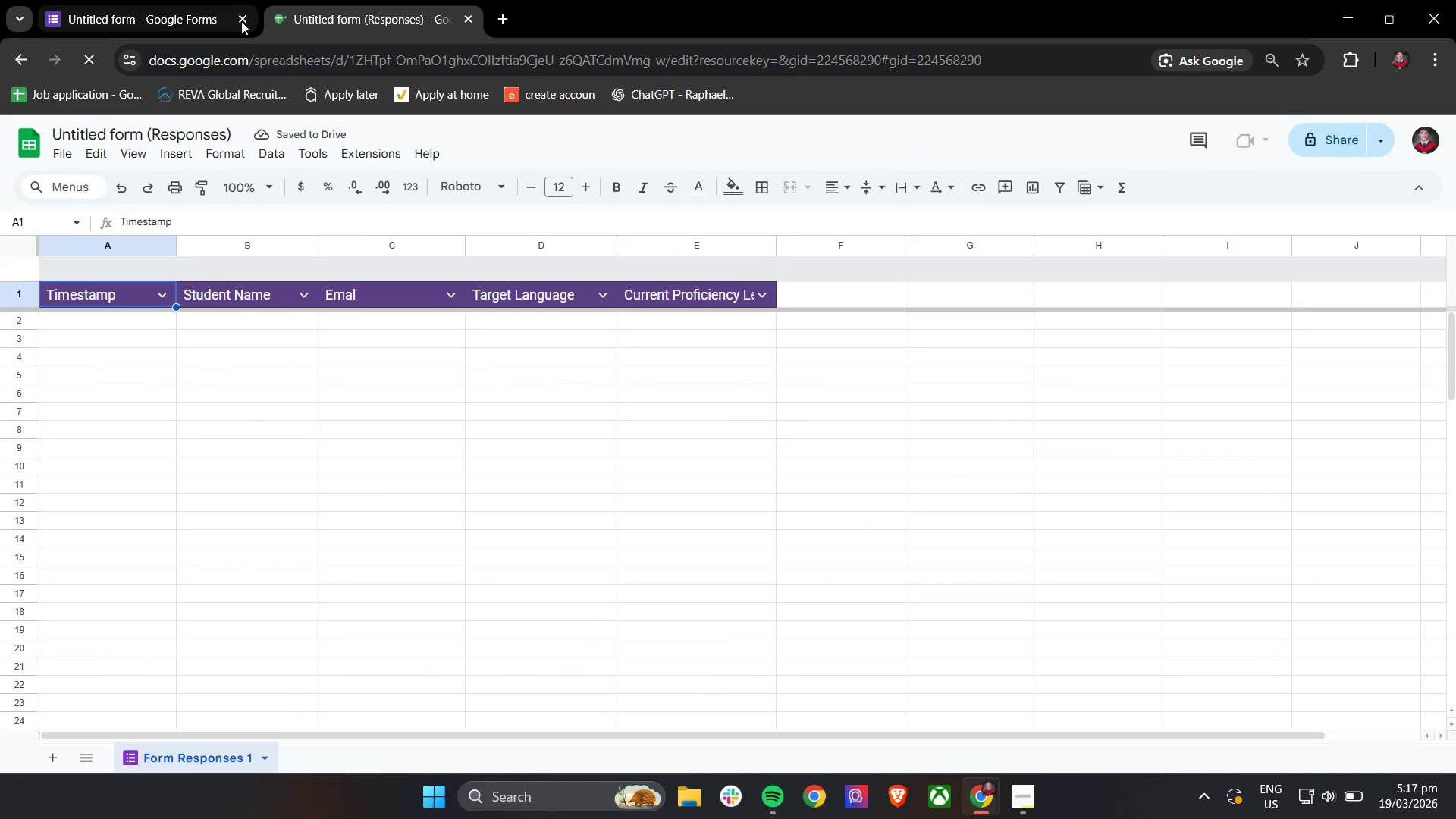 
left_click([500, 16])
 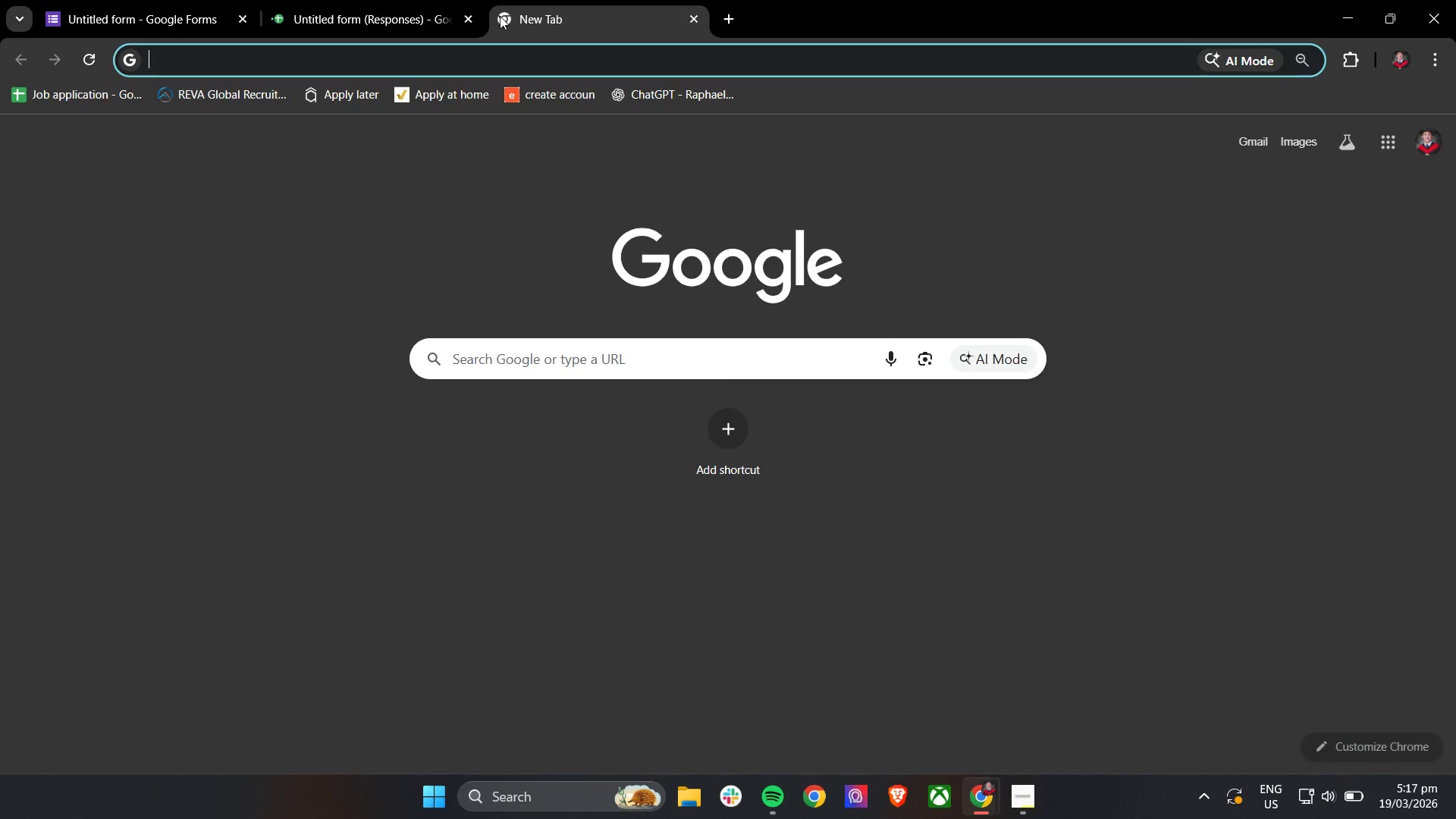 
type(langu)
 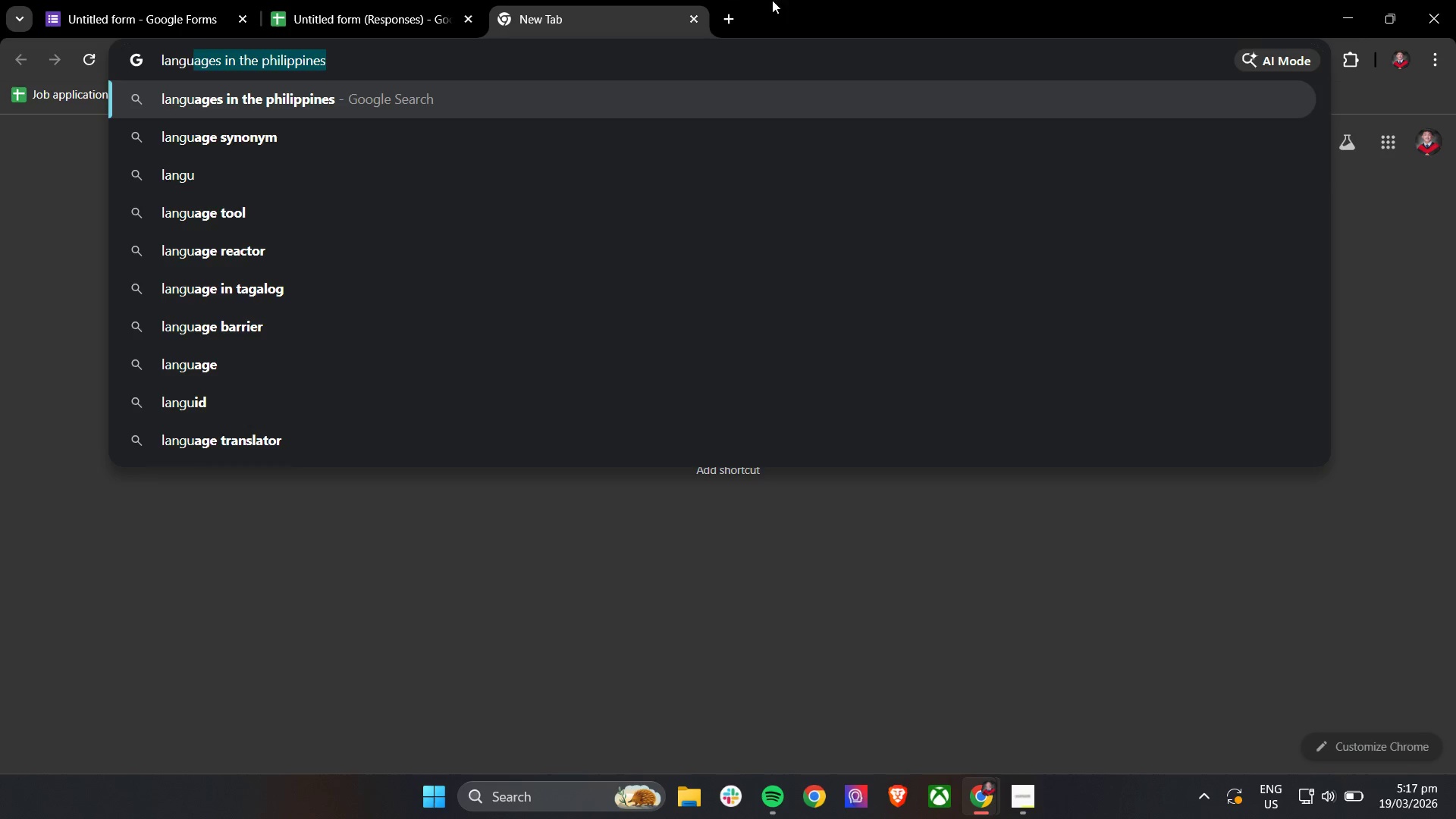 
left_click([697, 14])
 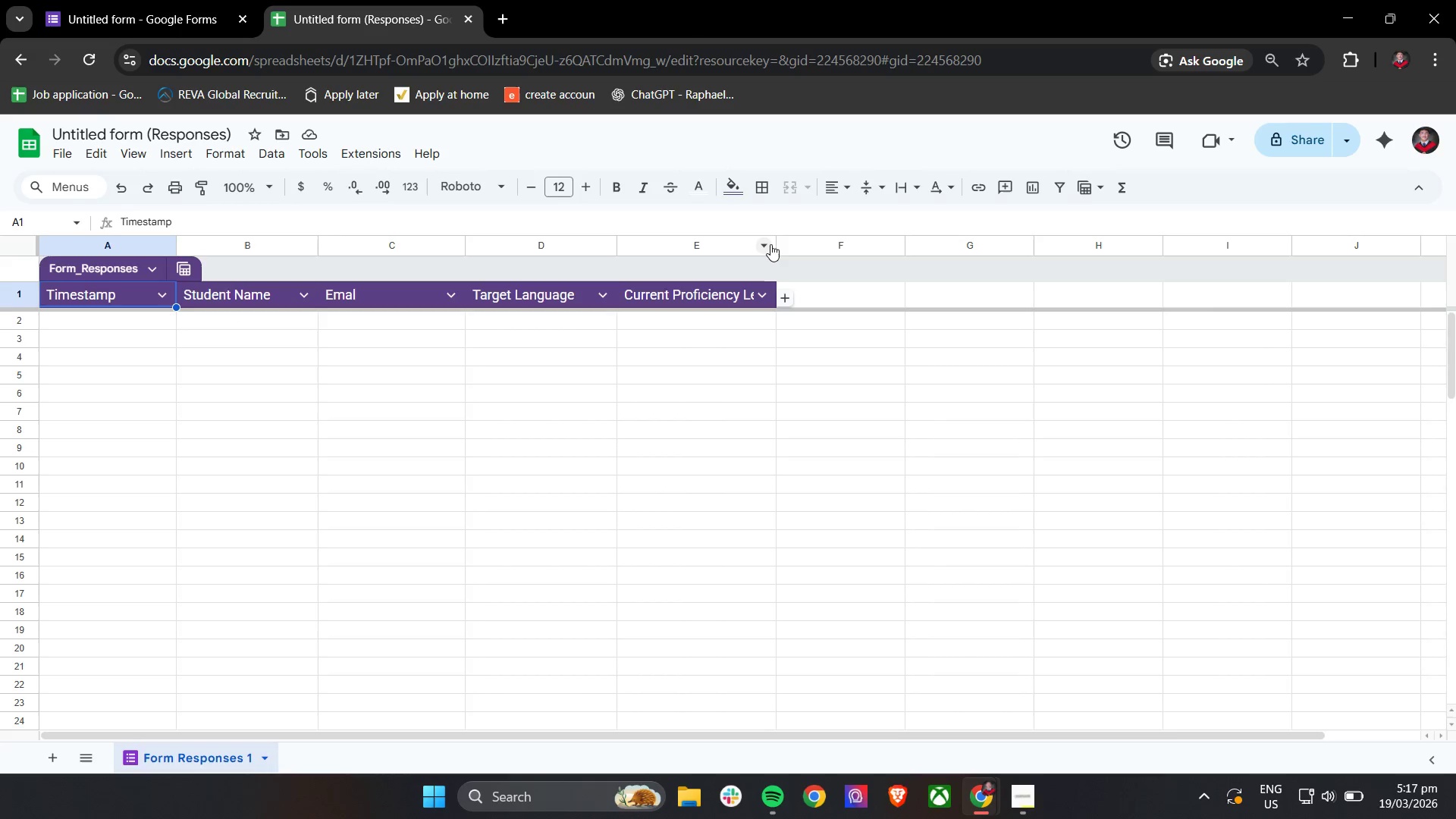 
left_click_drag(start_coordinate=[774, 242], to_coordinate=[794, 241])
 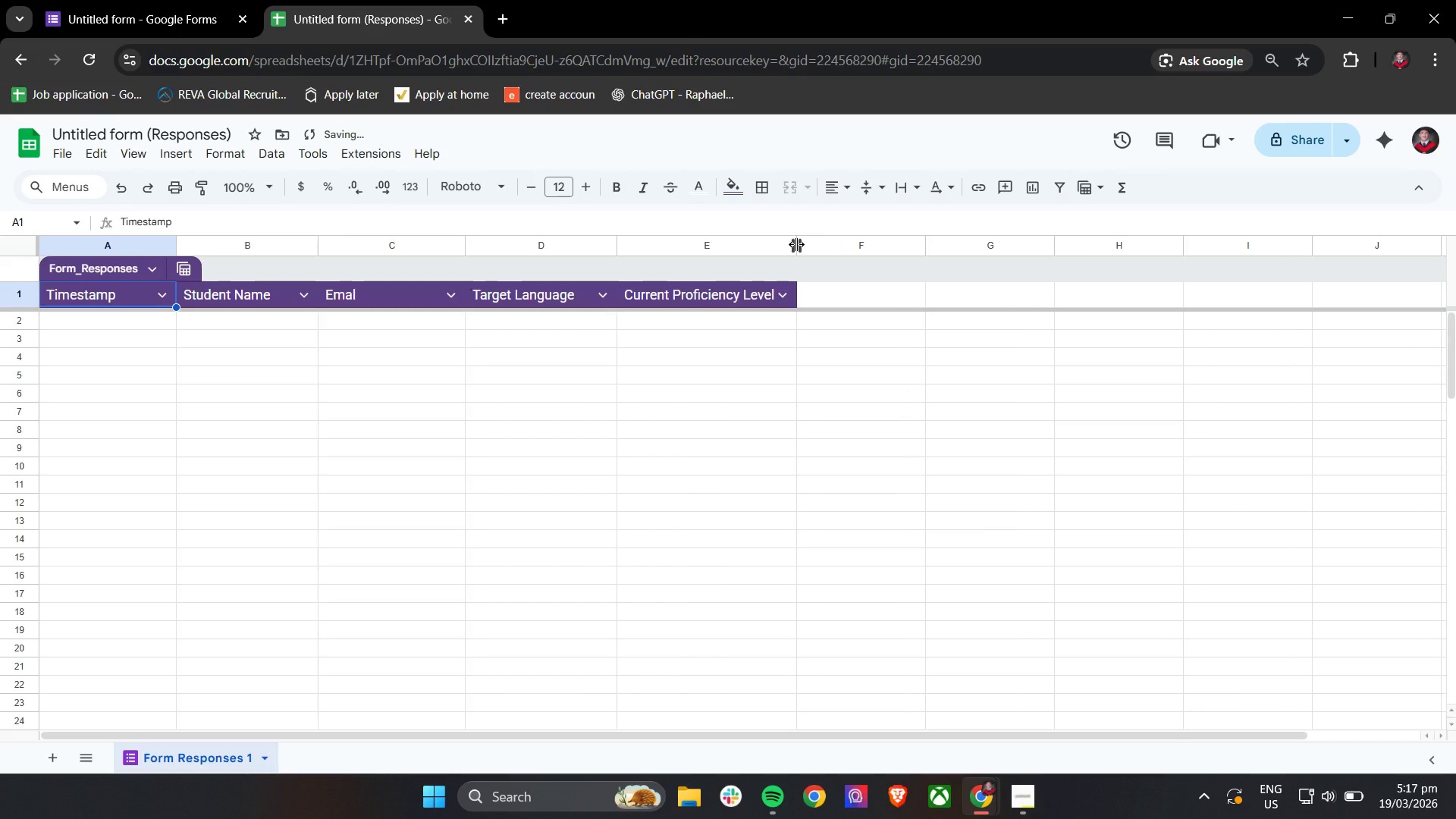 
left_click_drag(start_coordinate=[796, 244], to_coordinate=[817, 243])
 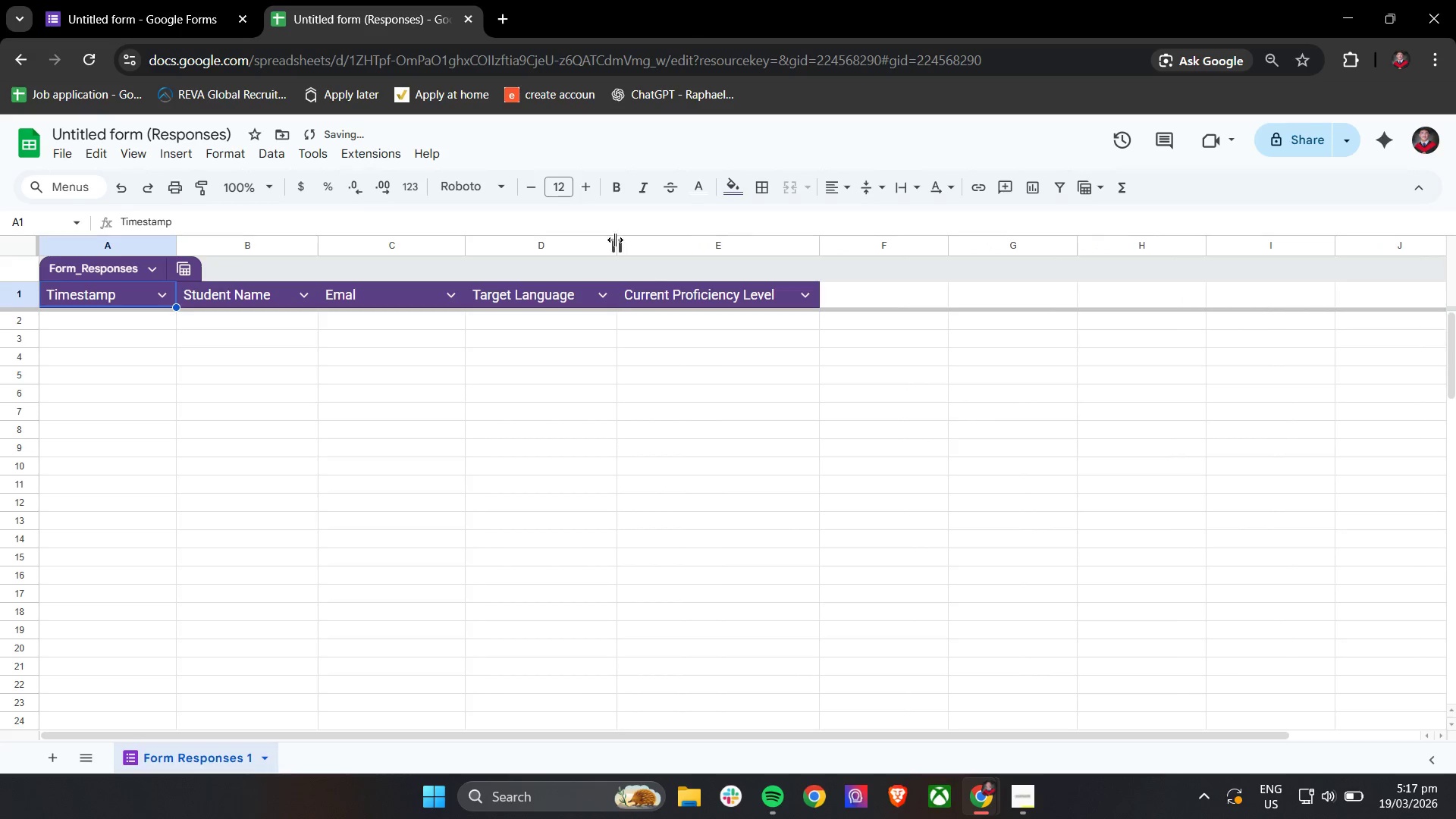 
left_click_drag(start_coordinate=[615, 240], to_coordinate=[625, 243])
 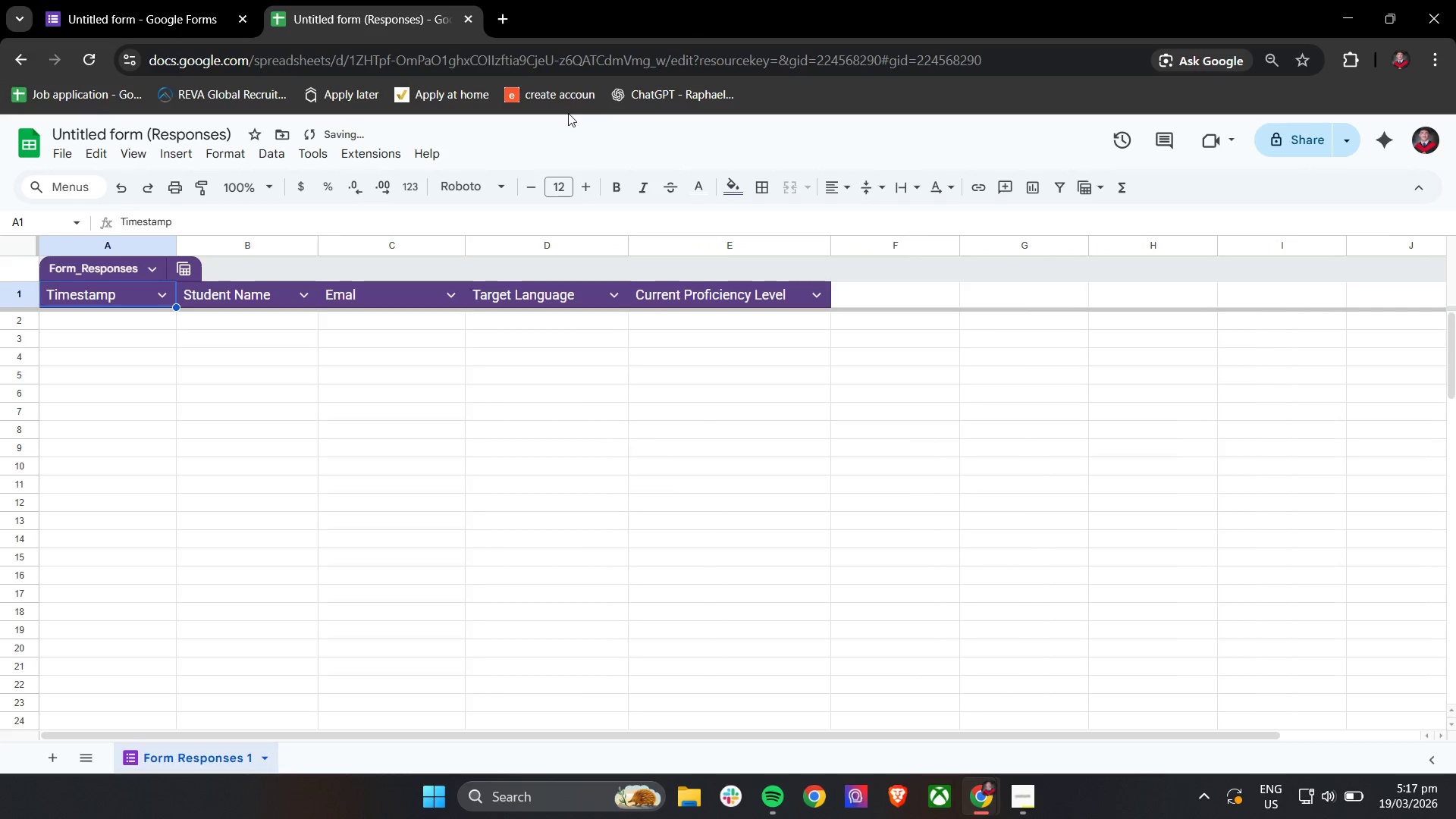 
left_click([568, 113])
 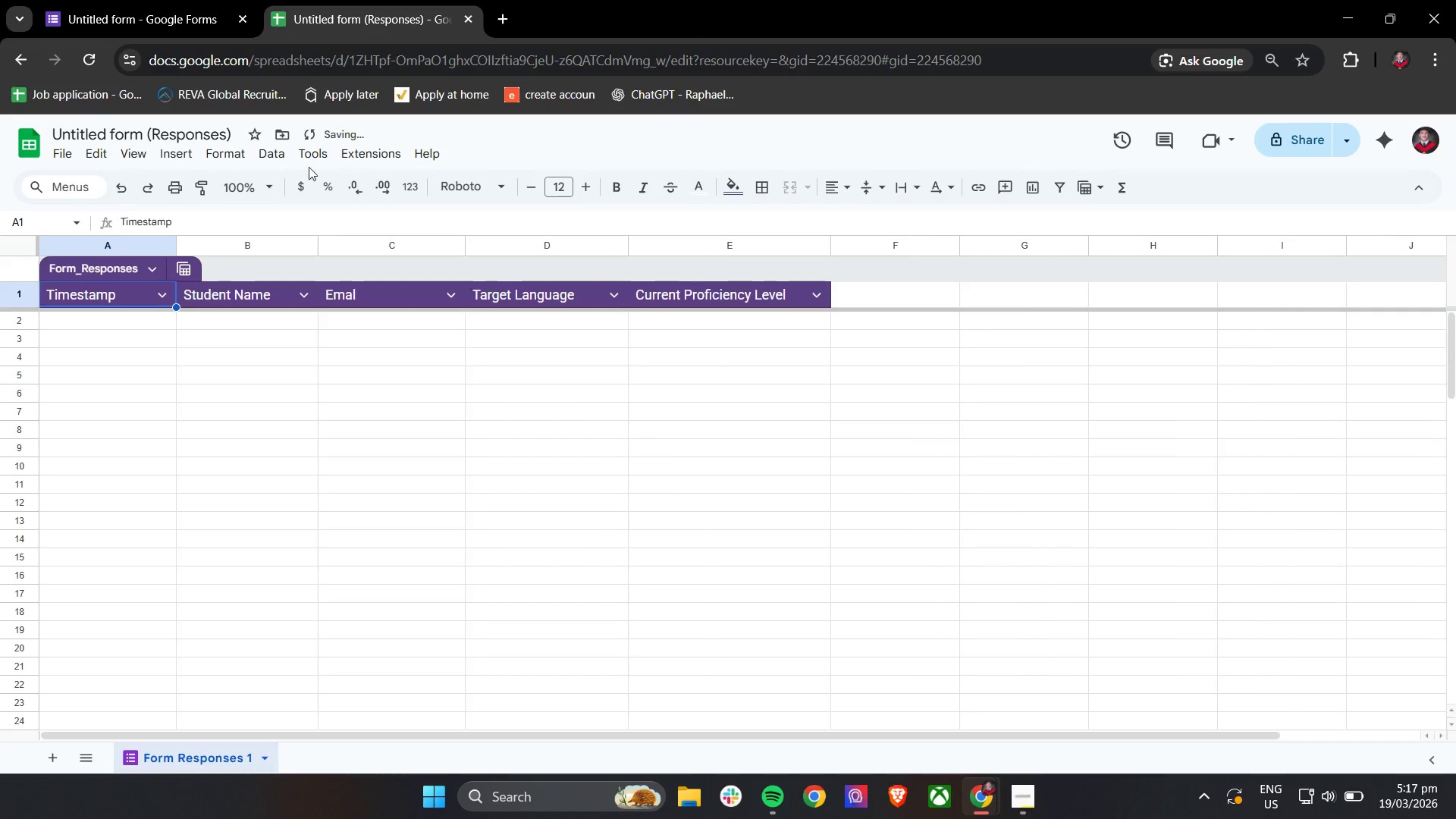 
mouse_move([202, 8])
 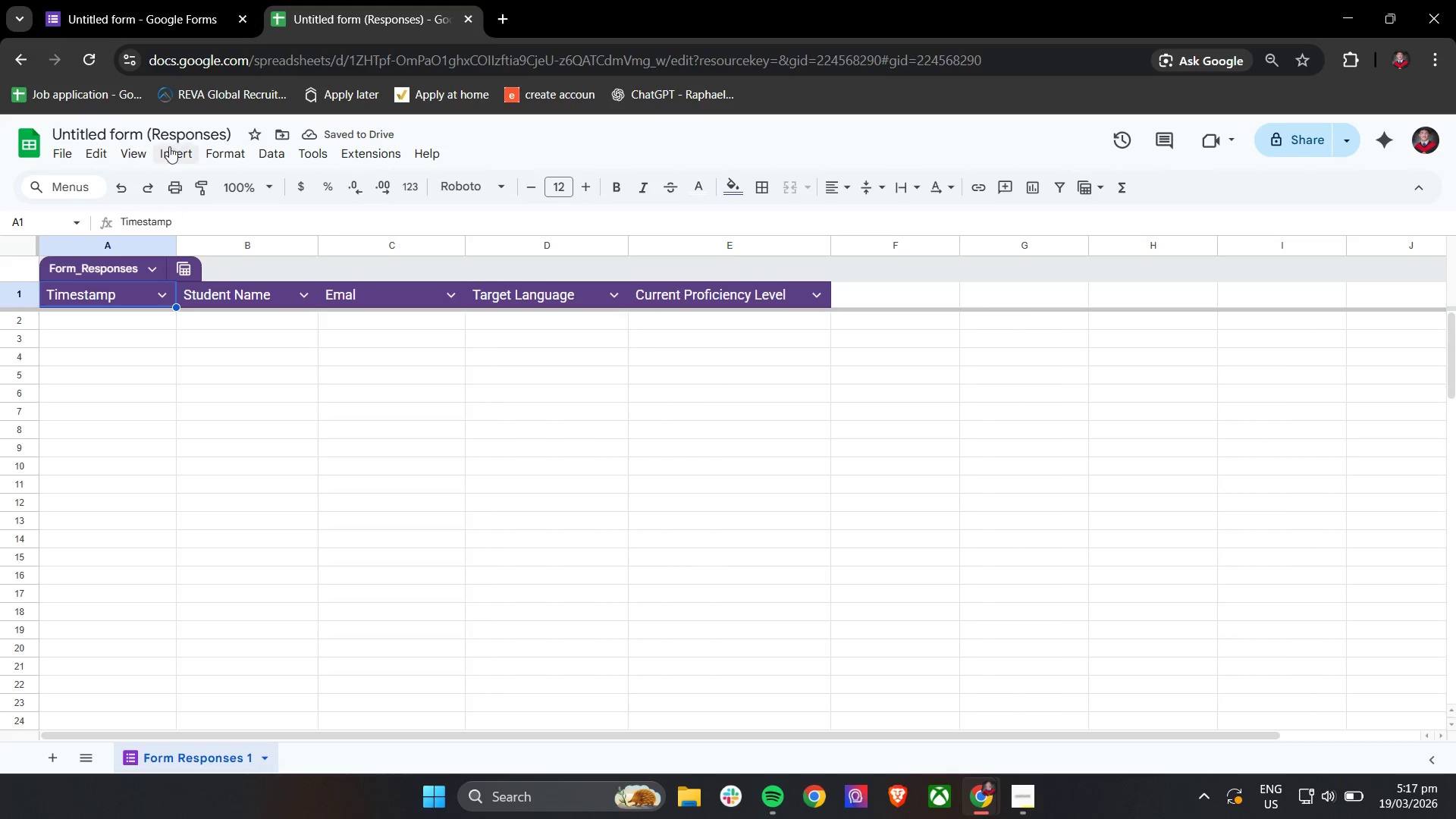 
double_click([168, 128])
 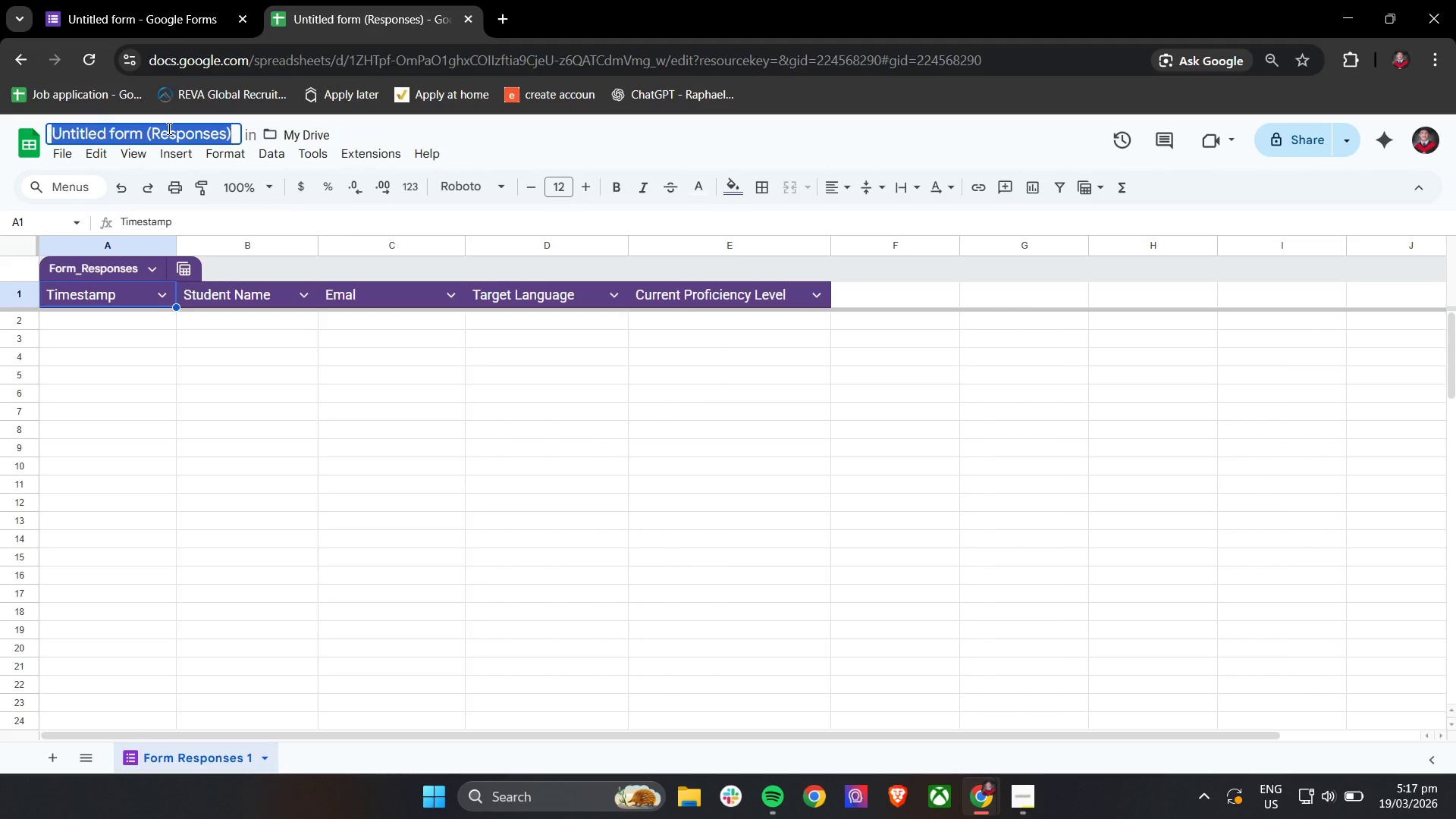 
triple_click([168, 128])
 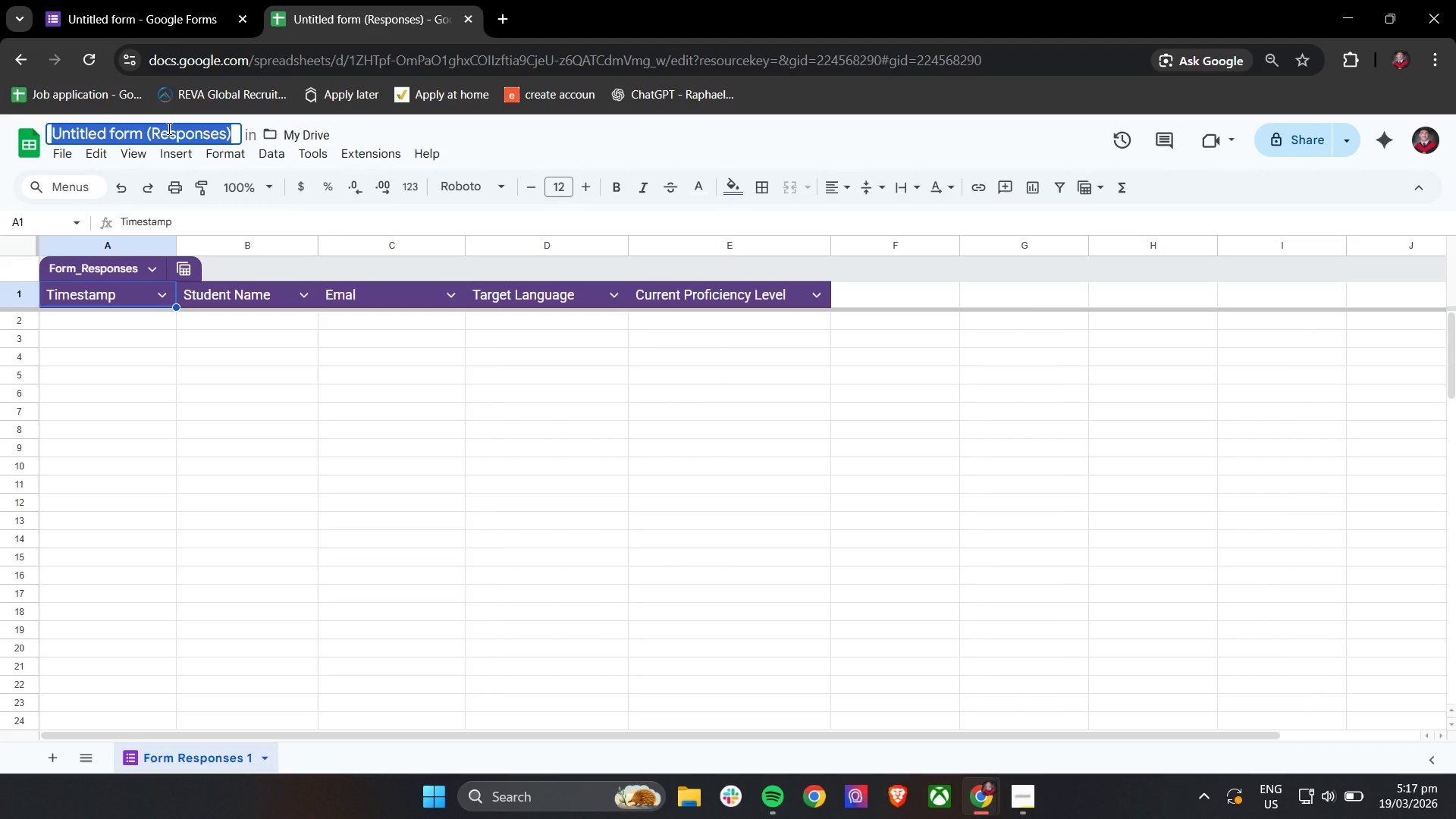 
type(Fro)
key(Backspace)
key(Backspace)
 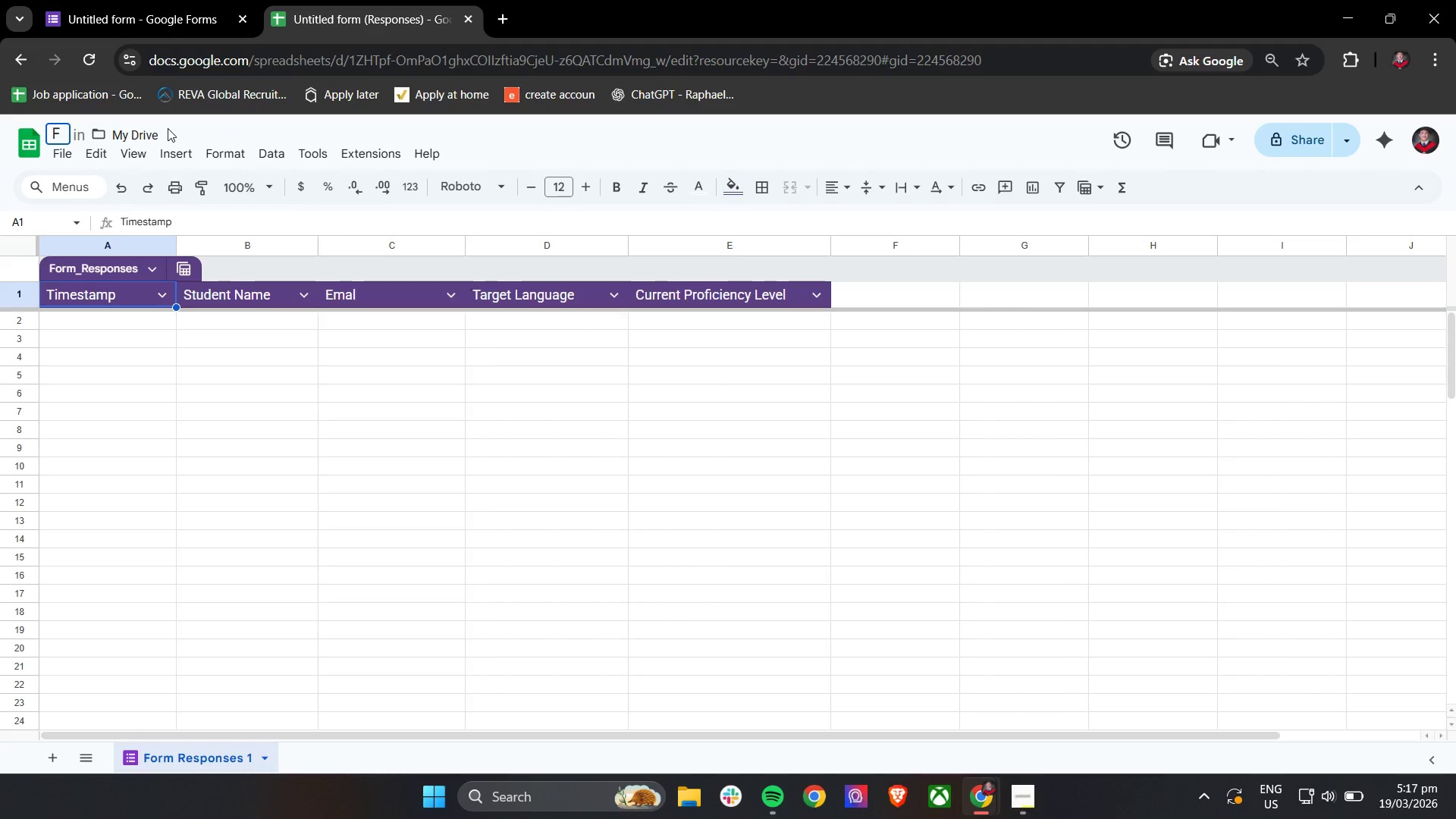 
key(Unknown)
 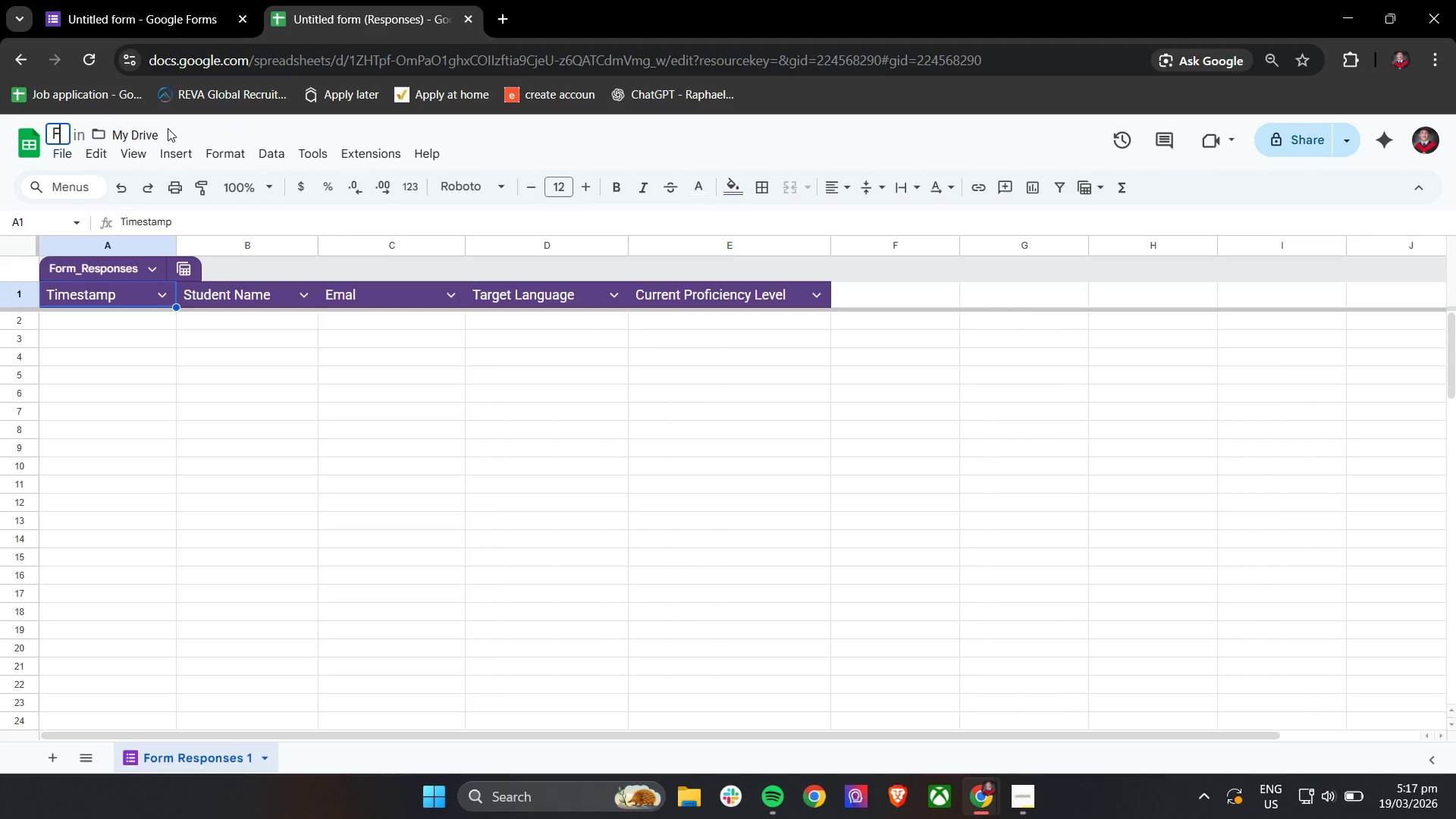 
key(Backspace)
key(Backspace)
key(Backspace)
type(Form Responses - Linguistic Loft)
 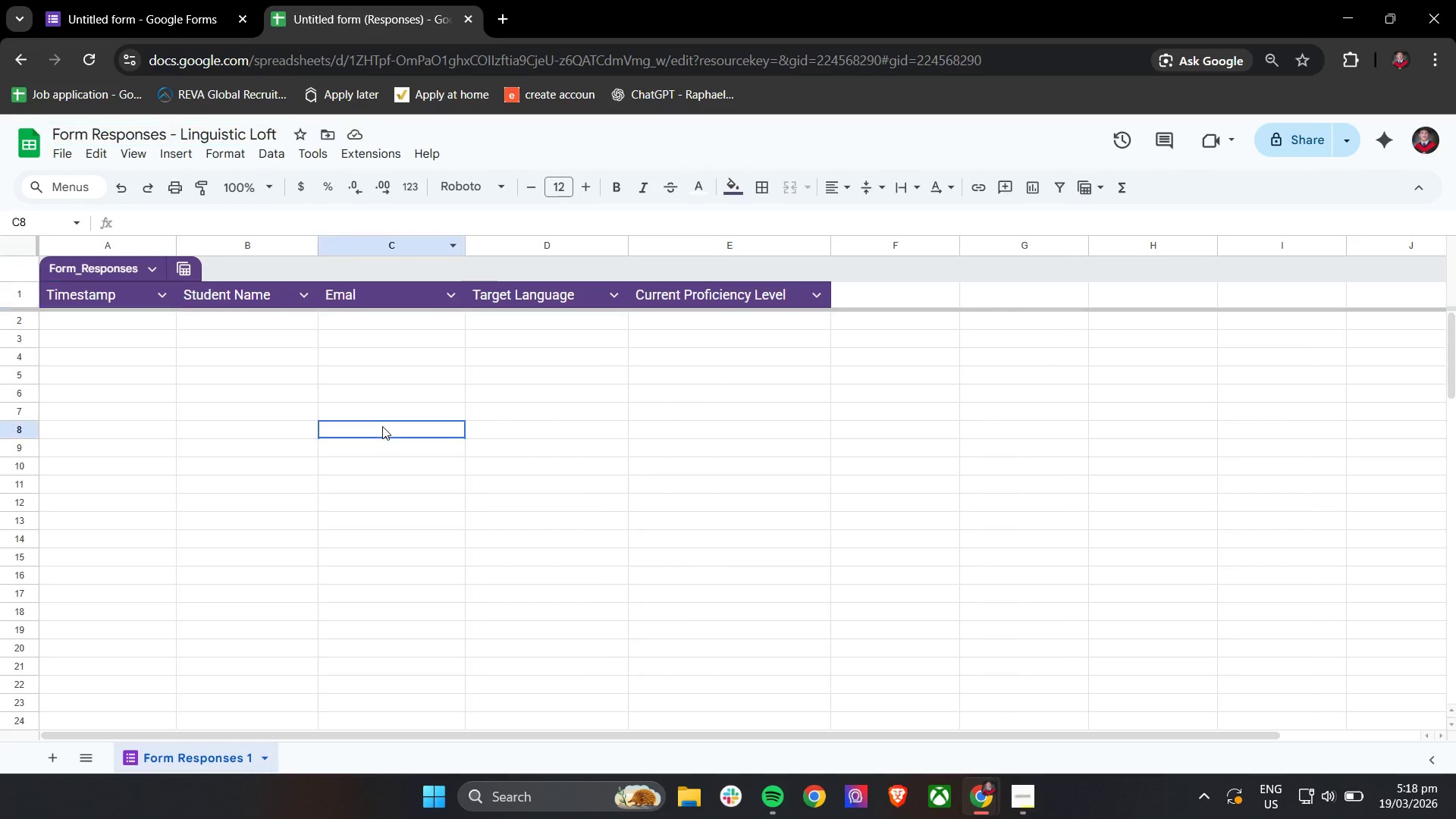 
 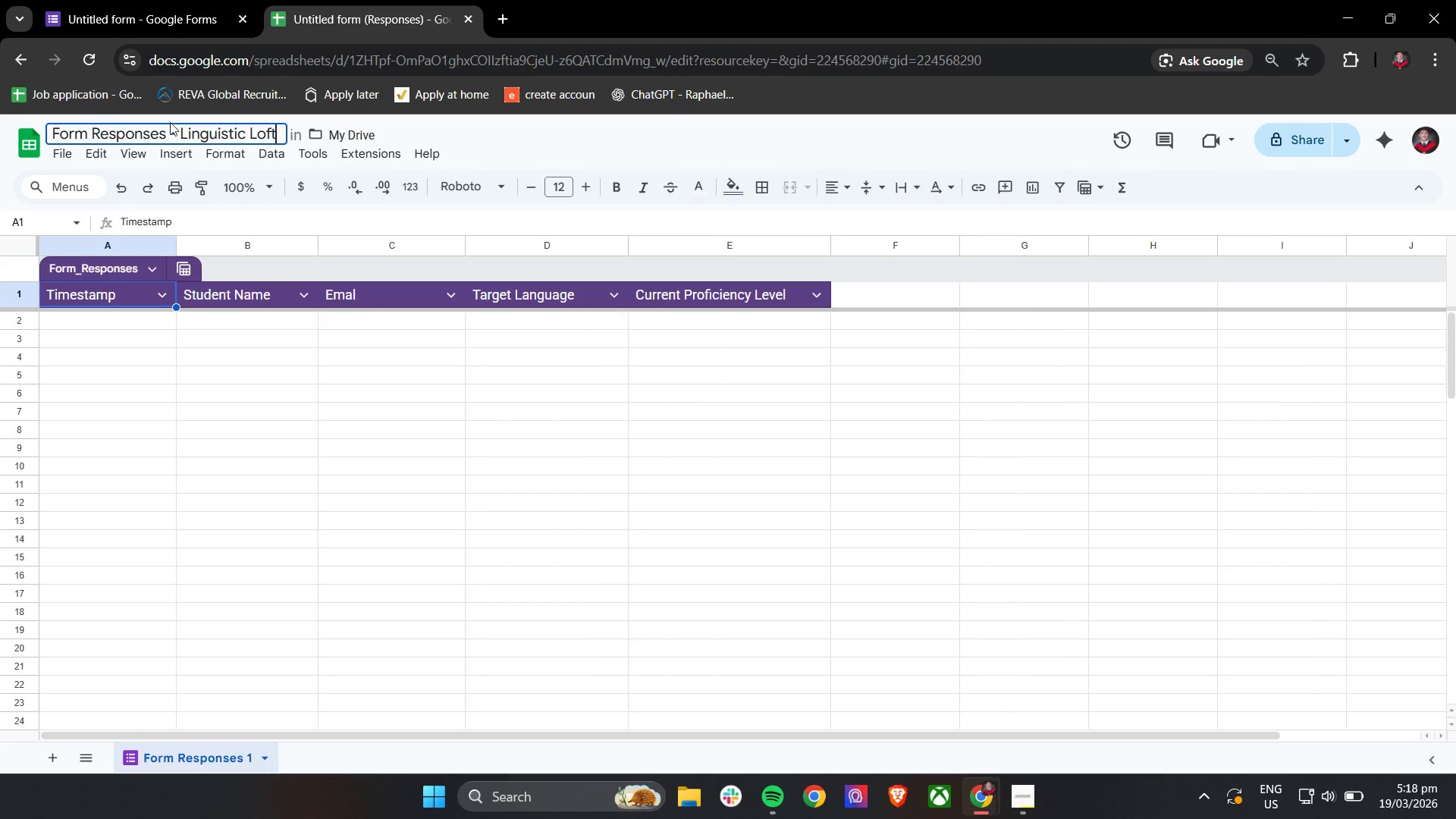 
left_click([382, 426])
 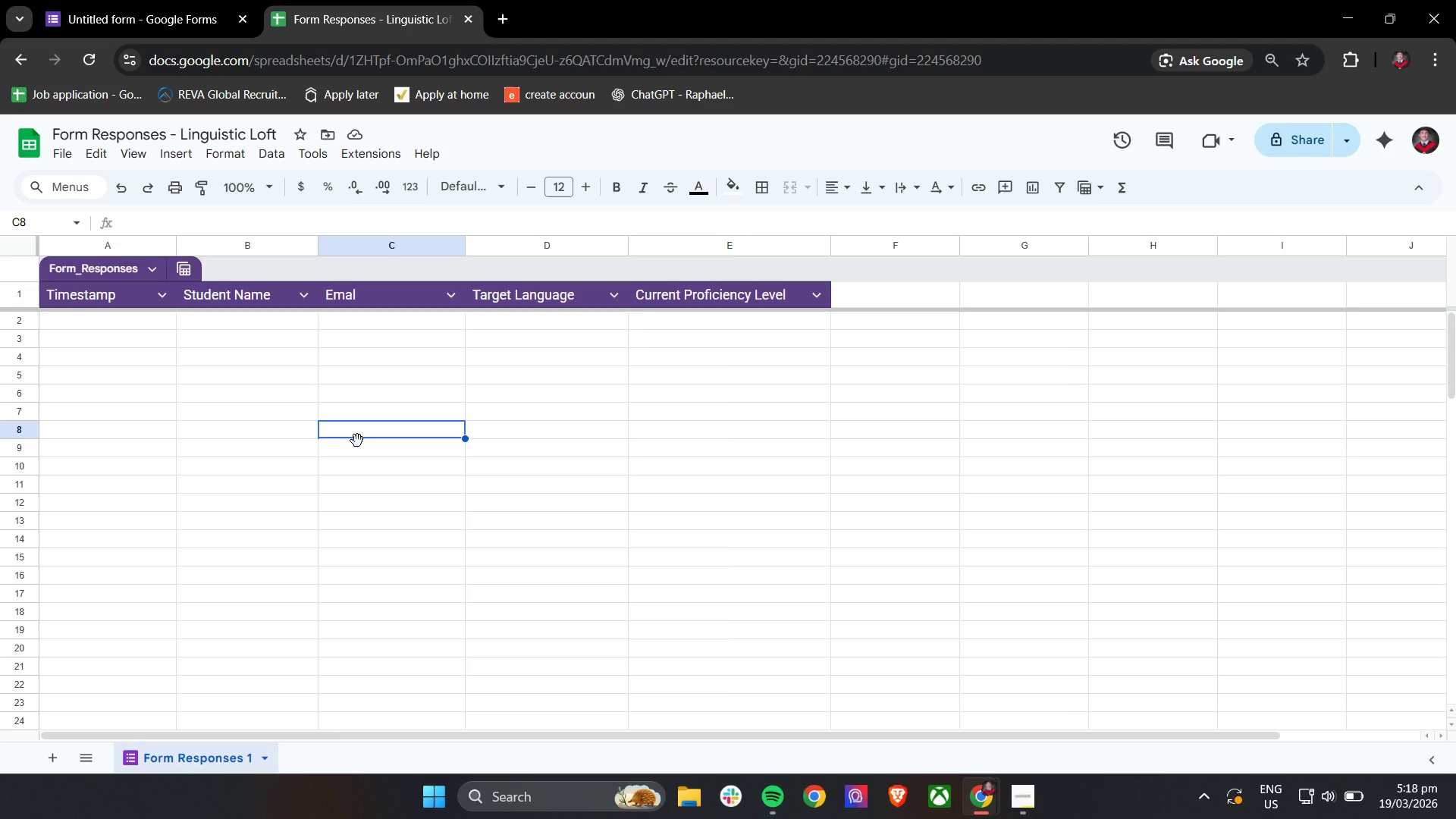 
wait(12.83)
 